 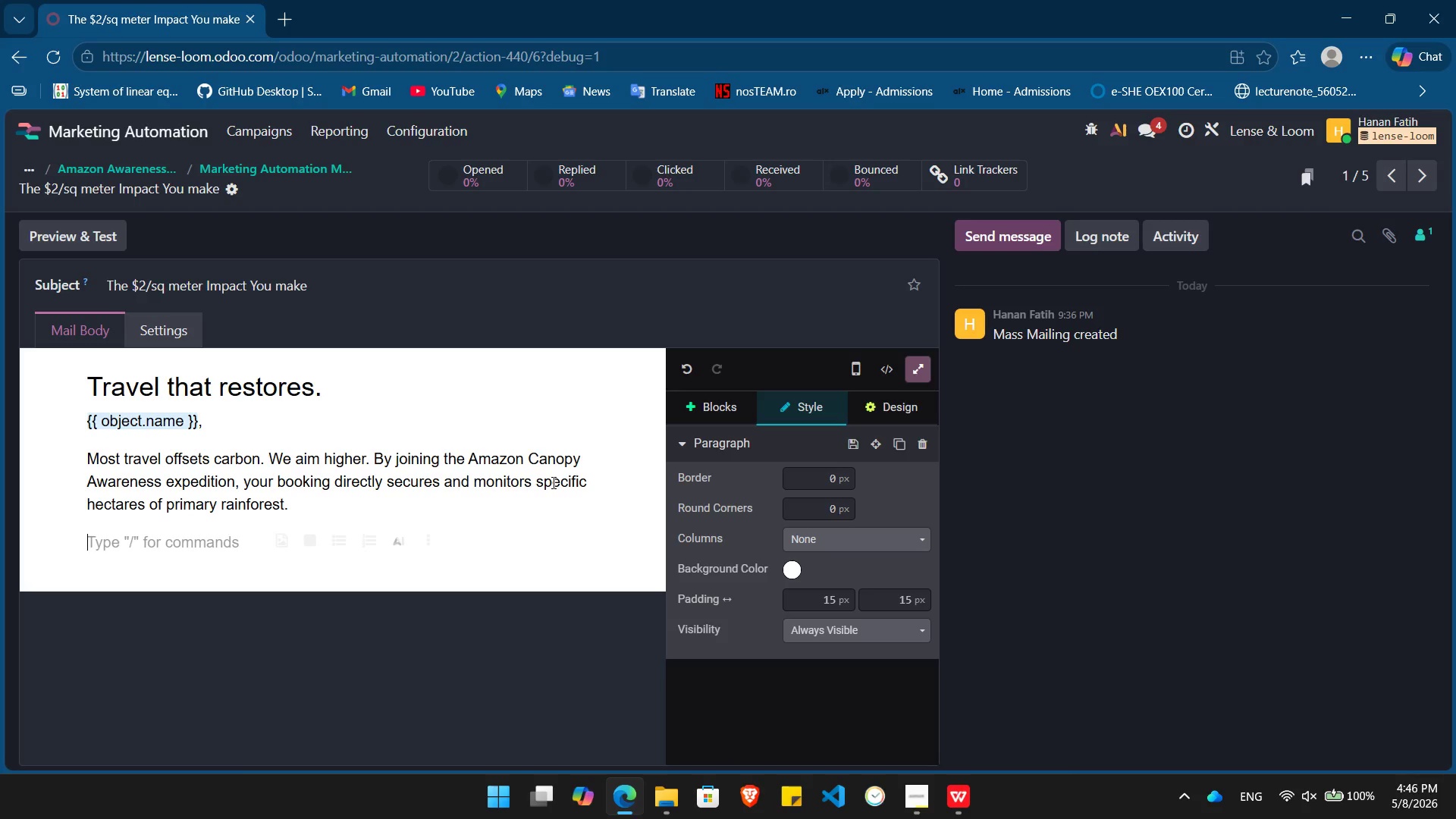 
hold_key(key=ShiftLeft, duration=1.12)
 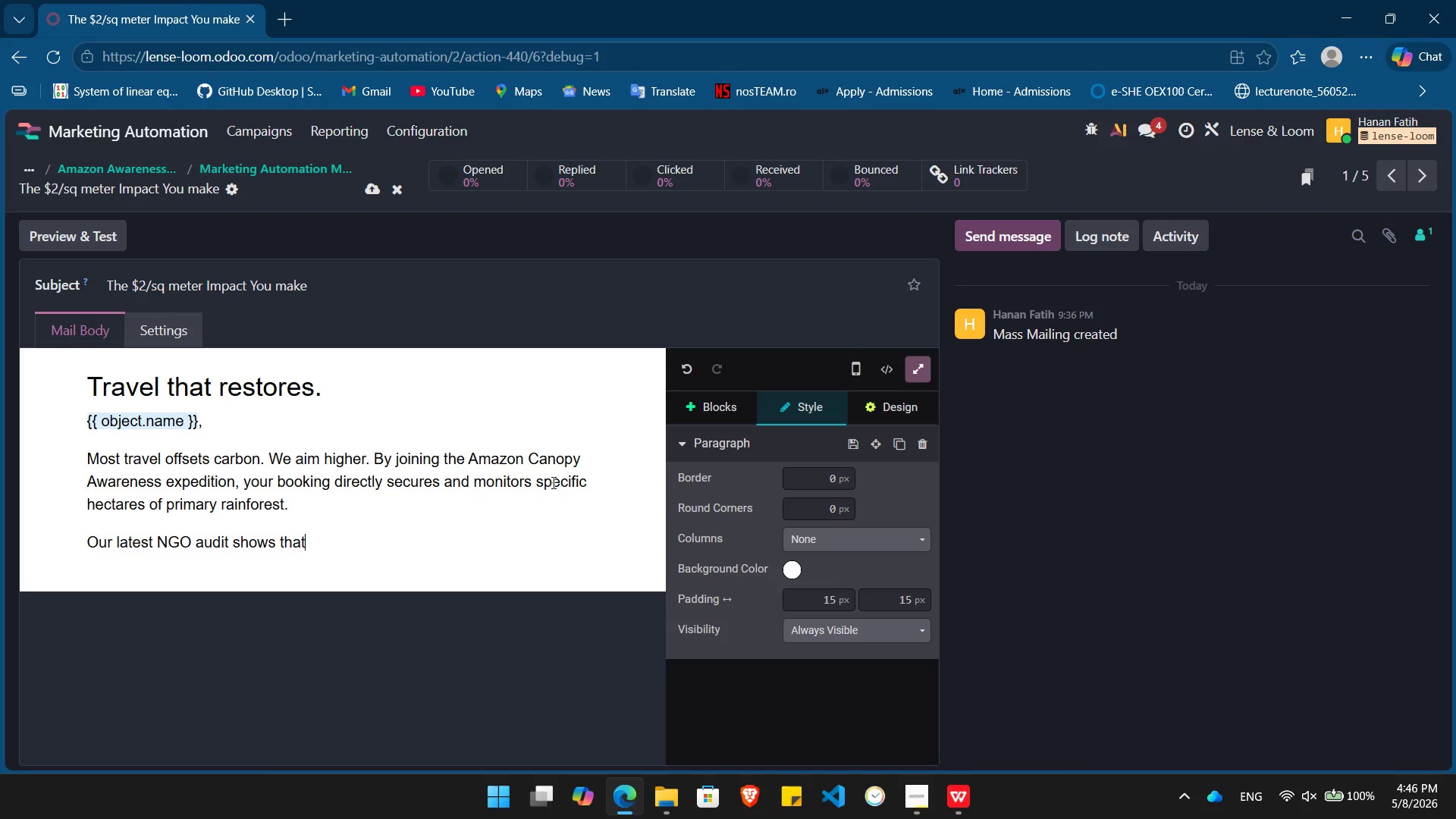 
wait(7.91)
 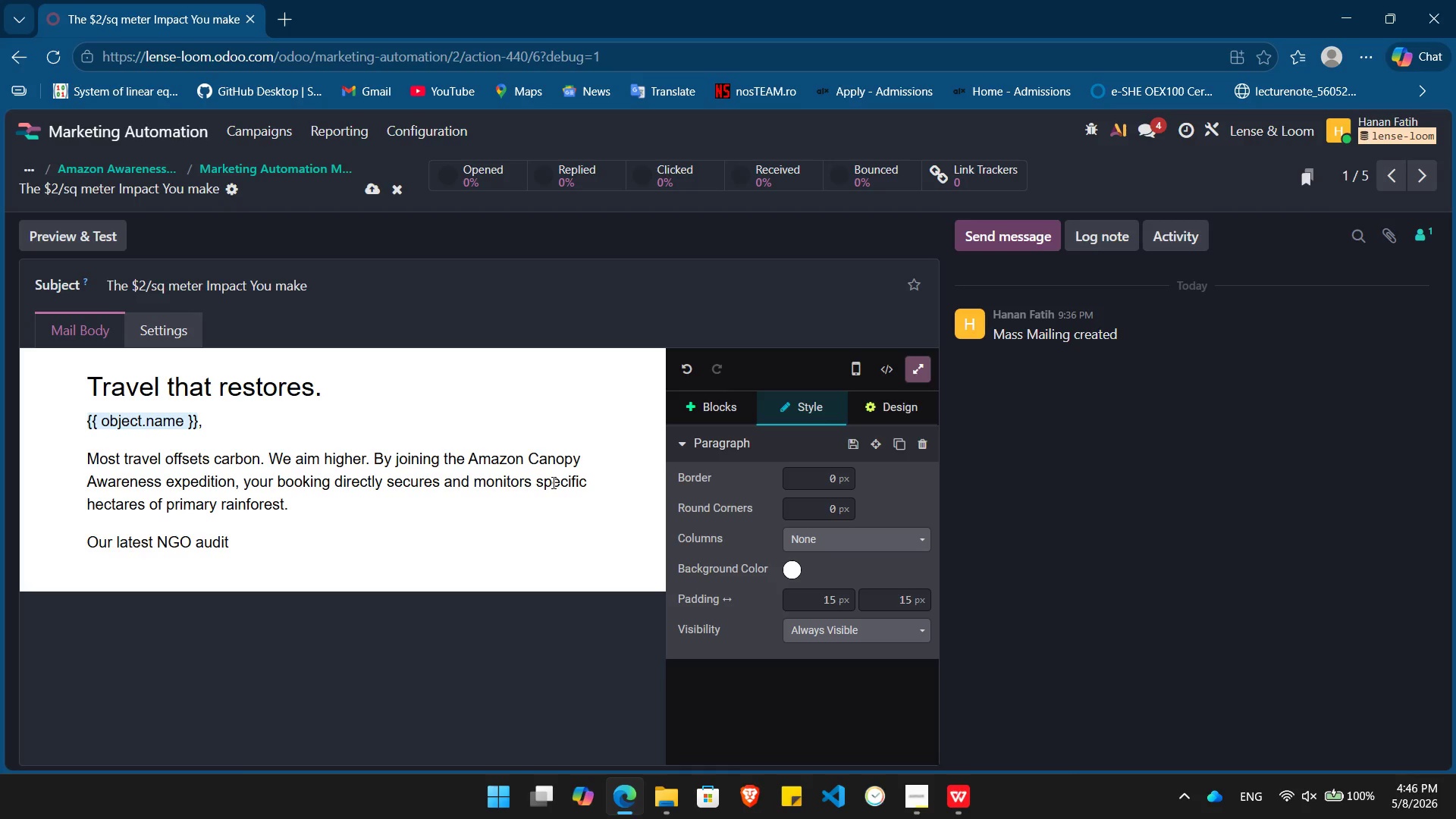 
hold_key(key=ShiftLeft, duration=0.41)
 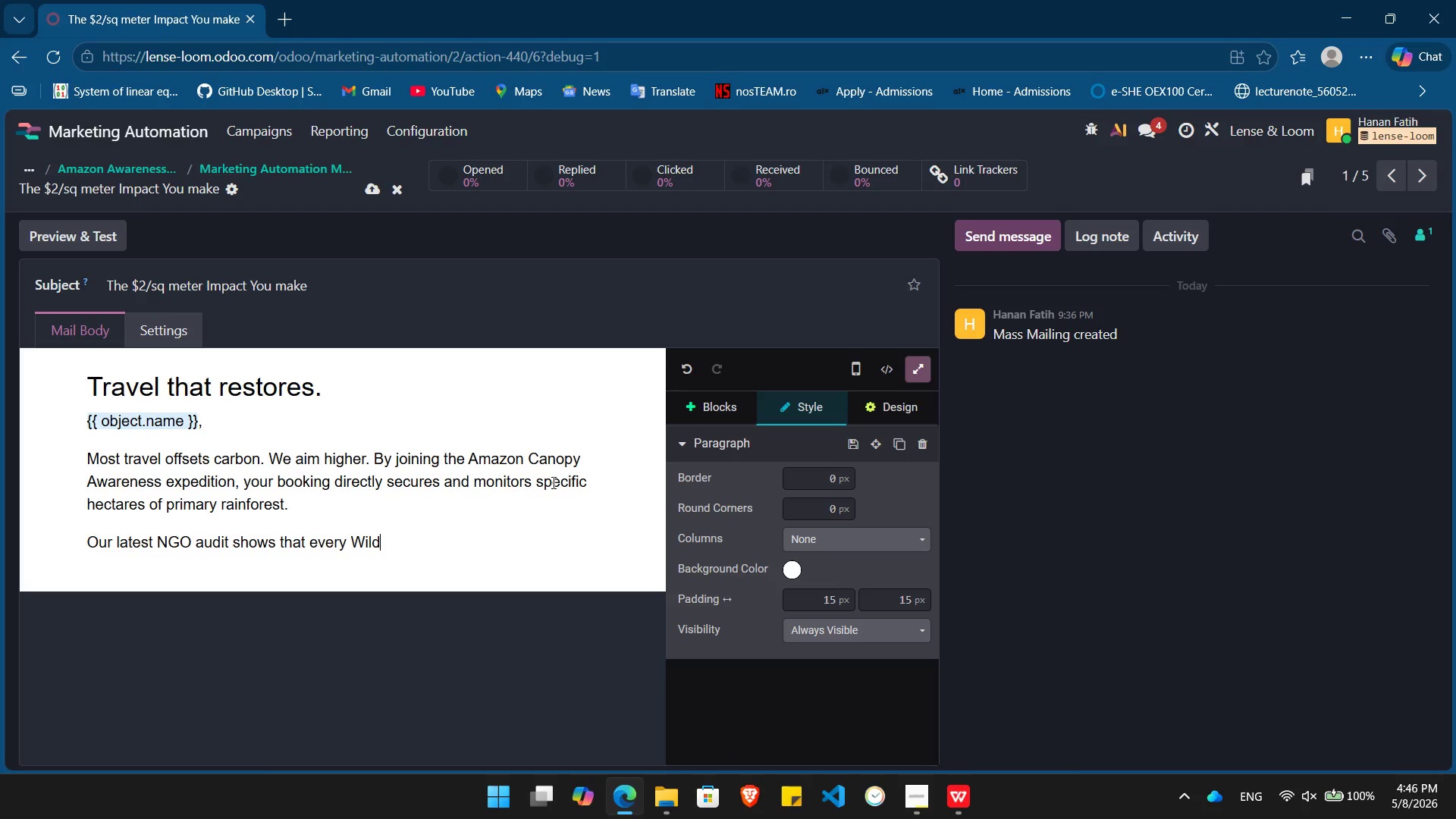 
hold_key(key=ShiftLeft, duration=0.38)
 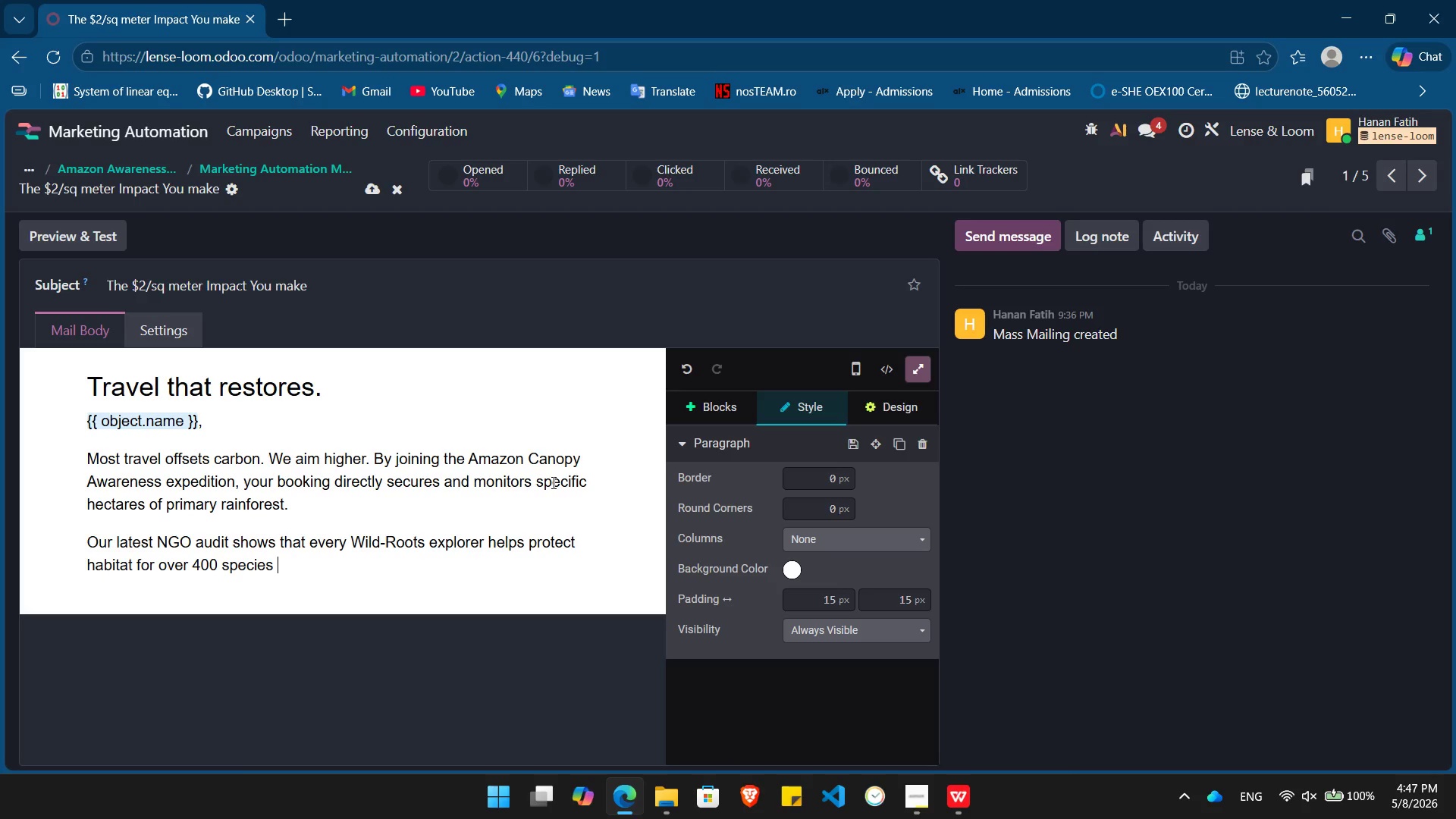 
wait(25.31)
 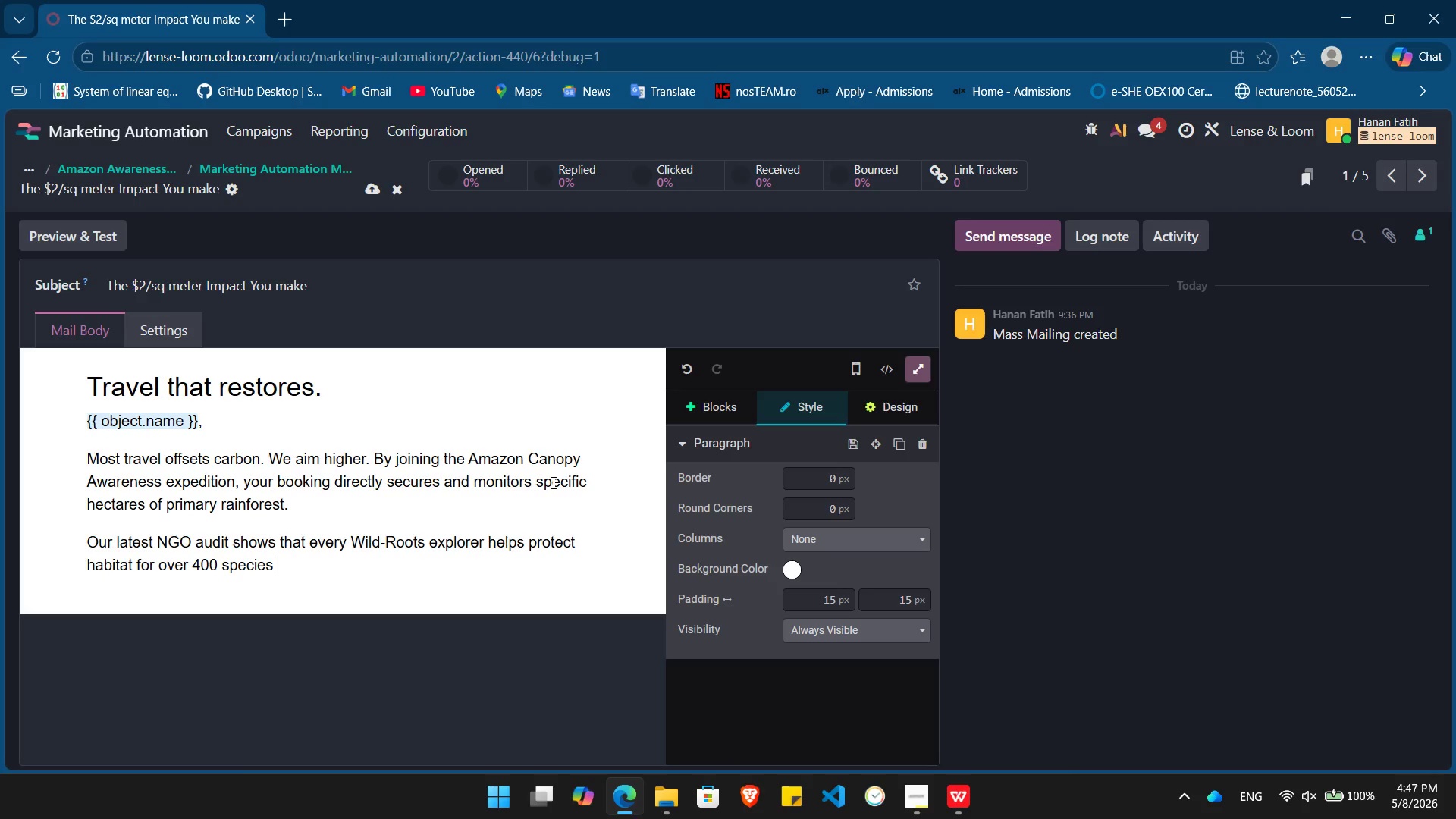 
type(f birds and the elusive jaguar.)
 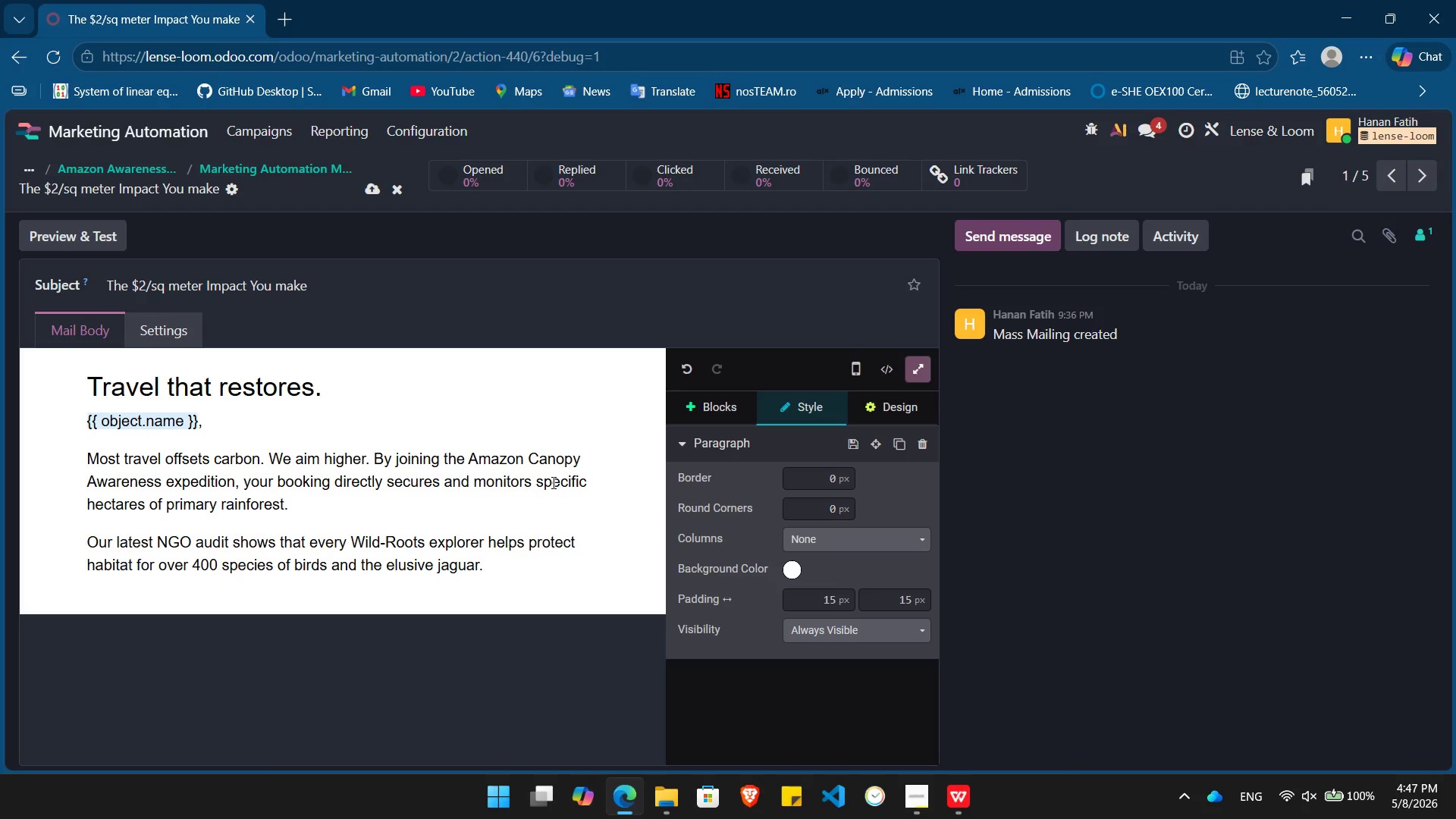 
key(Enter)
 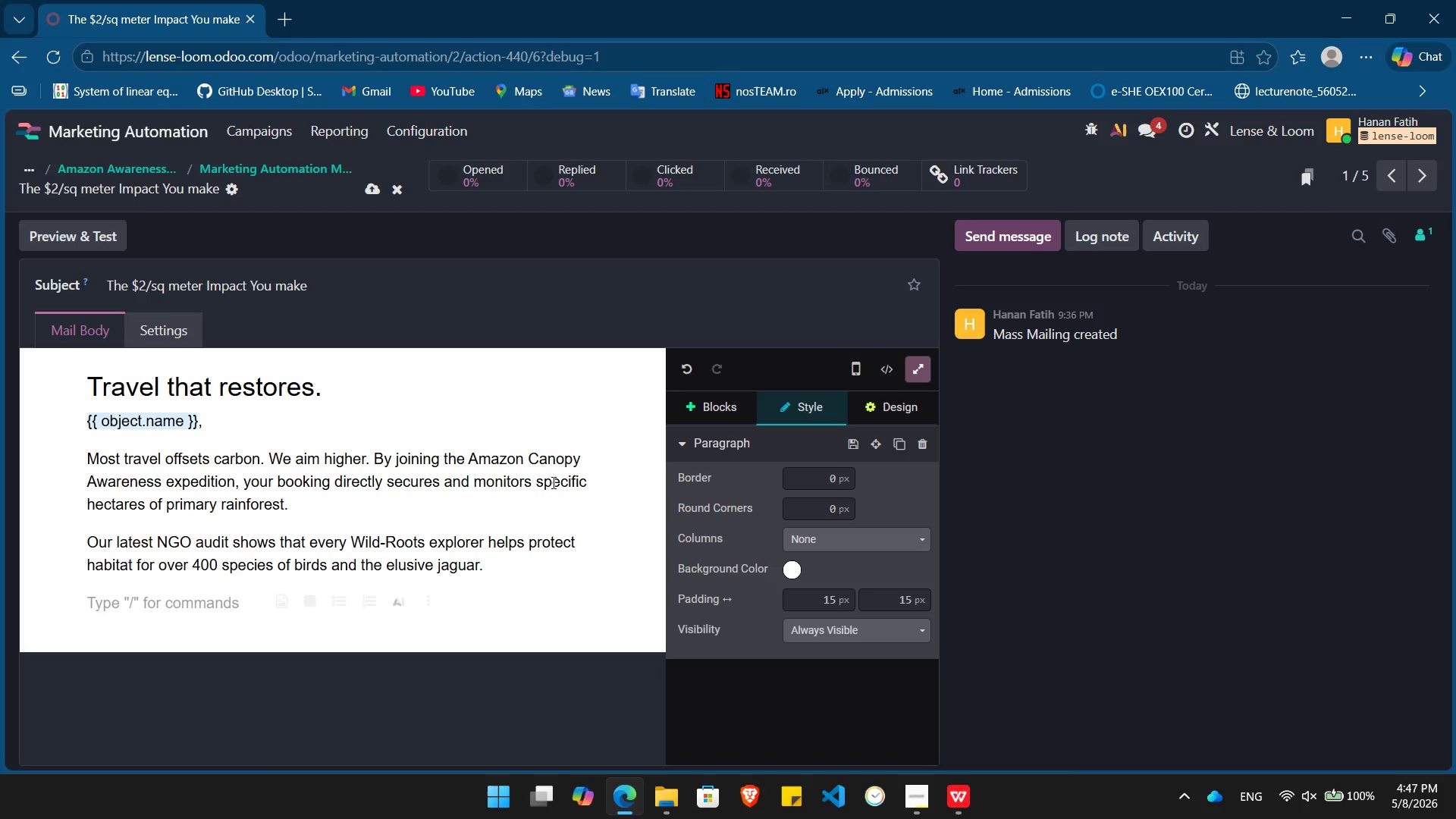 
type(You'll stay)
key(Backspace)
key(Backspace)
key(Backspace)
key(Backspace)
type(be staying in our award )
key(Backspace)
type(-winnign)
key(Backspace)
key(Backspace)
type(ng.)
key(Backspace)
type(, solar-powered eco-pods-proving that a zero-carbon footprint doesn't mean sacrificing a 5-start)
key(Backspace)
type( experience.)
 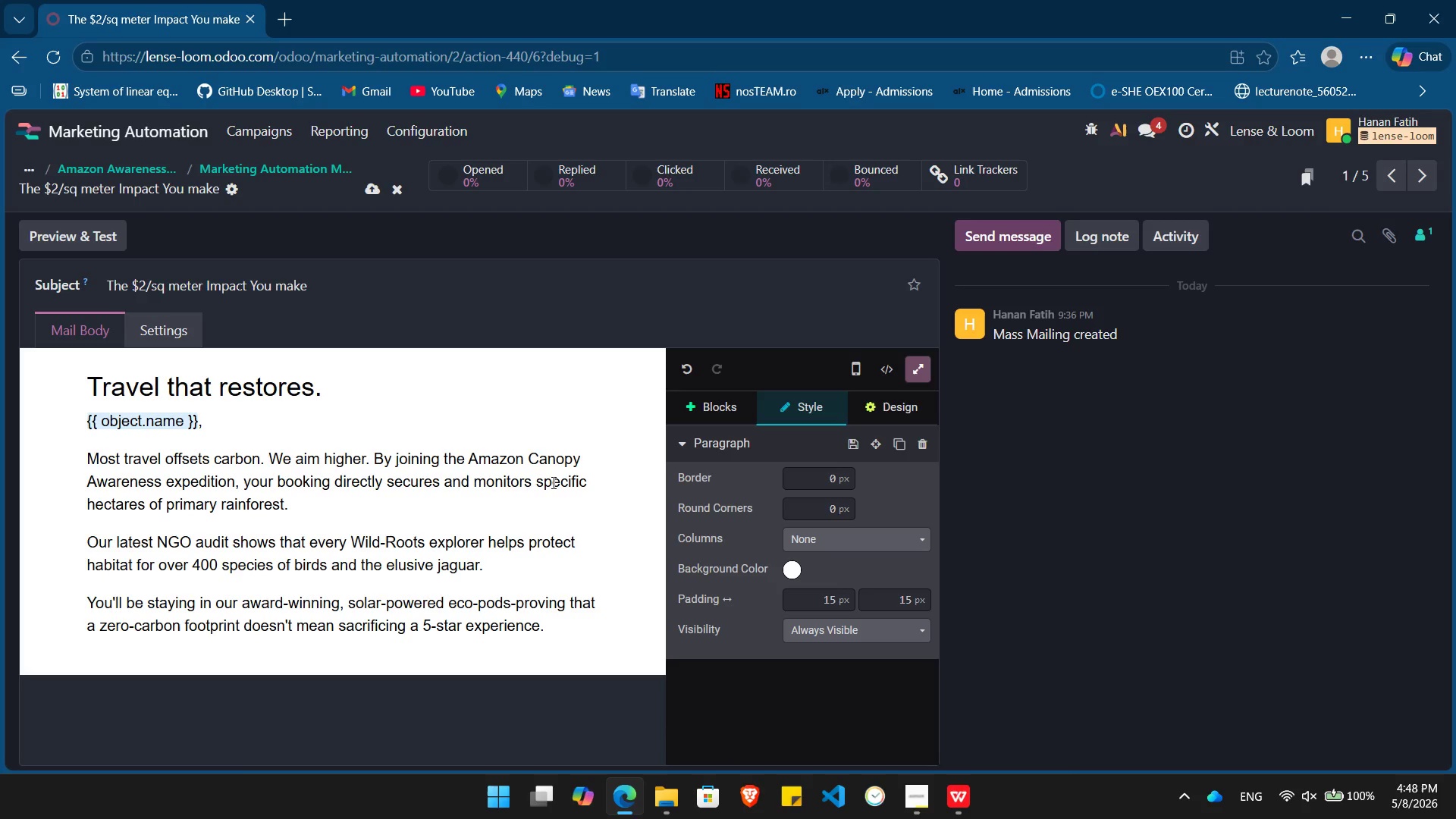 
key(Enter)
 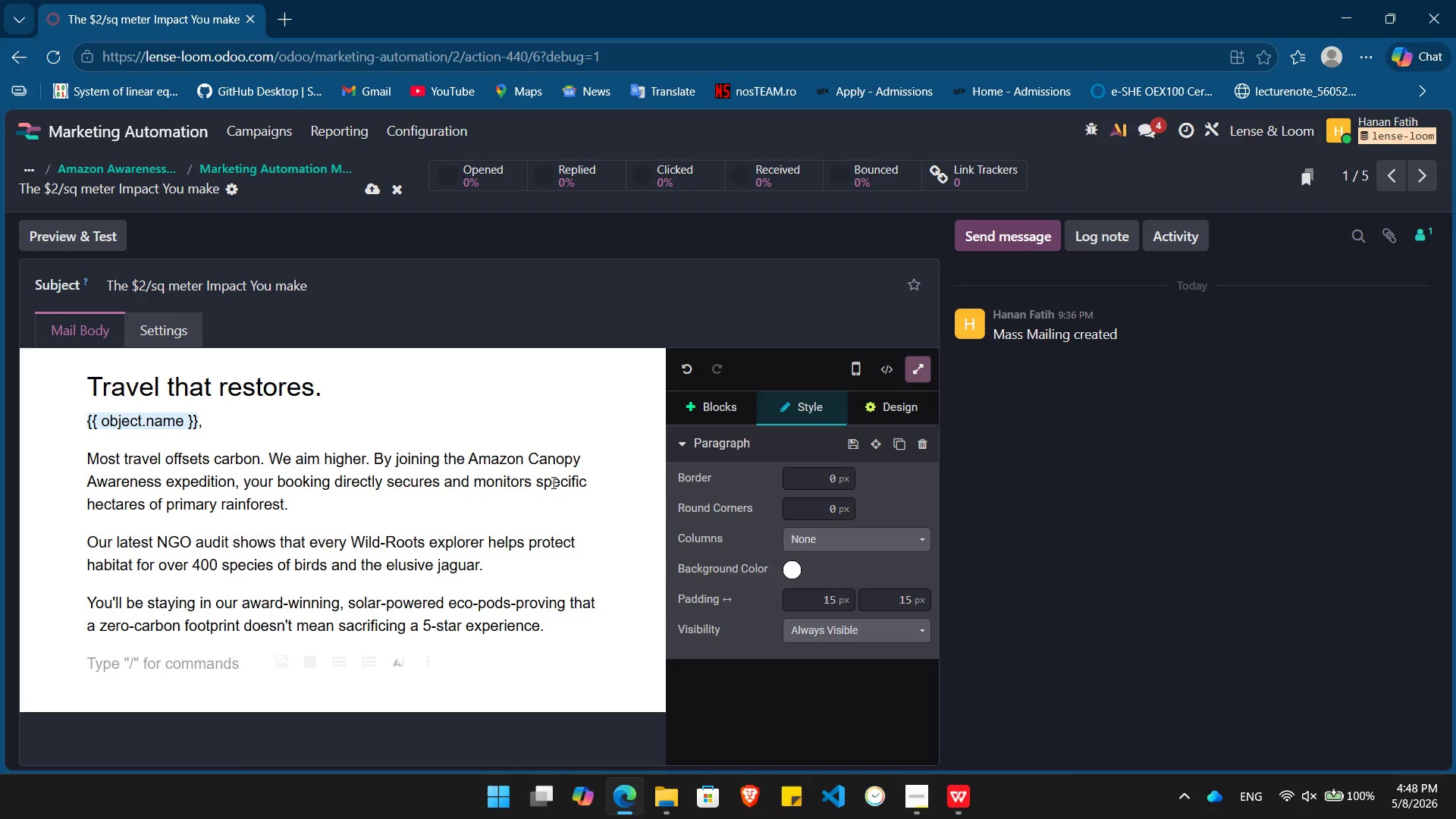 
type(/bu)
key(Backspace)
key(Backspace)
key(Backspace)
type(//)
key(Backspace)
key(Backspace)
 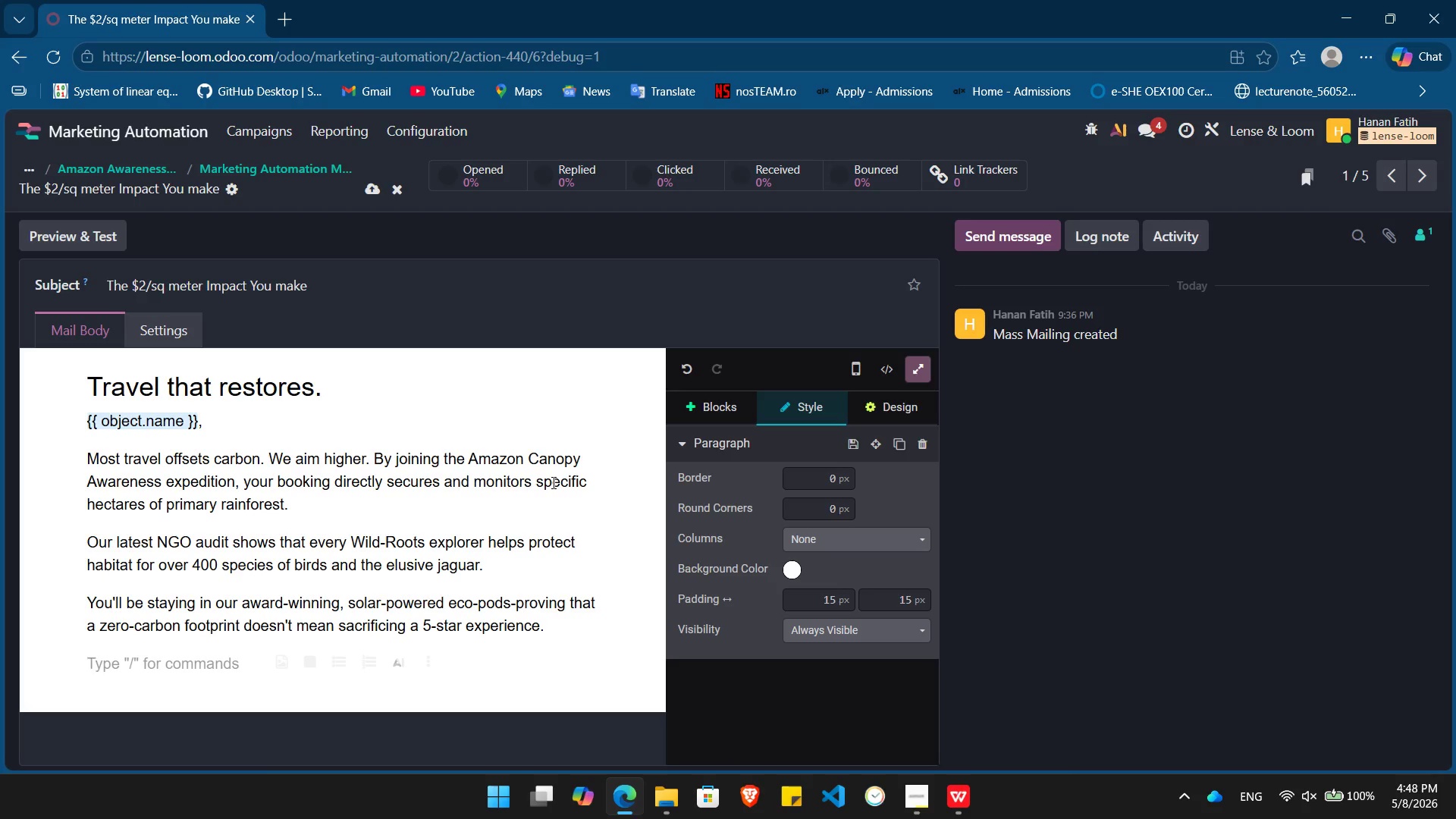 
key(Enter)
 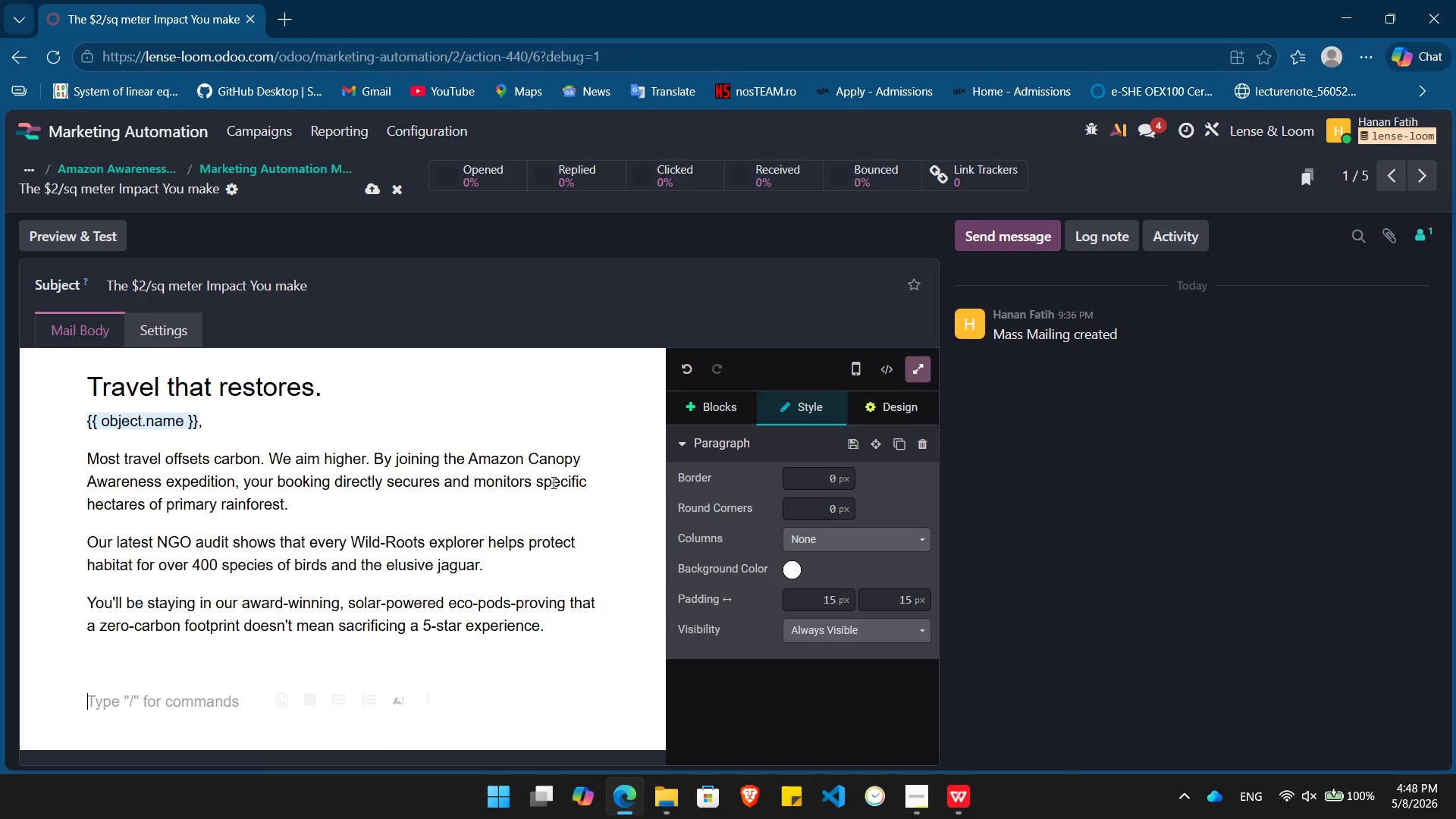 
key(Slash)
 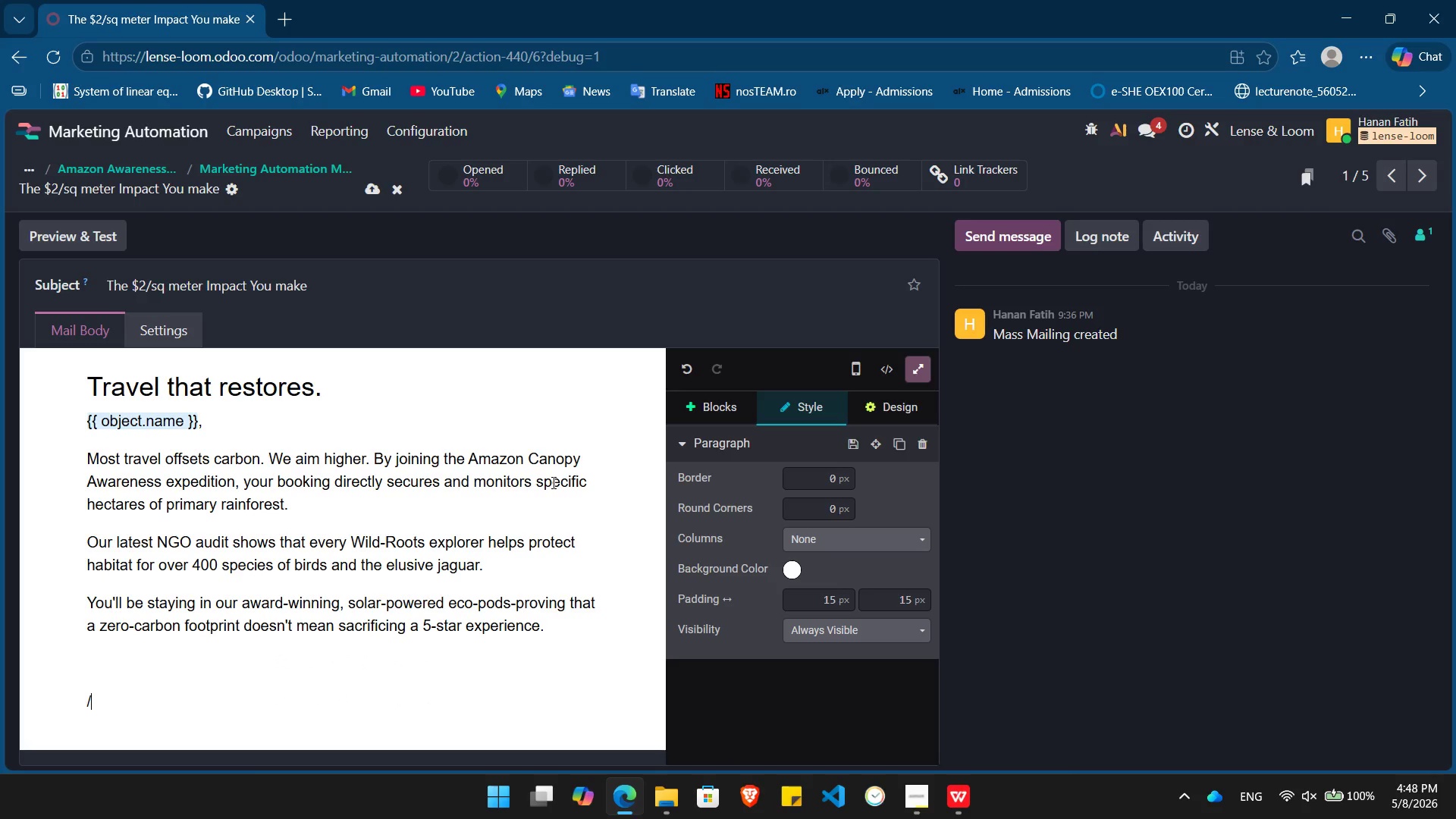 
key(Backspace)
 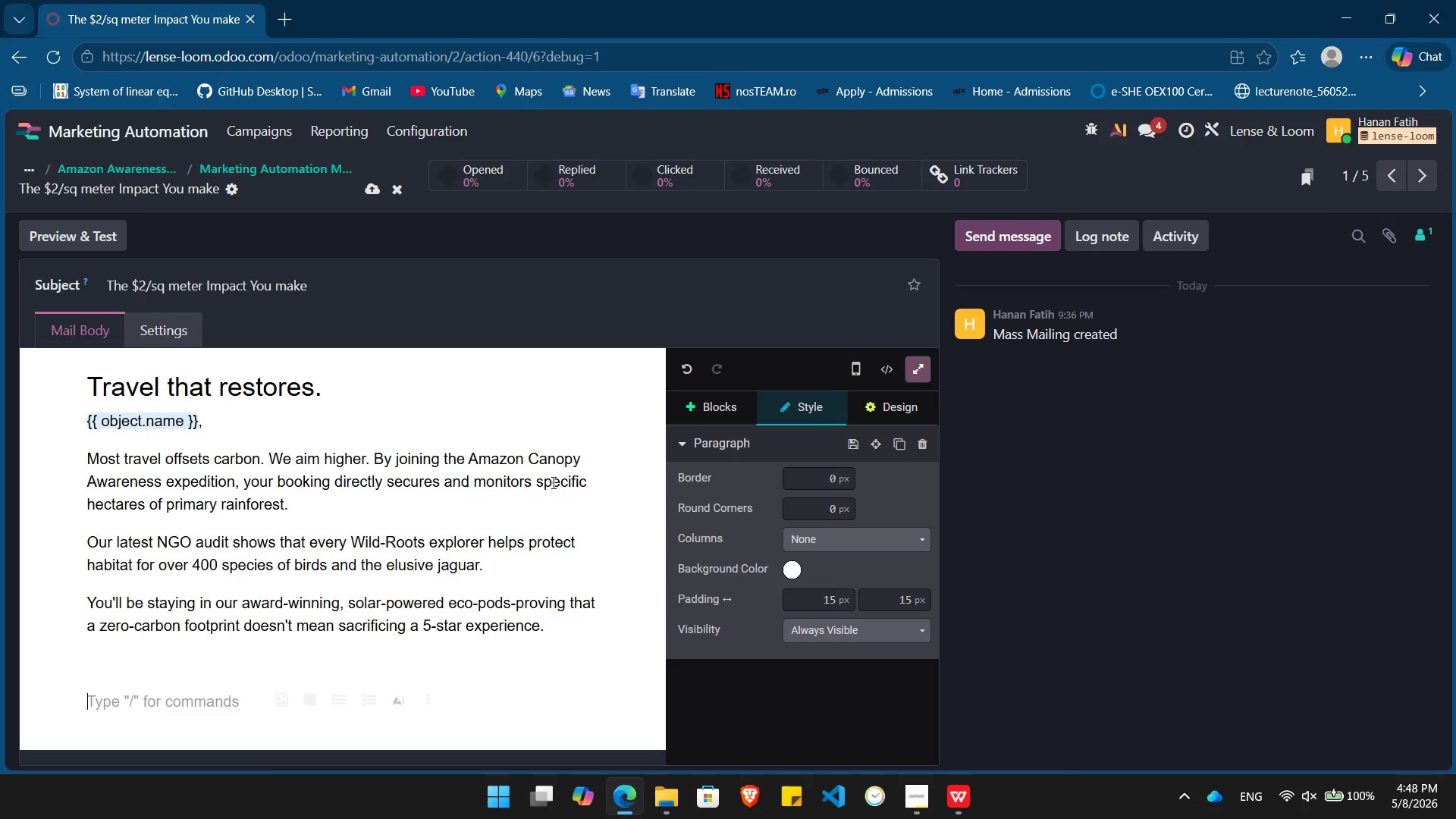 
key(Backspace)
 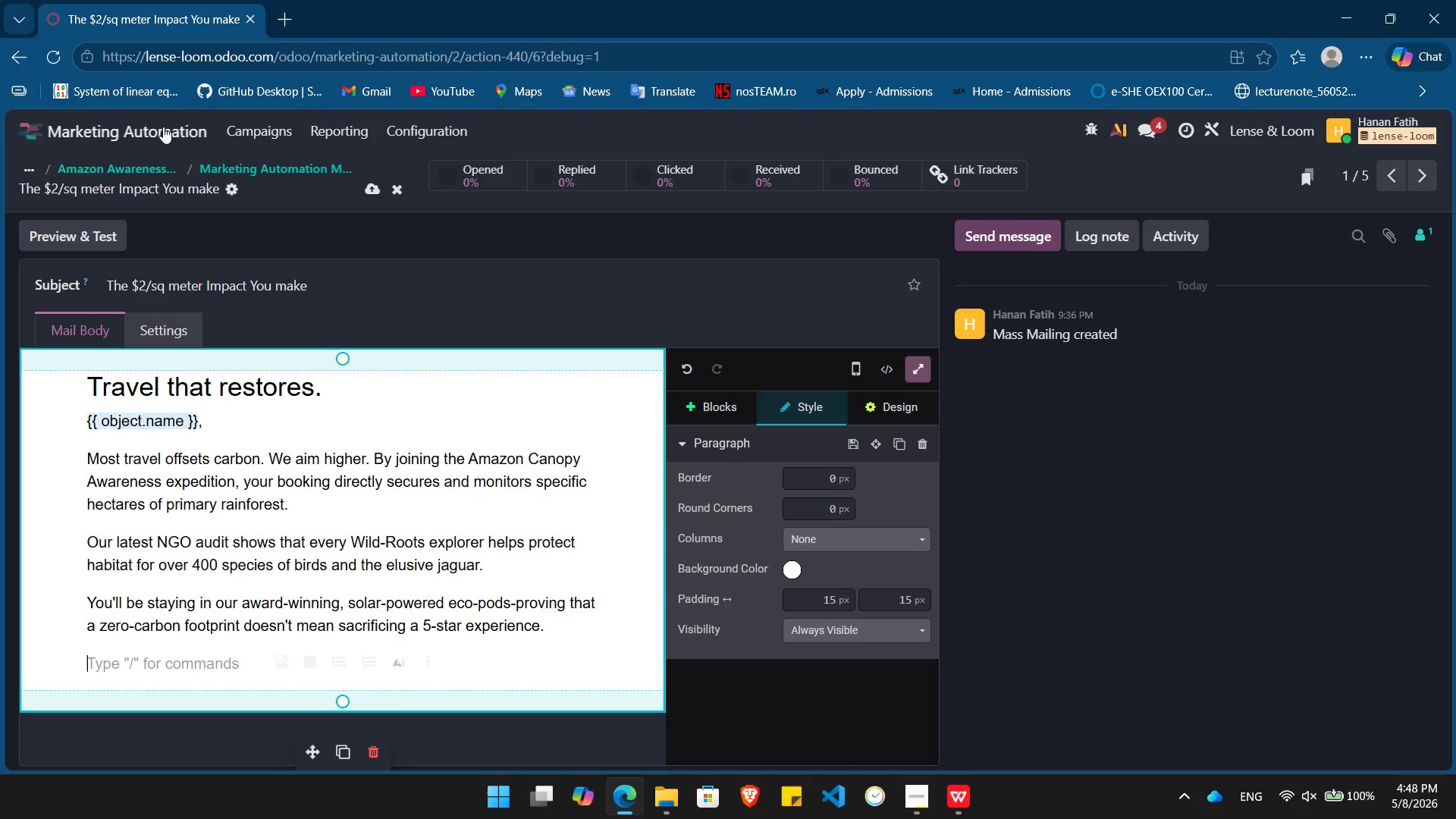 
left_click([51, 57])
 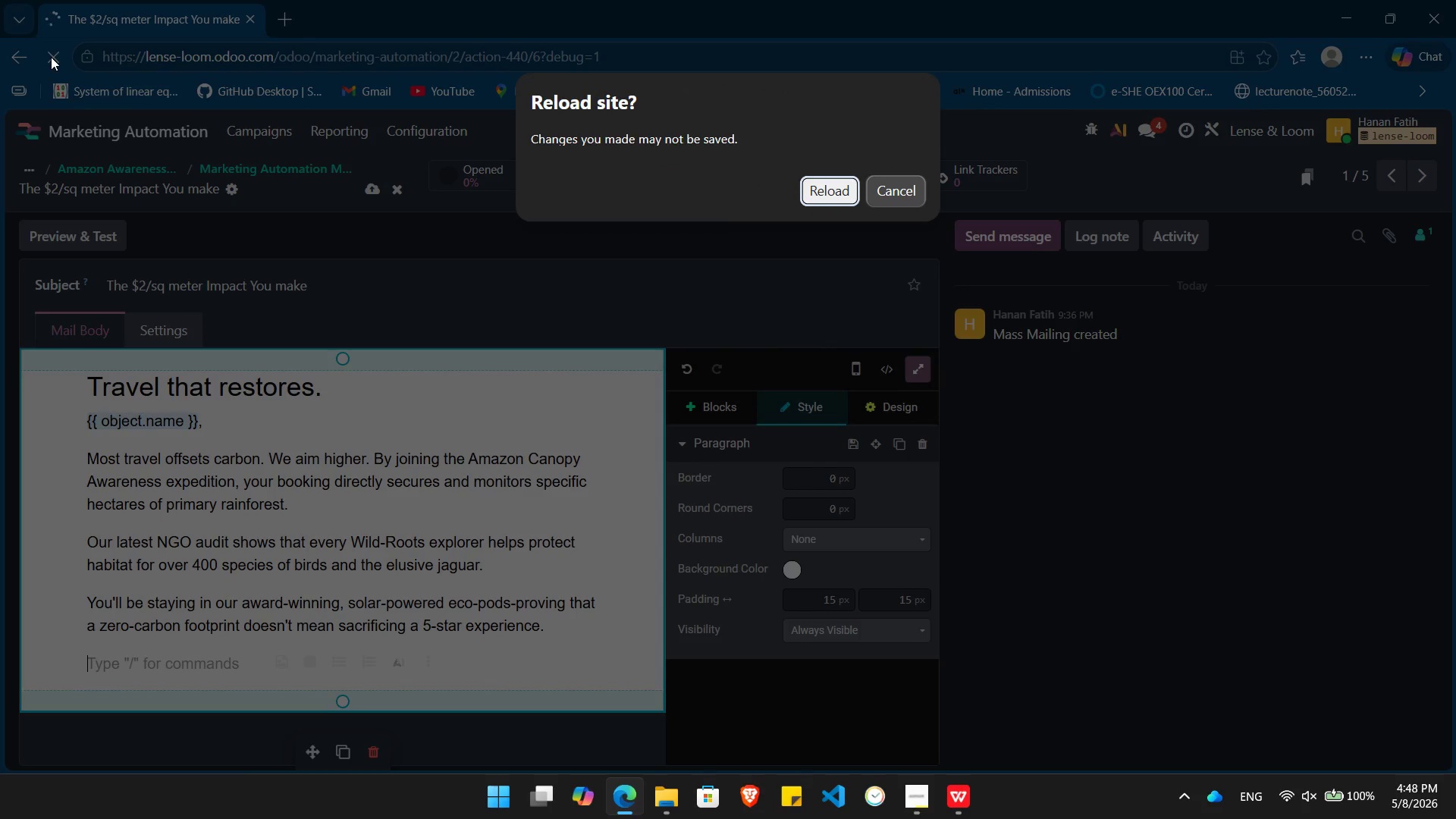 
key(Enter)
 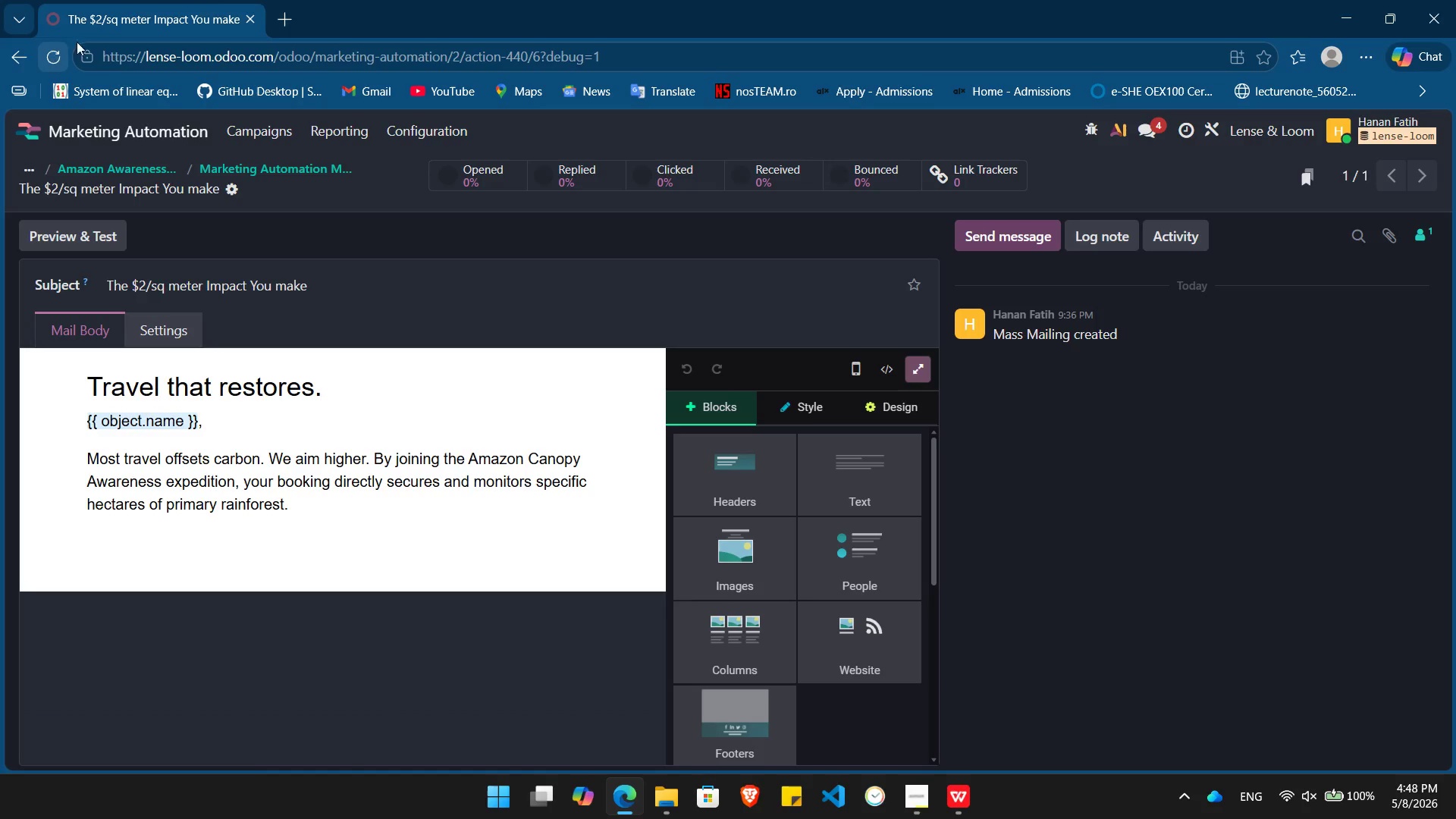 
wait(7.5)
 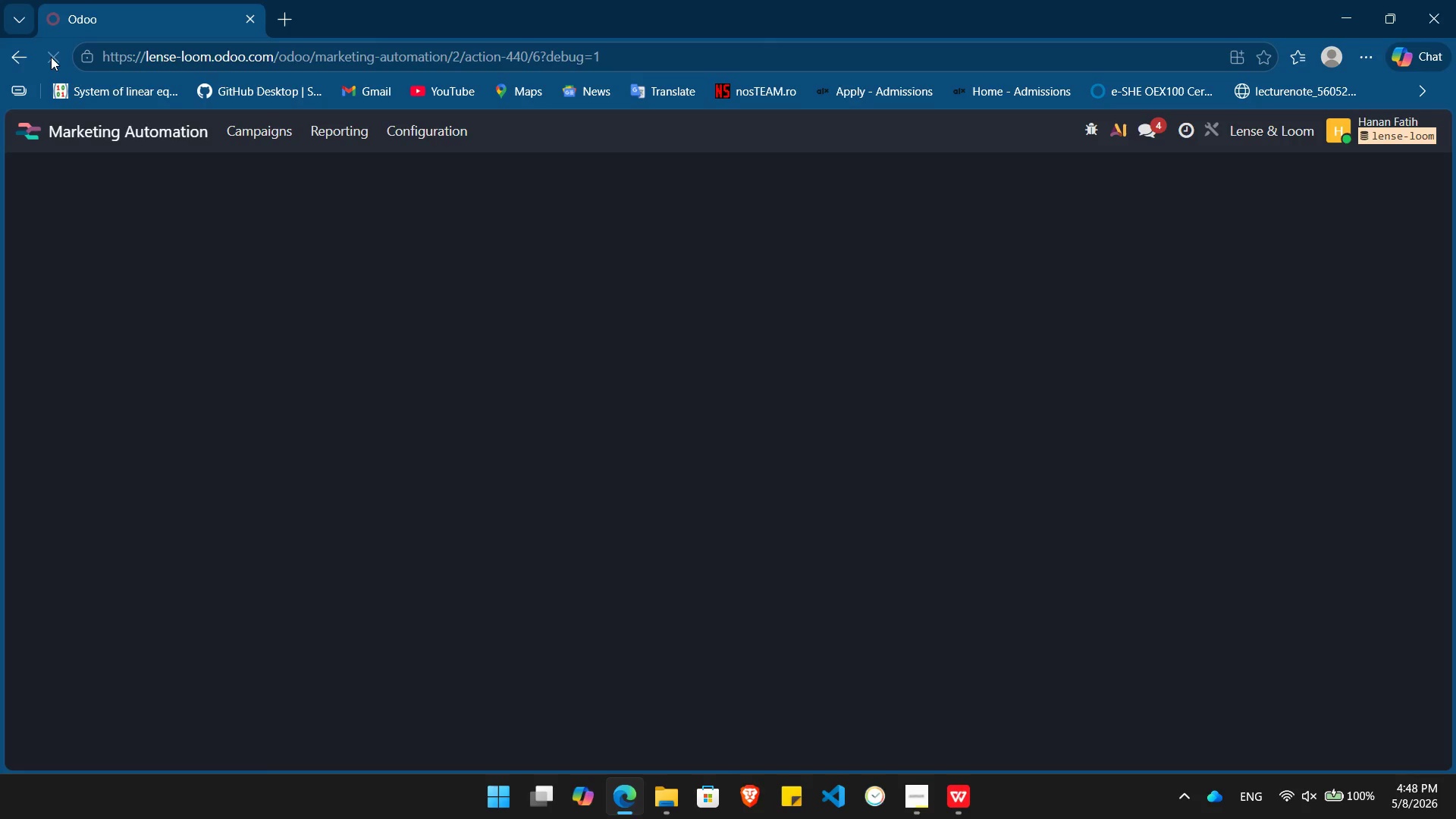 
left_click([222, 554])
 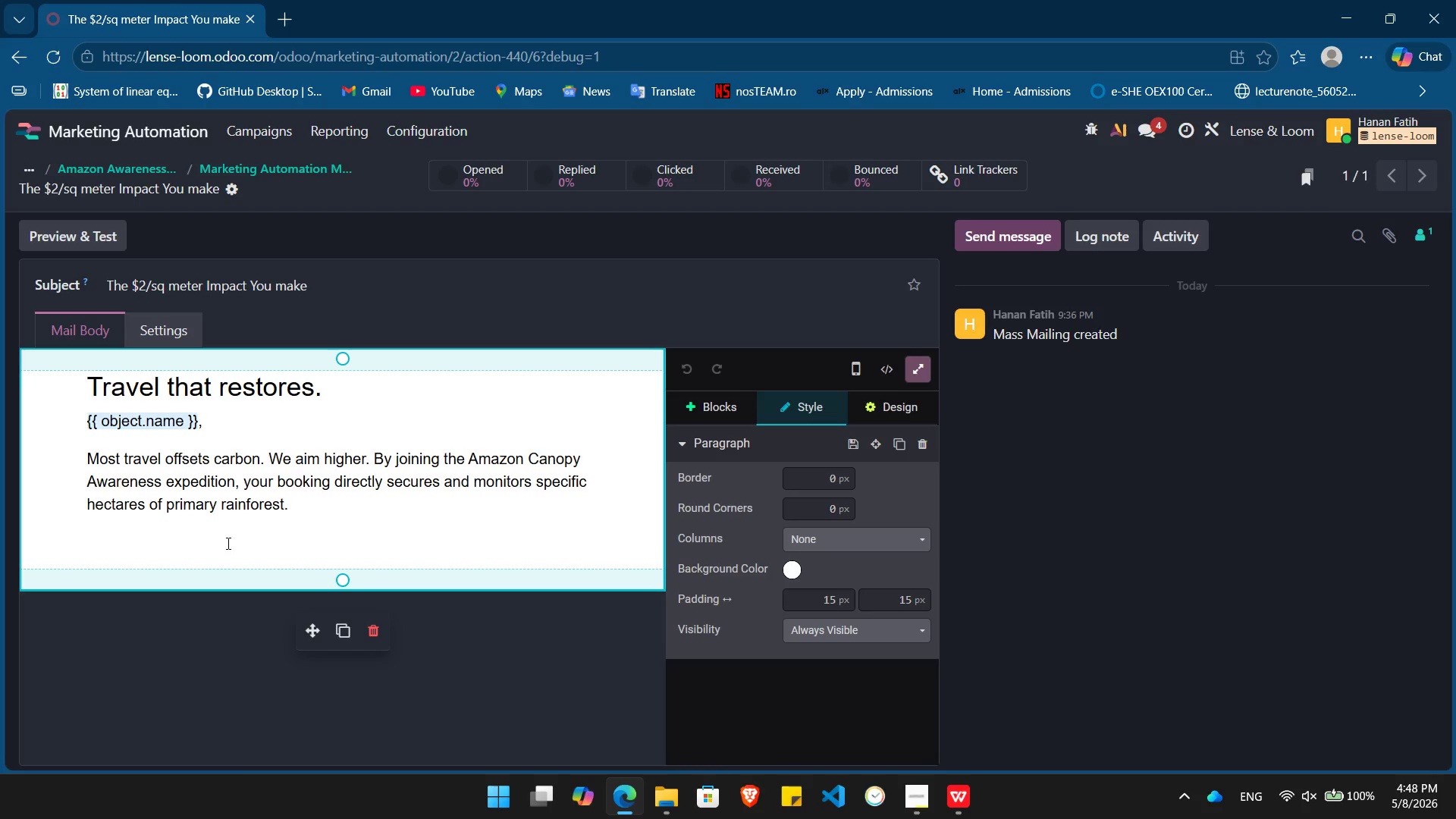 
left_click([227, 543])
 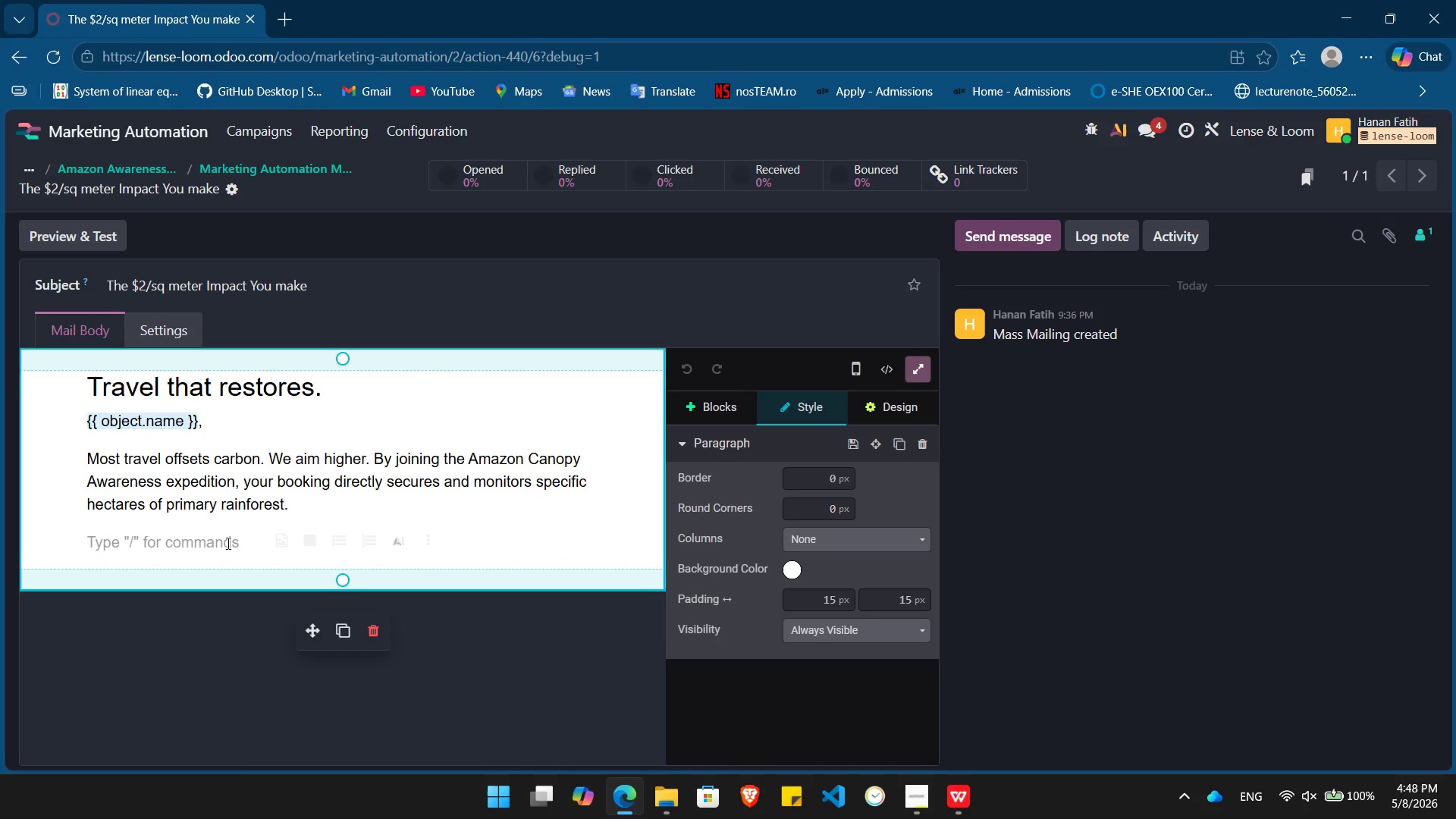 
type(Our latest NGO audit shows that every Wild-Roots explorer helps protect habitat for over 400 speciec)
key(Backspace)
type(s of birds and the elusive jaguar.)
 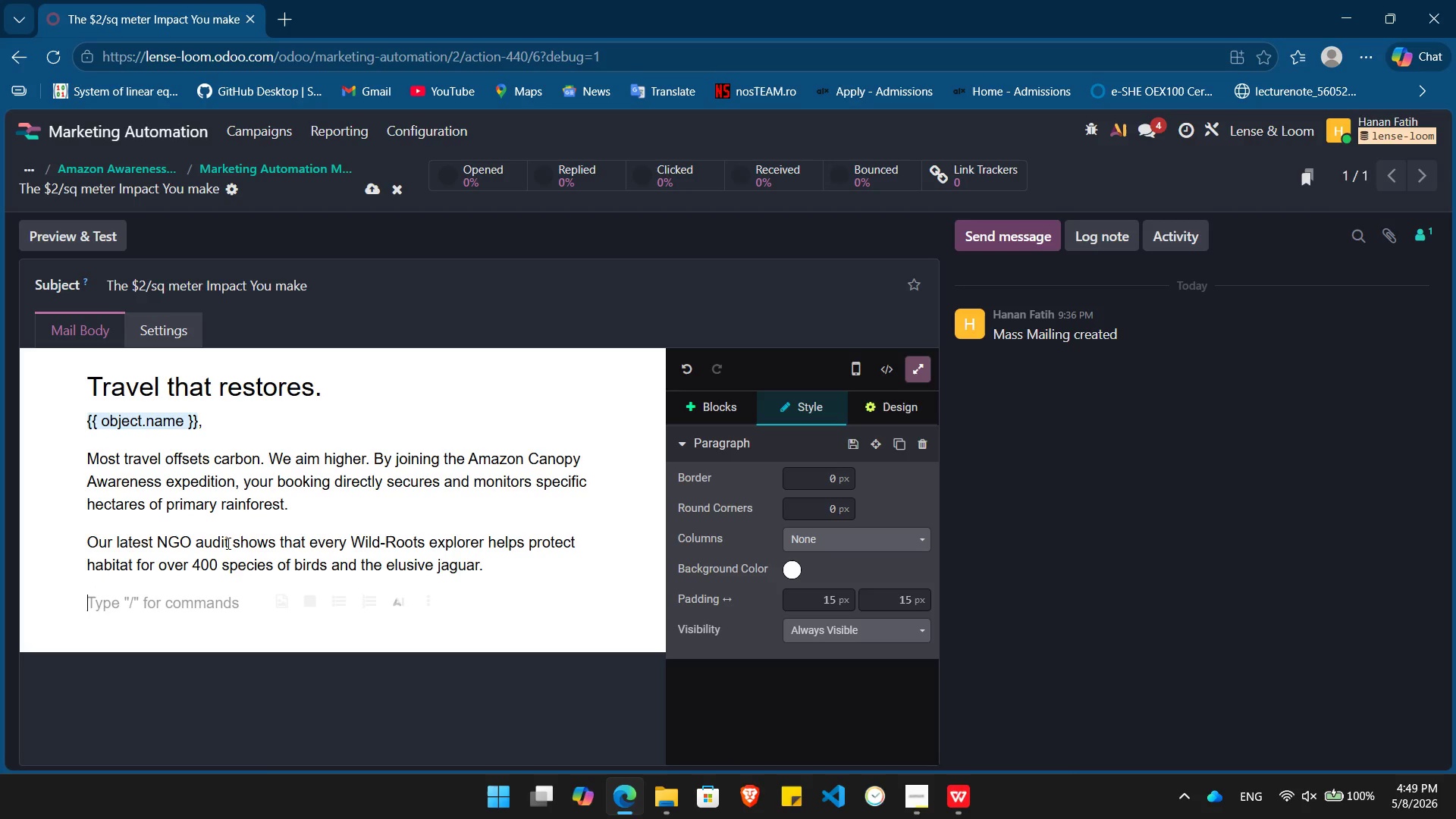 
 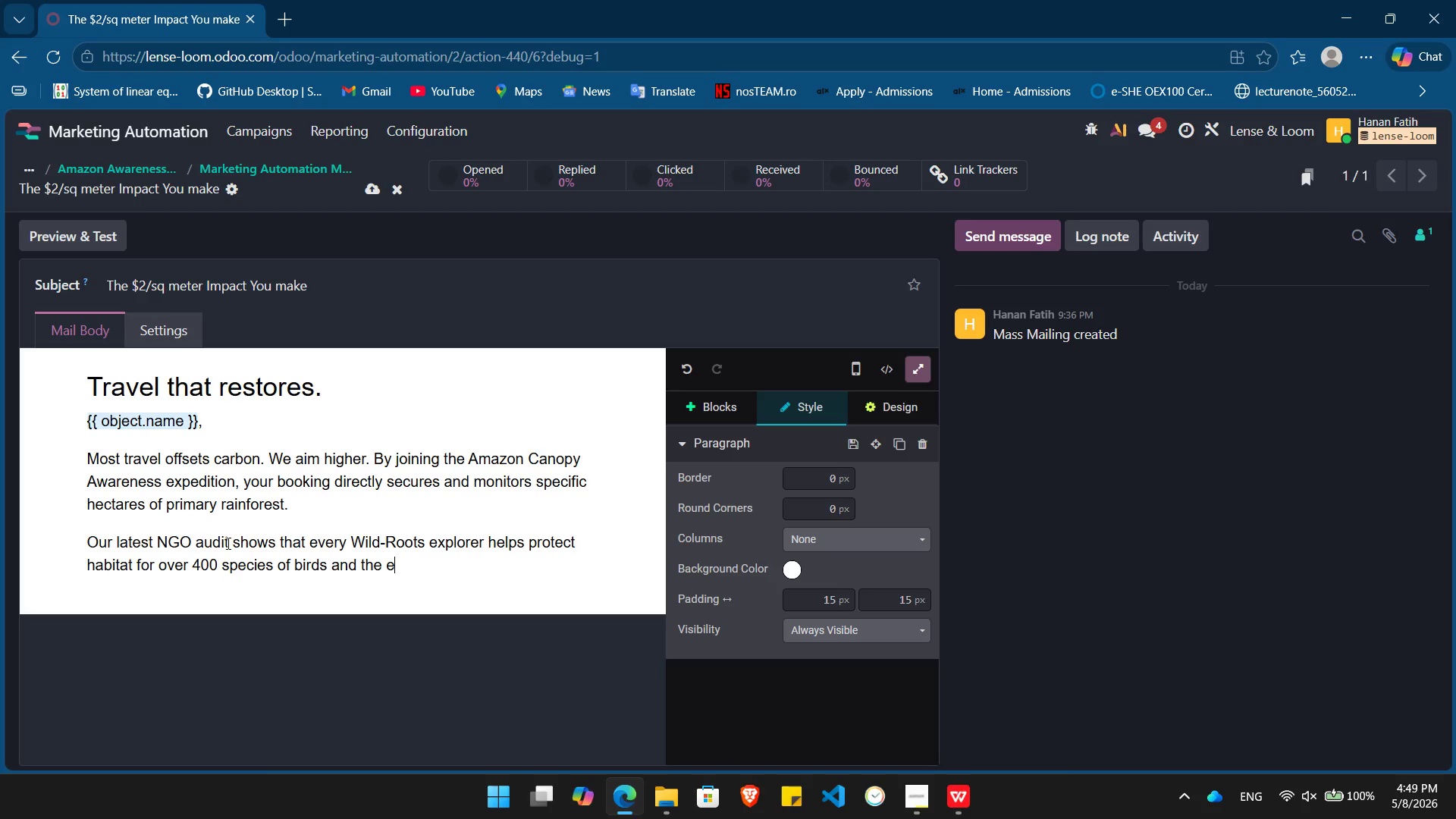 
key(Enter)
 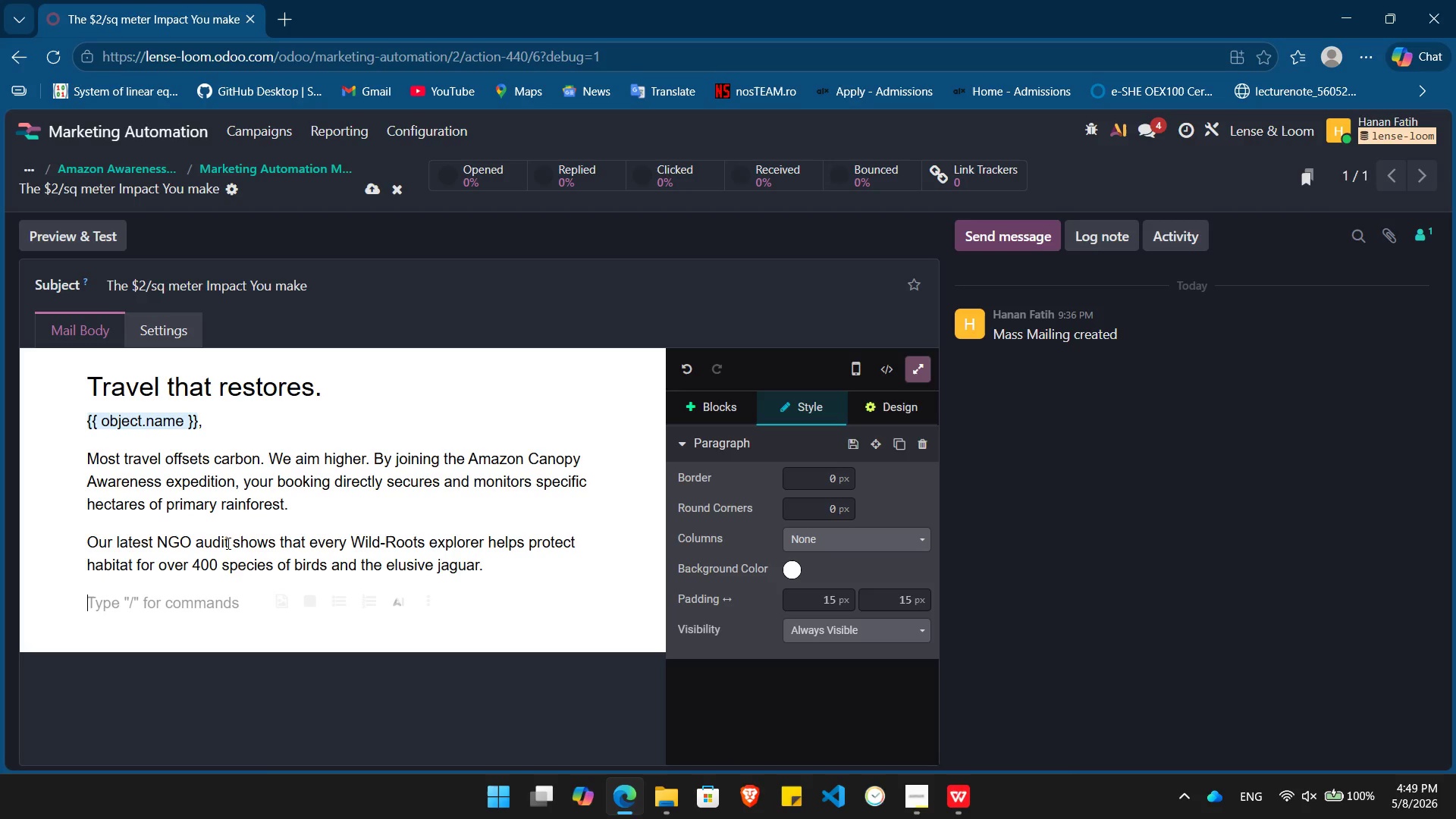 
type(You'll be staying in our award-winning, solar-powered eco-pods-proving that a zero )
key(Backspace)
type(-carbon footprint doesn't mean sacrificing a 5-star experience.)
 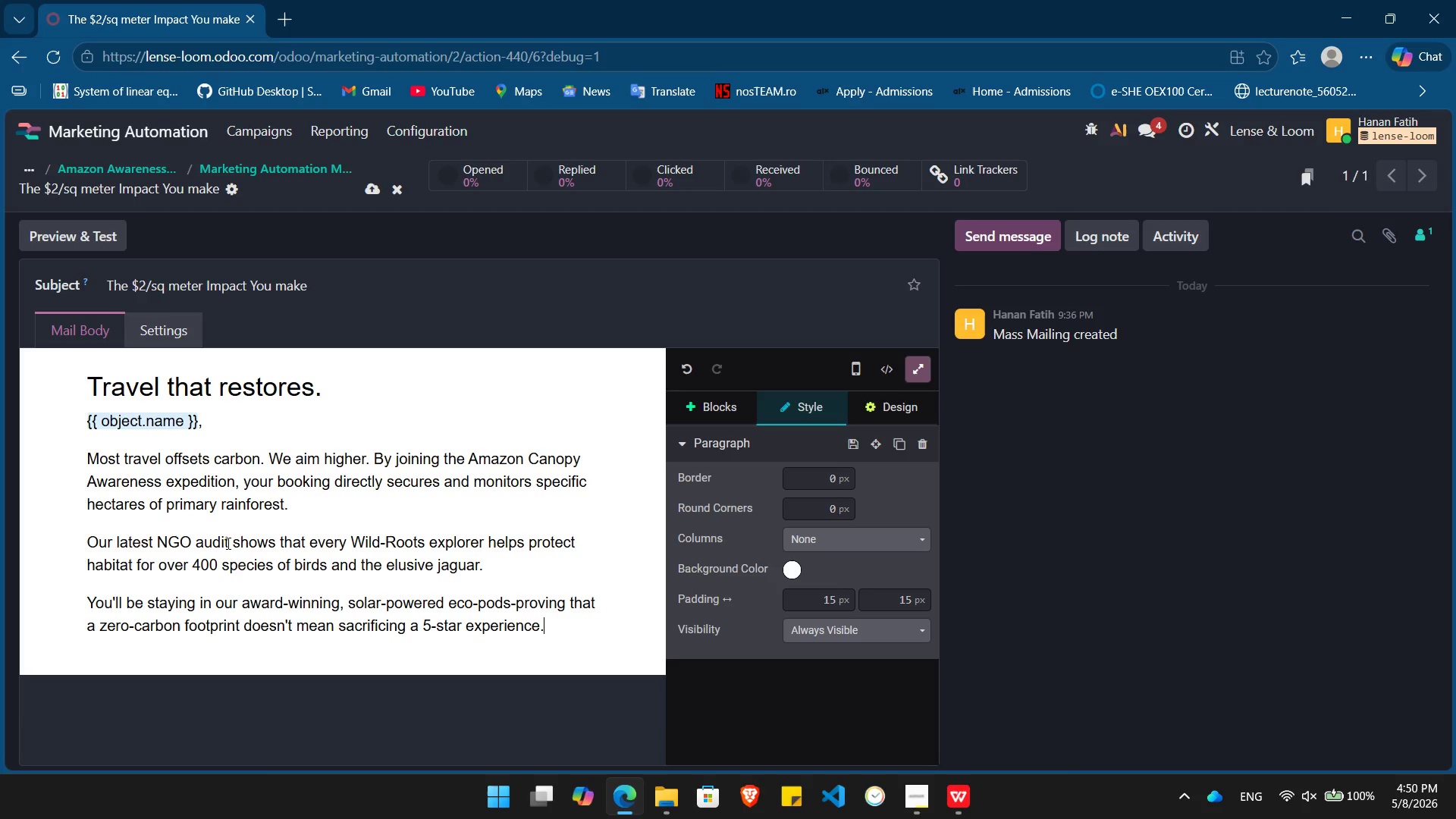 
key(Enter)
 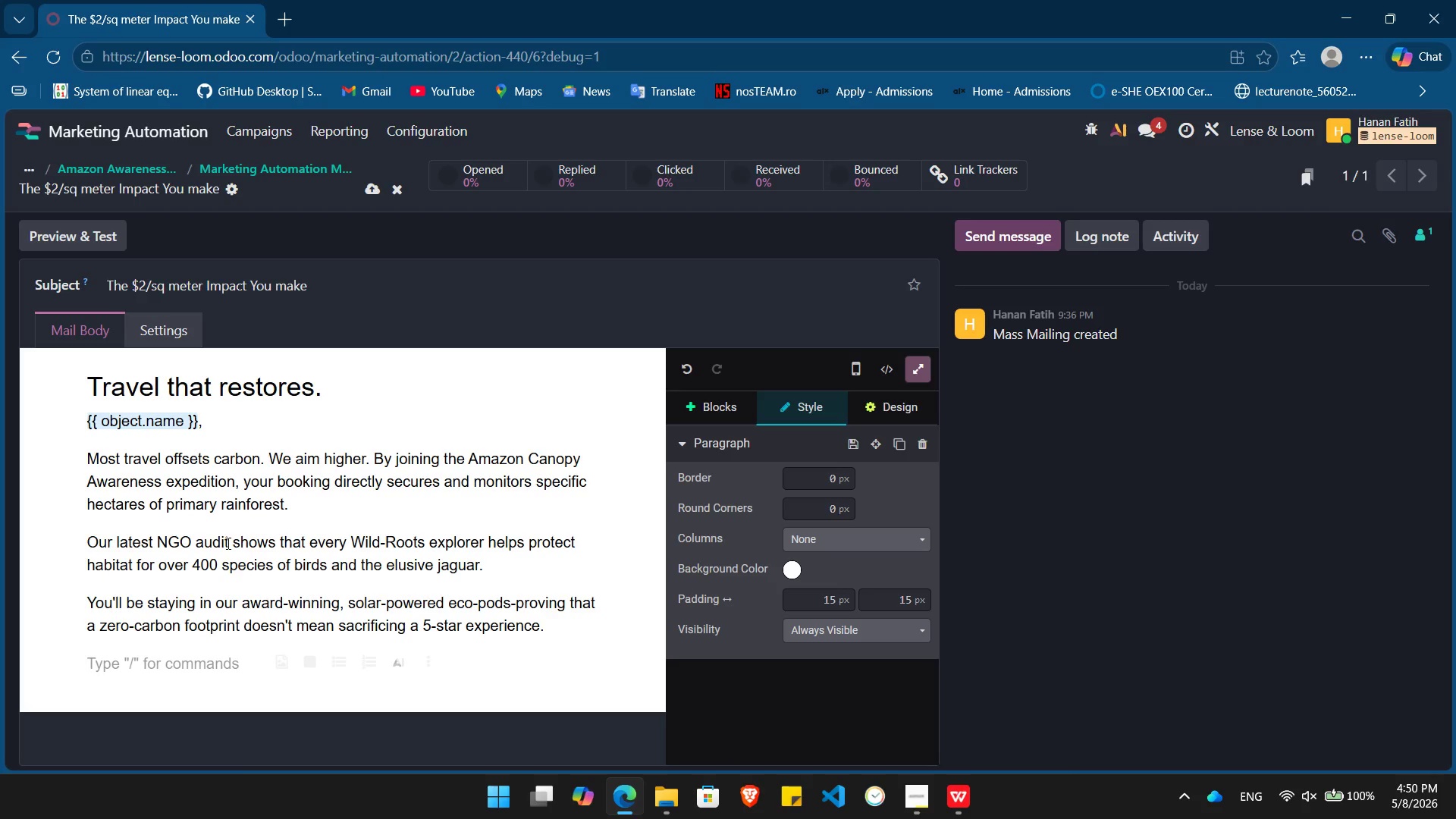 
key(Slash)
 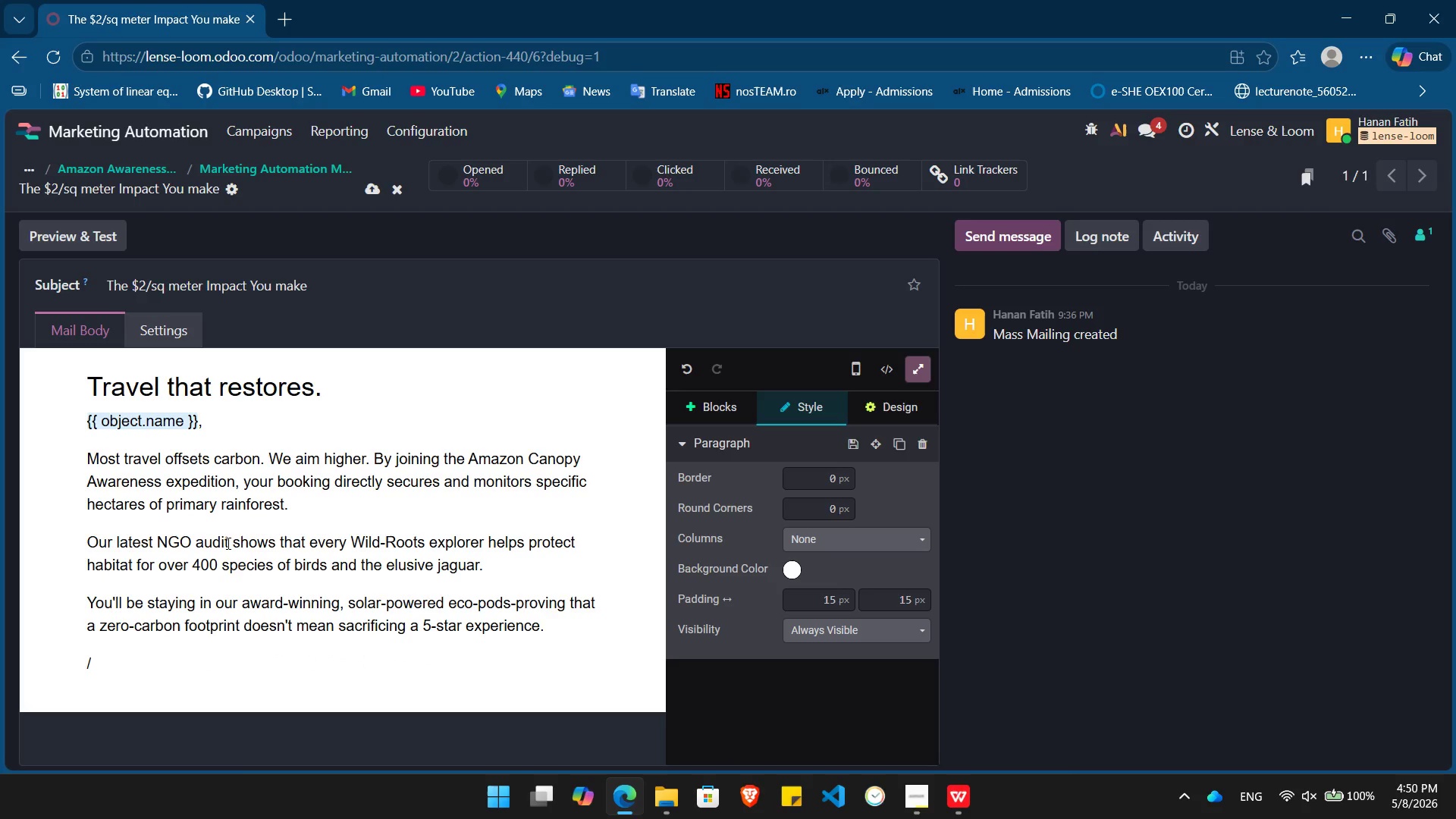 
key(Backspace)
 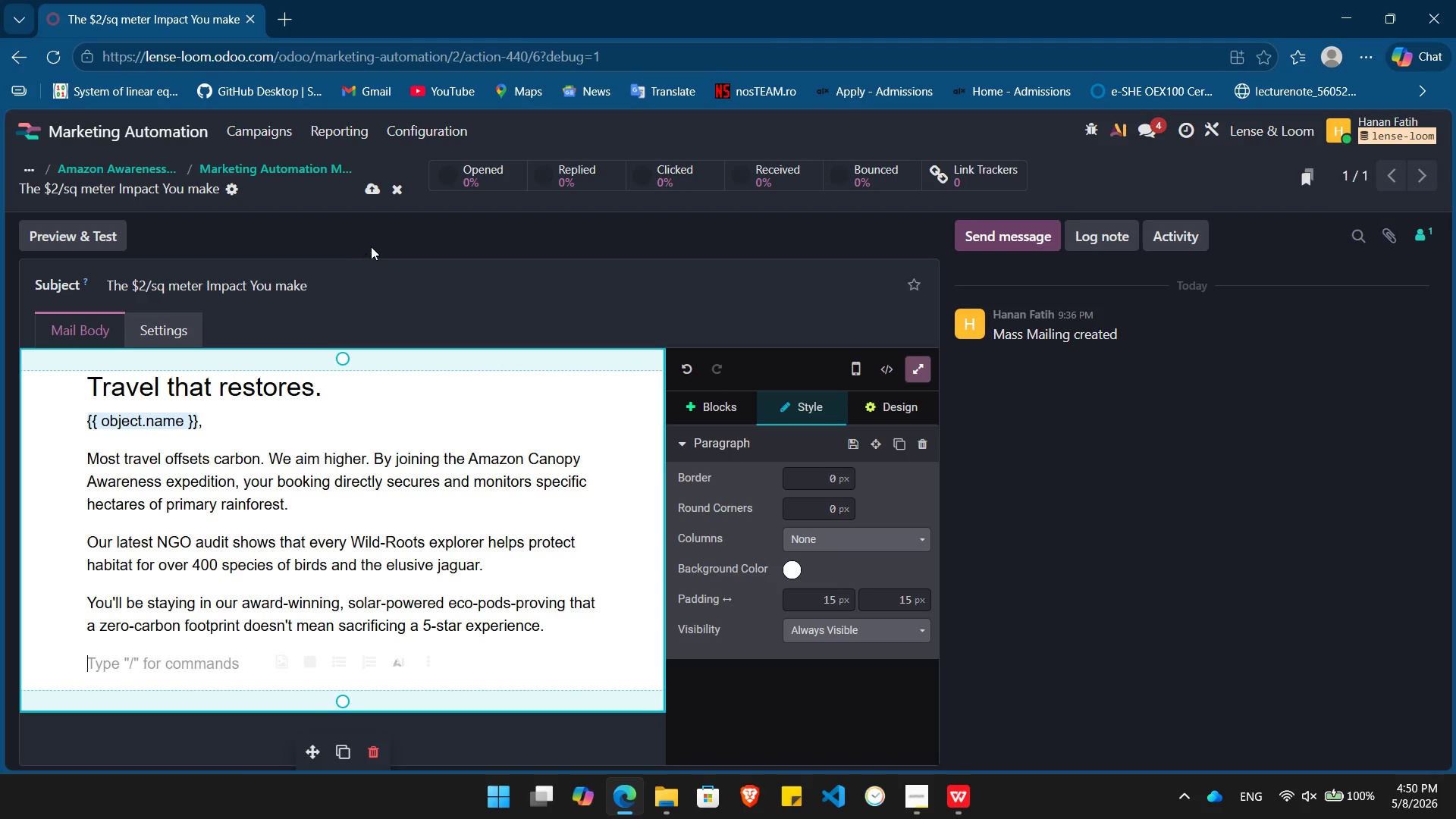 
left_click([368, 188])
 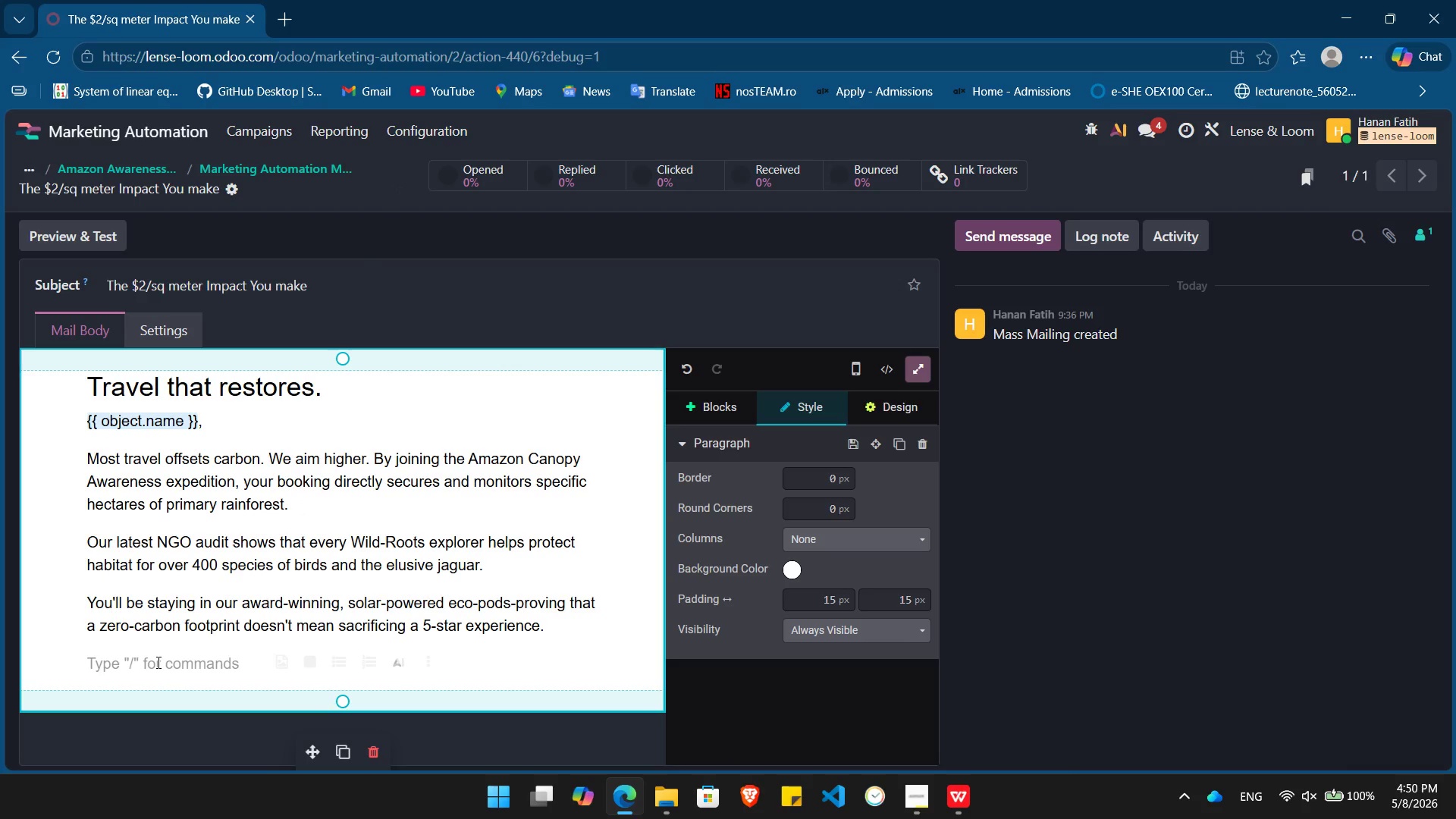 
left_click([157, 662])
 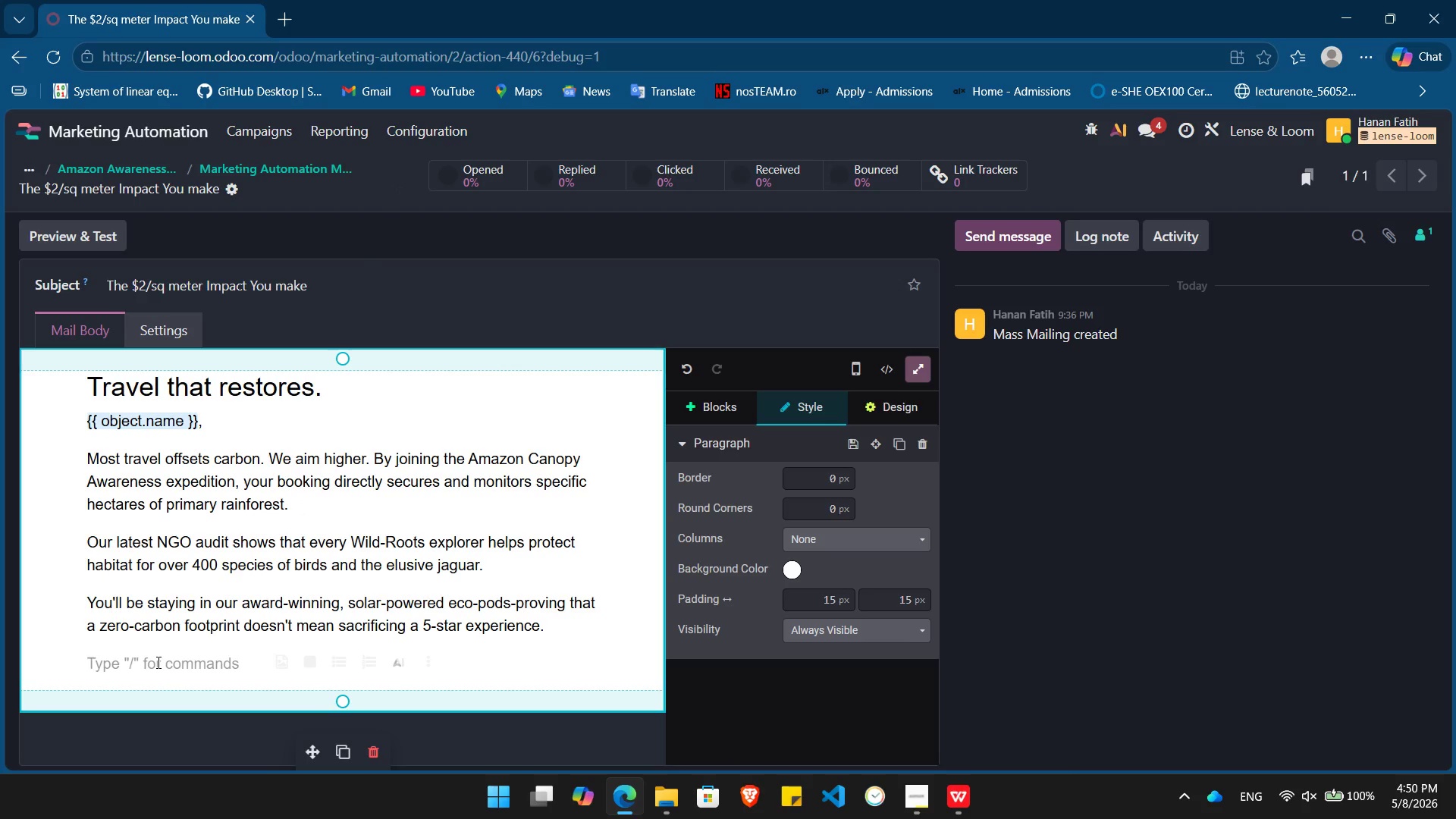 
key(Slash)
 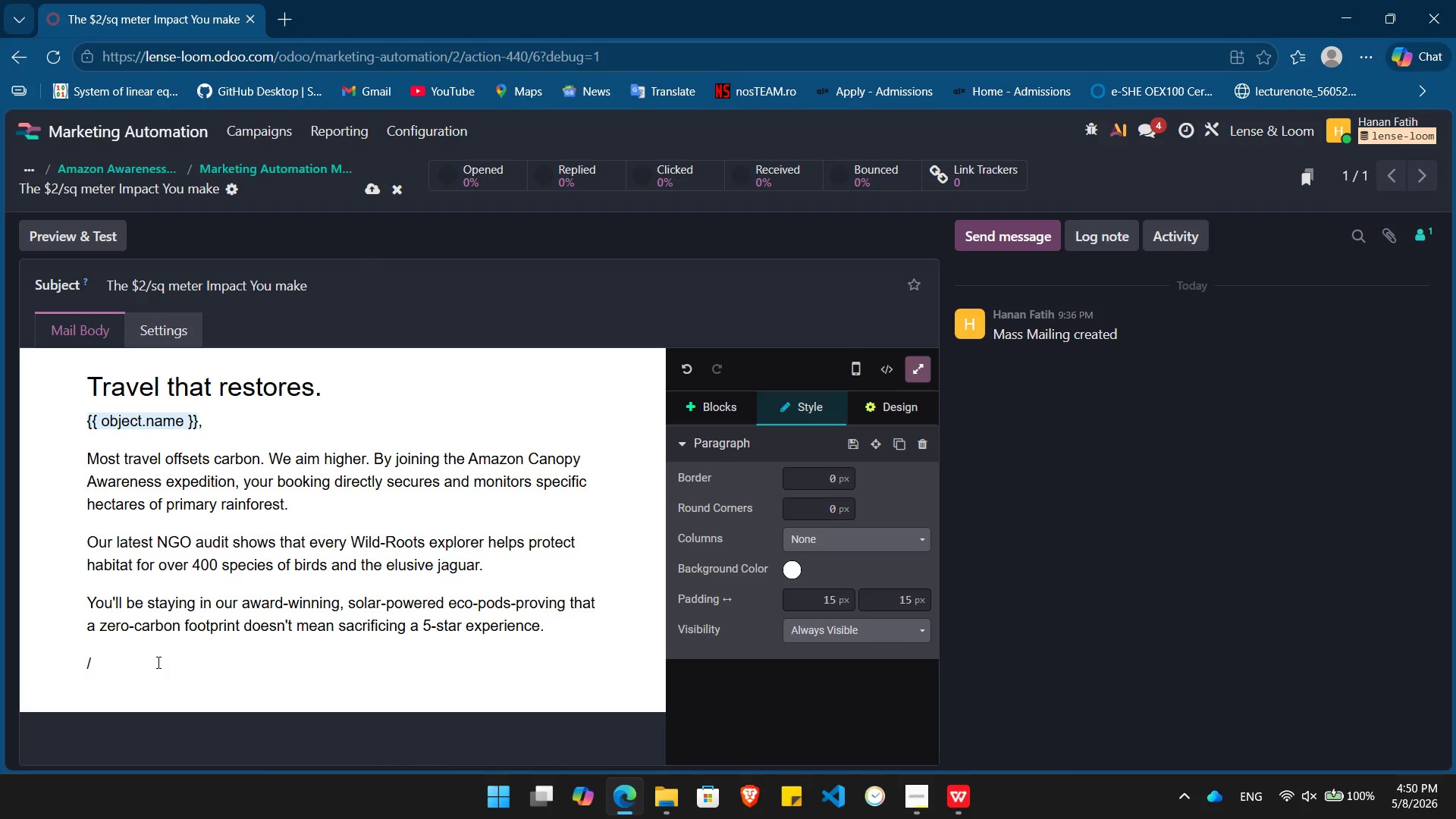 
key(Backspace)
 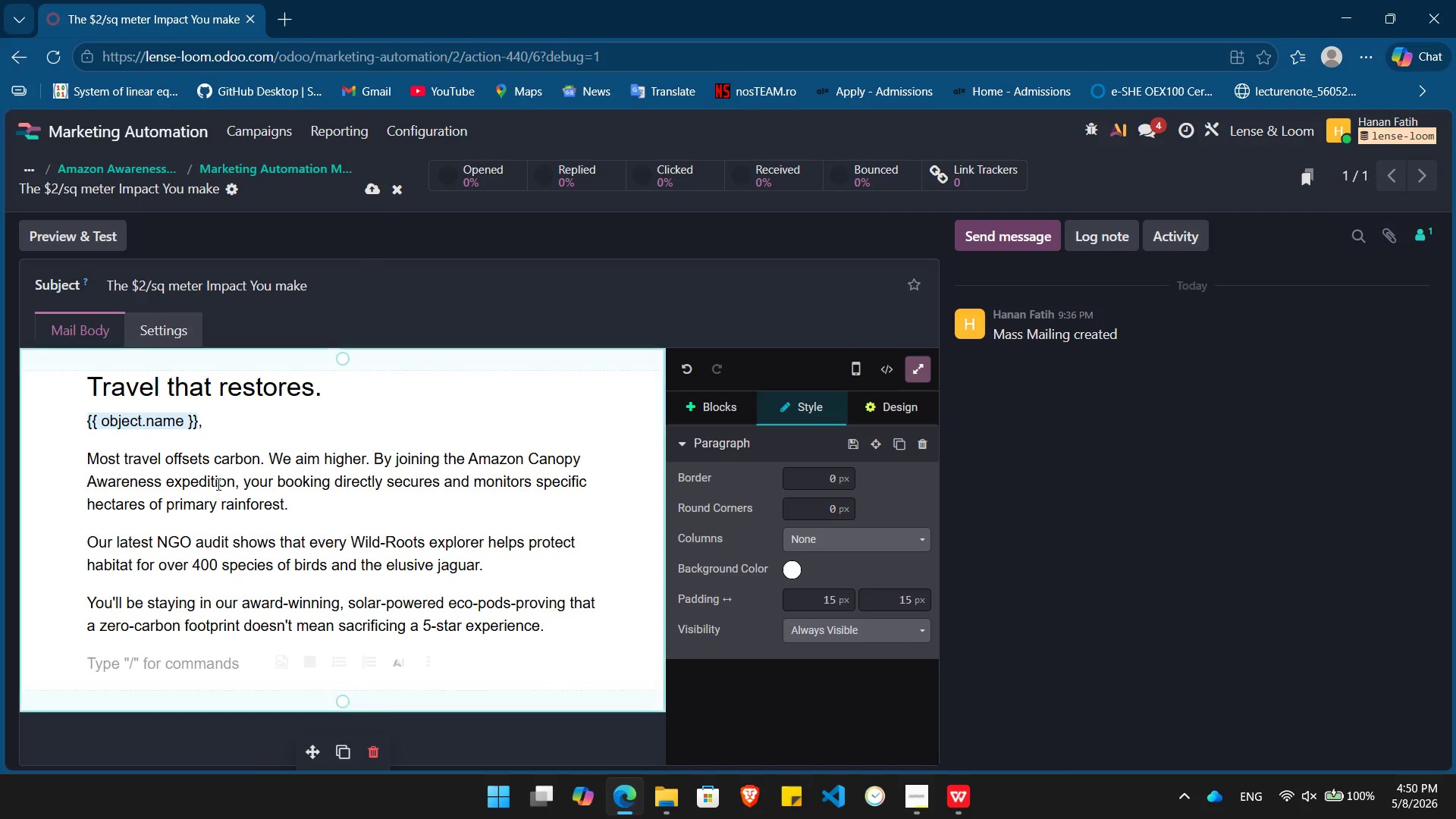 
left_click([355, 400])
 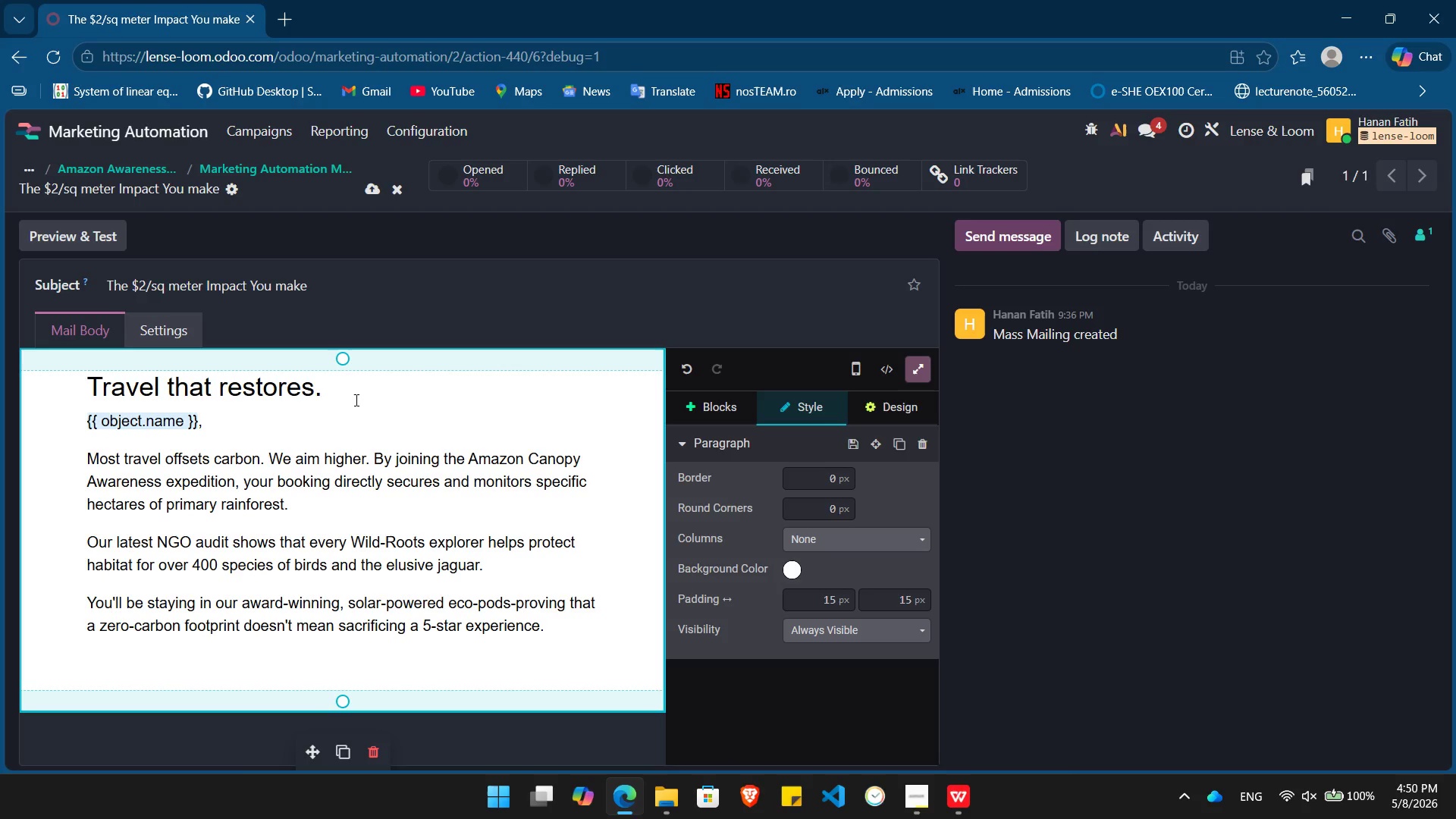 
type(/bu)
key(Backspace)
key(Backspace)
key(Backspace)
 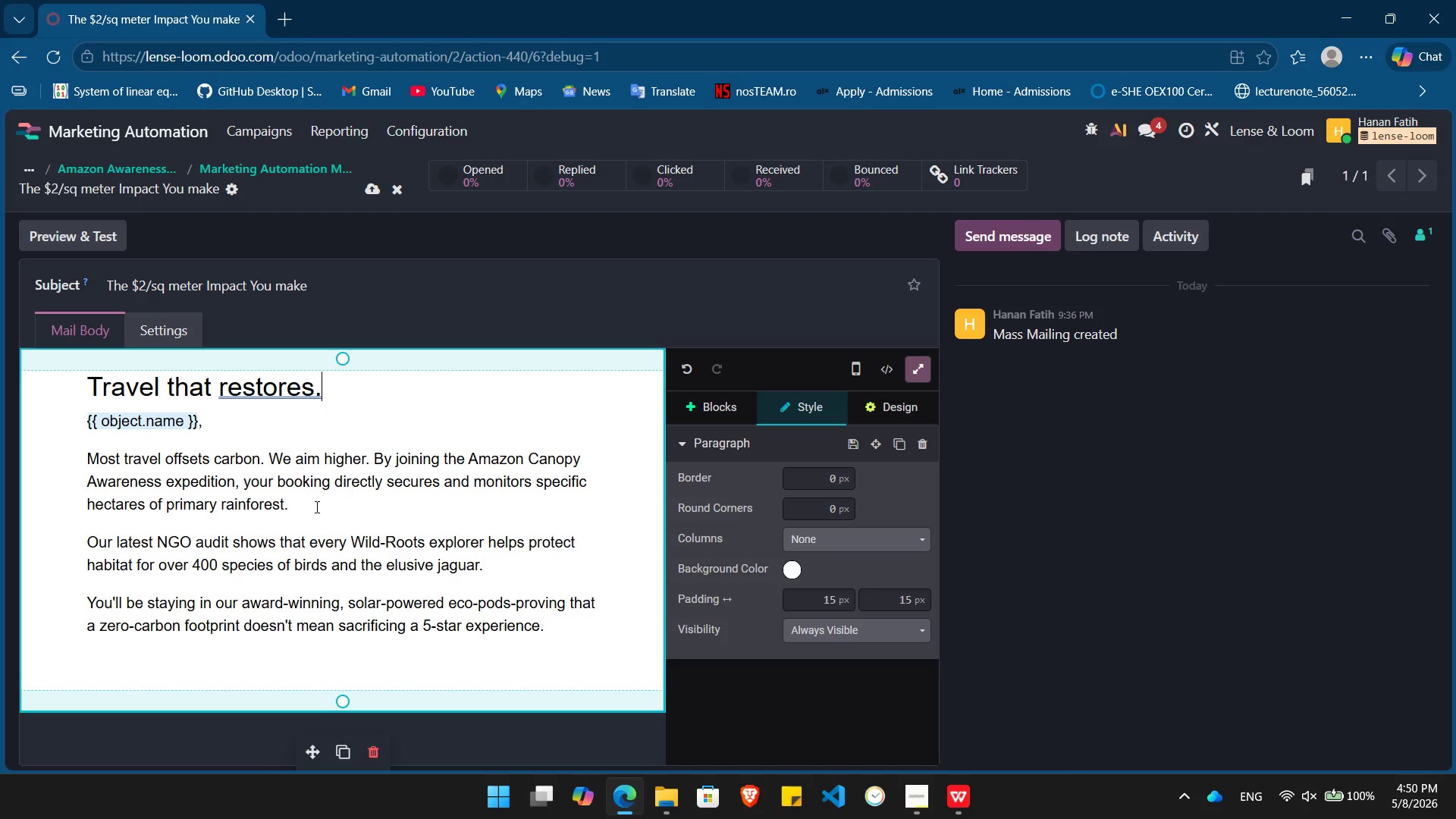 
left_click([315, 510])
 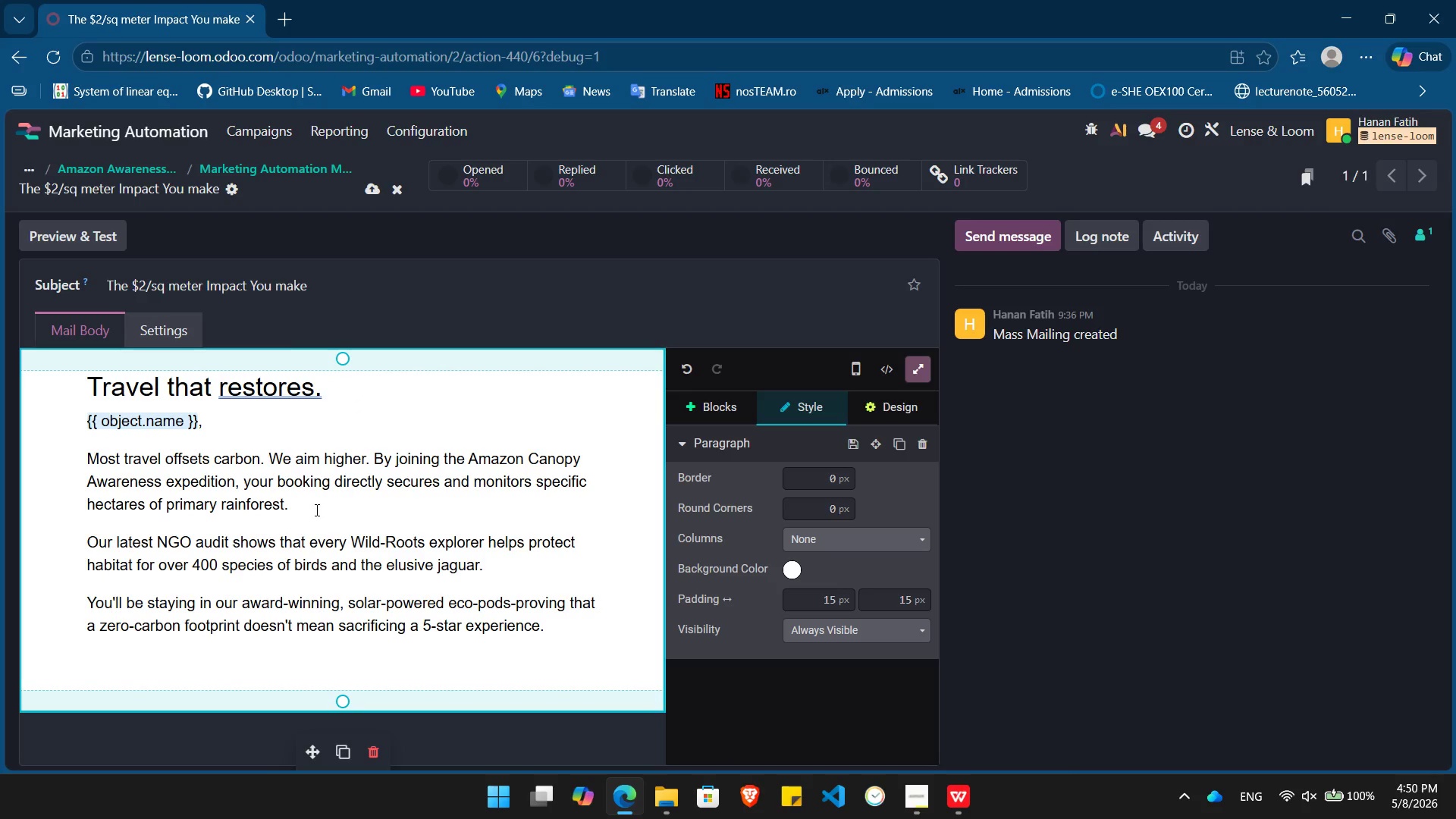 
key(Slash)
 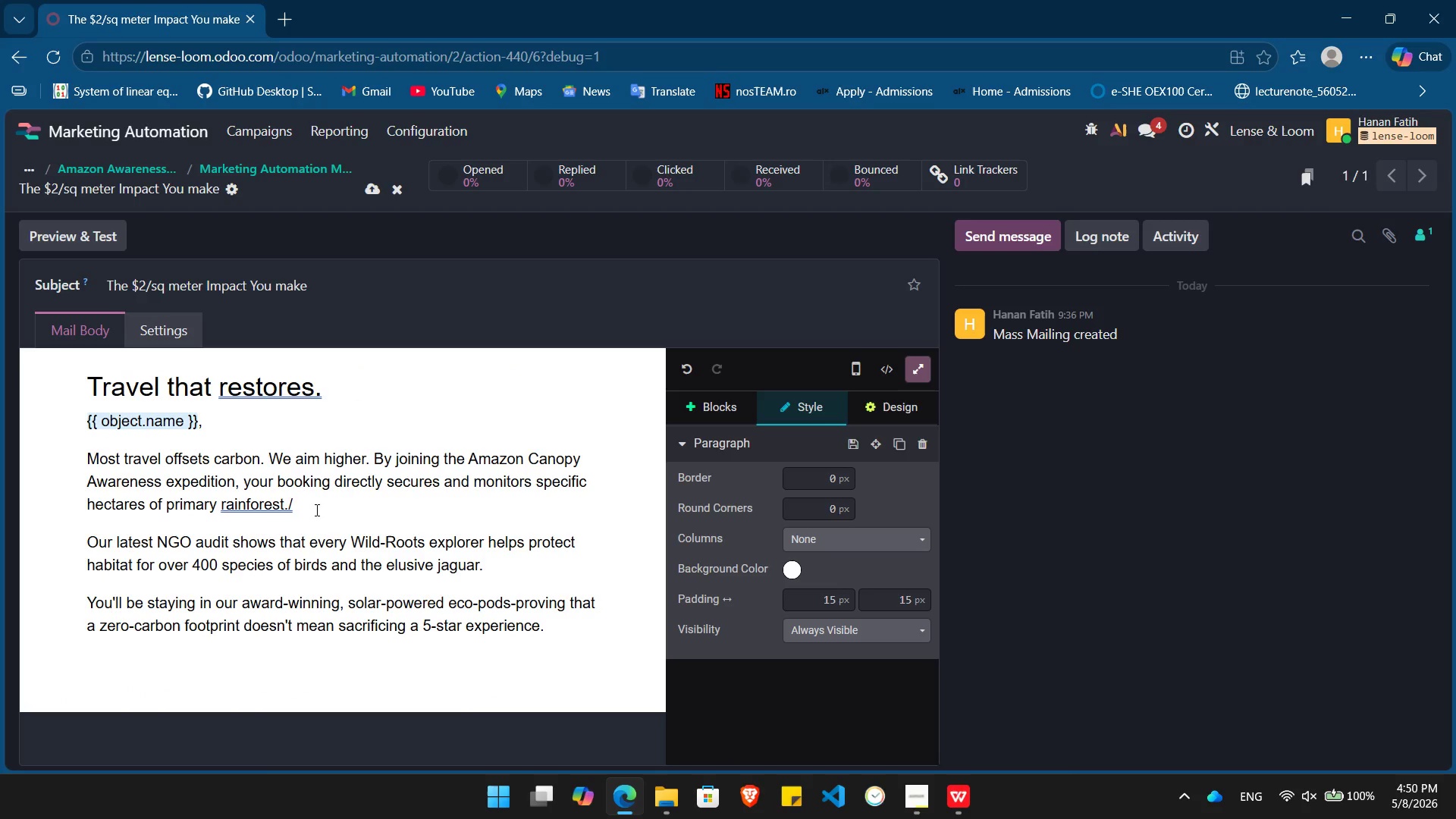 
key(Backspace)
 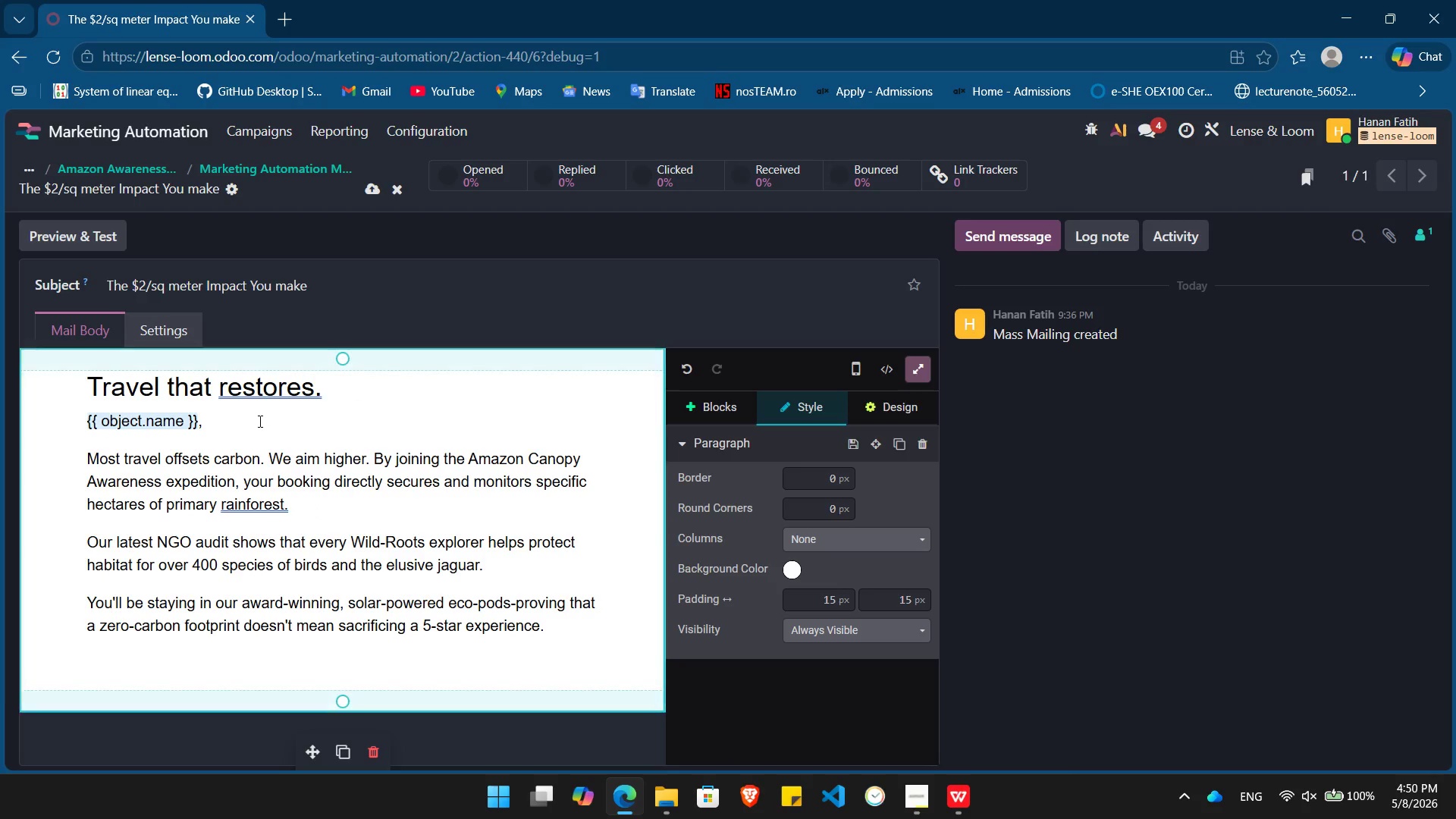 
left_click([259, 421])
 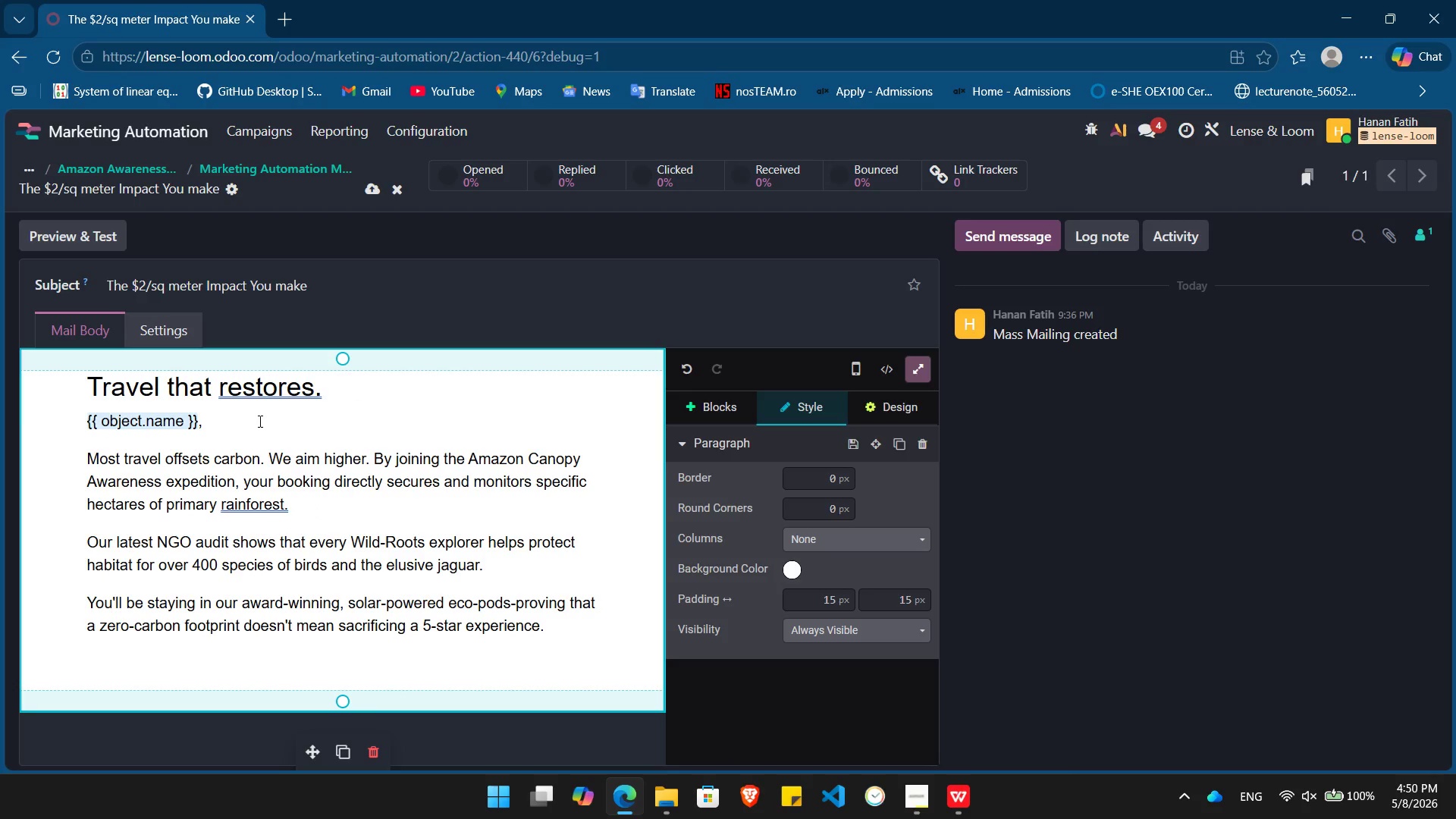 
type(/bu)
 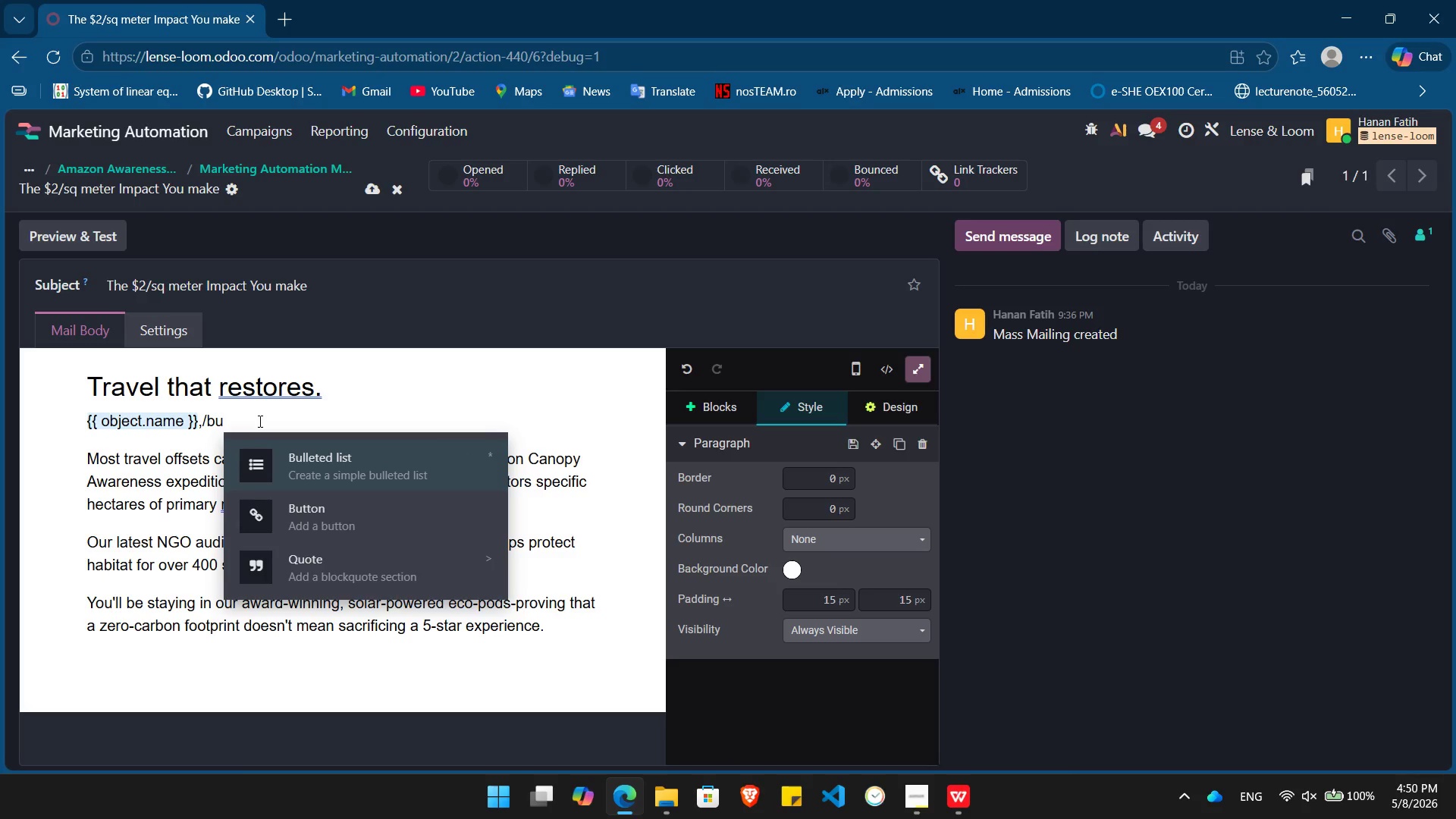 
key(ArrowDown)
 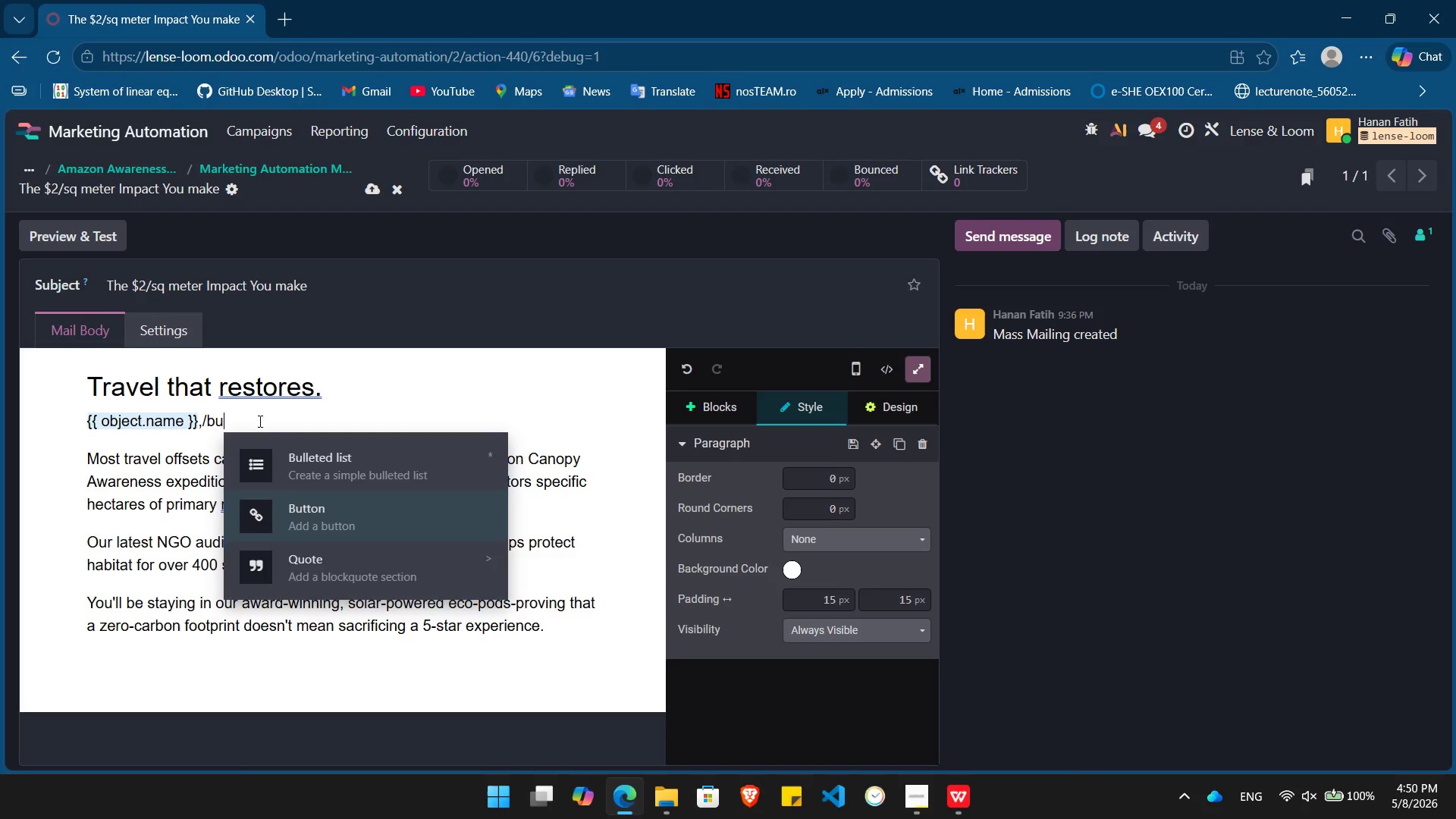 
key(Enter)
 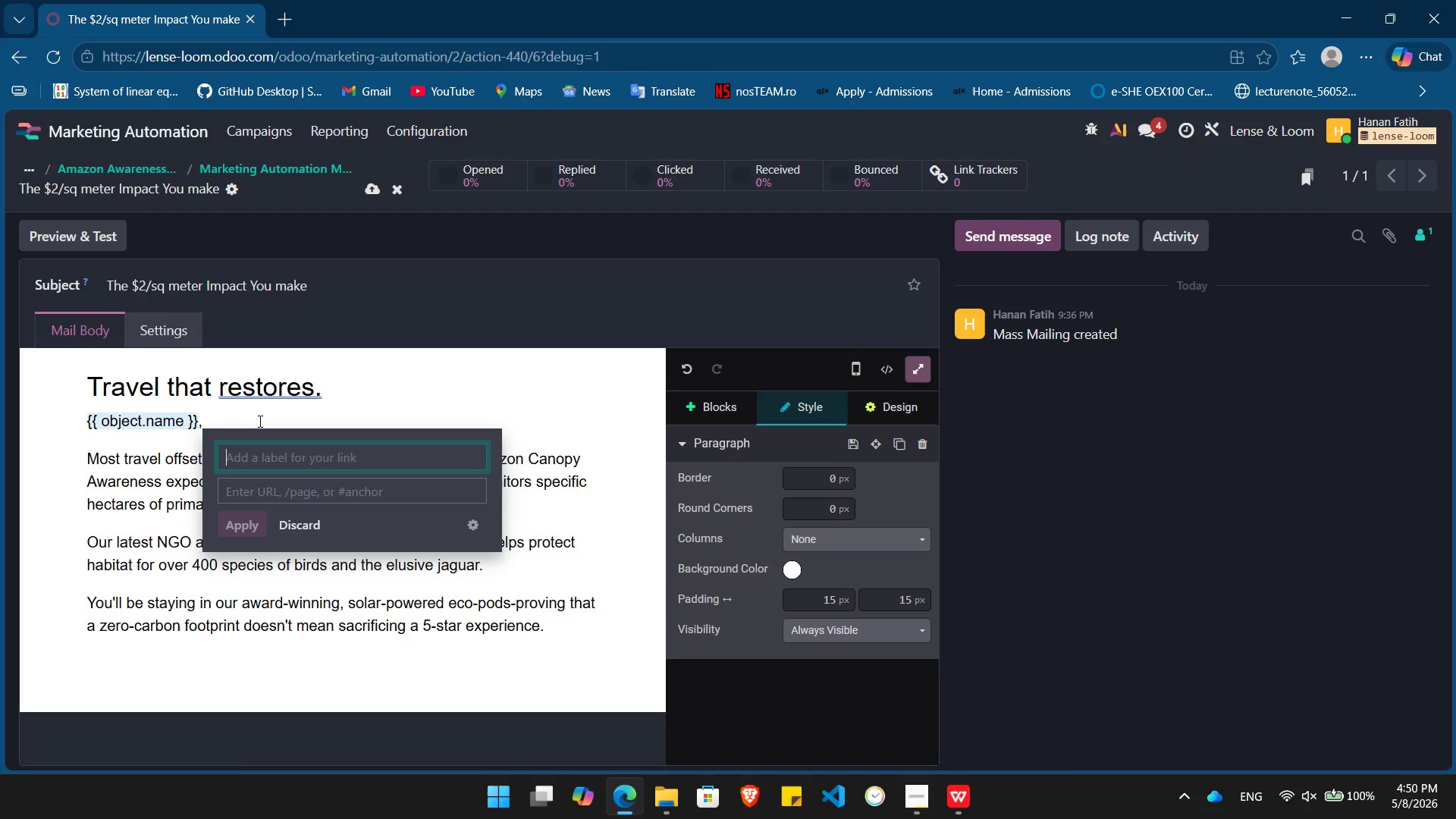 
type(View Our Impact Report)
key(Tab)
 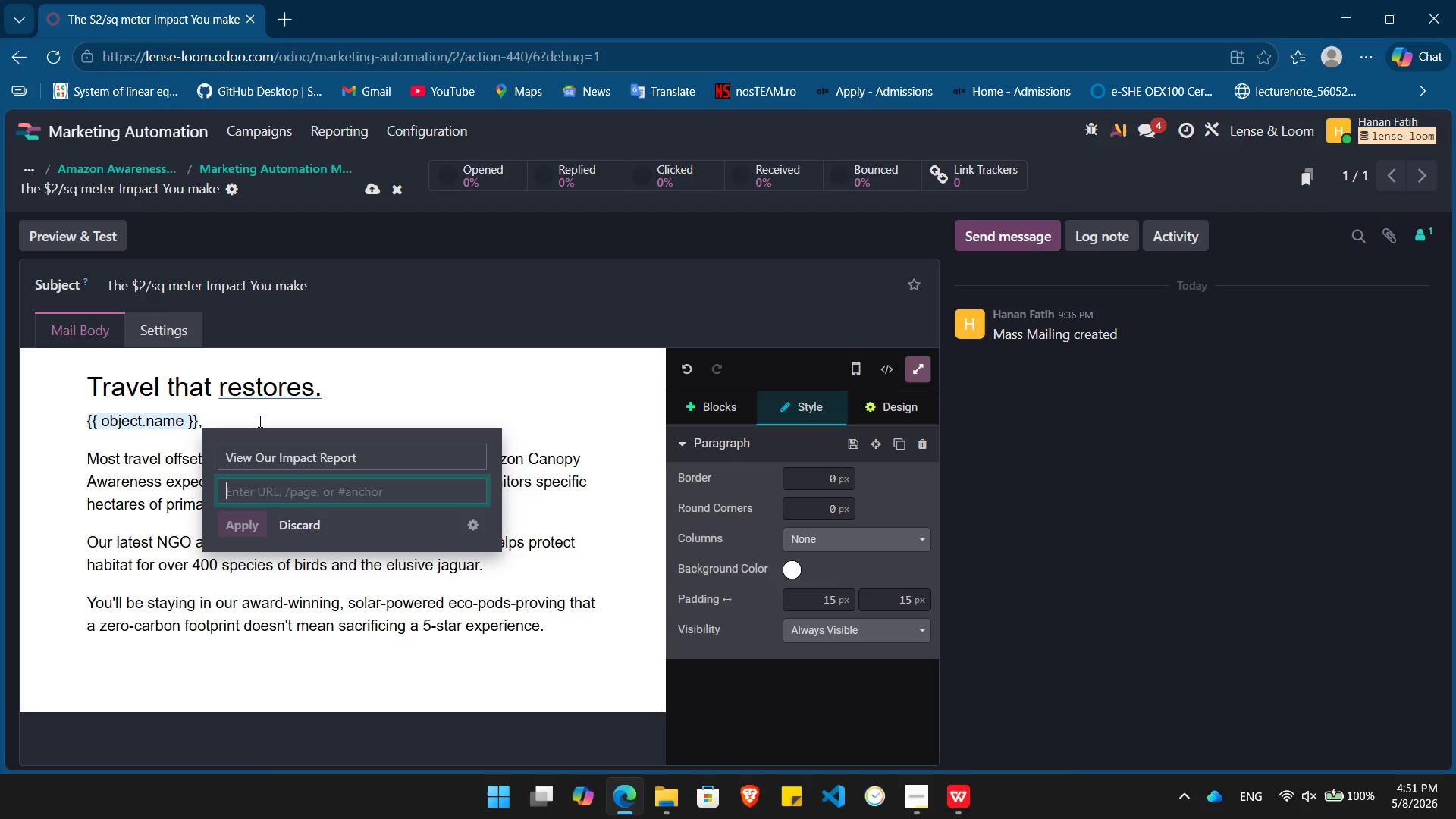 
key(Meta+MetaLeft)
 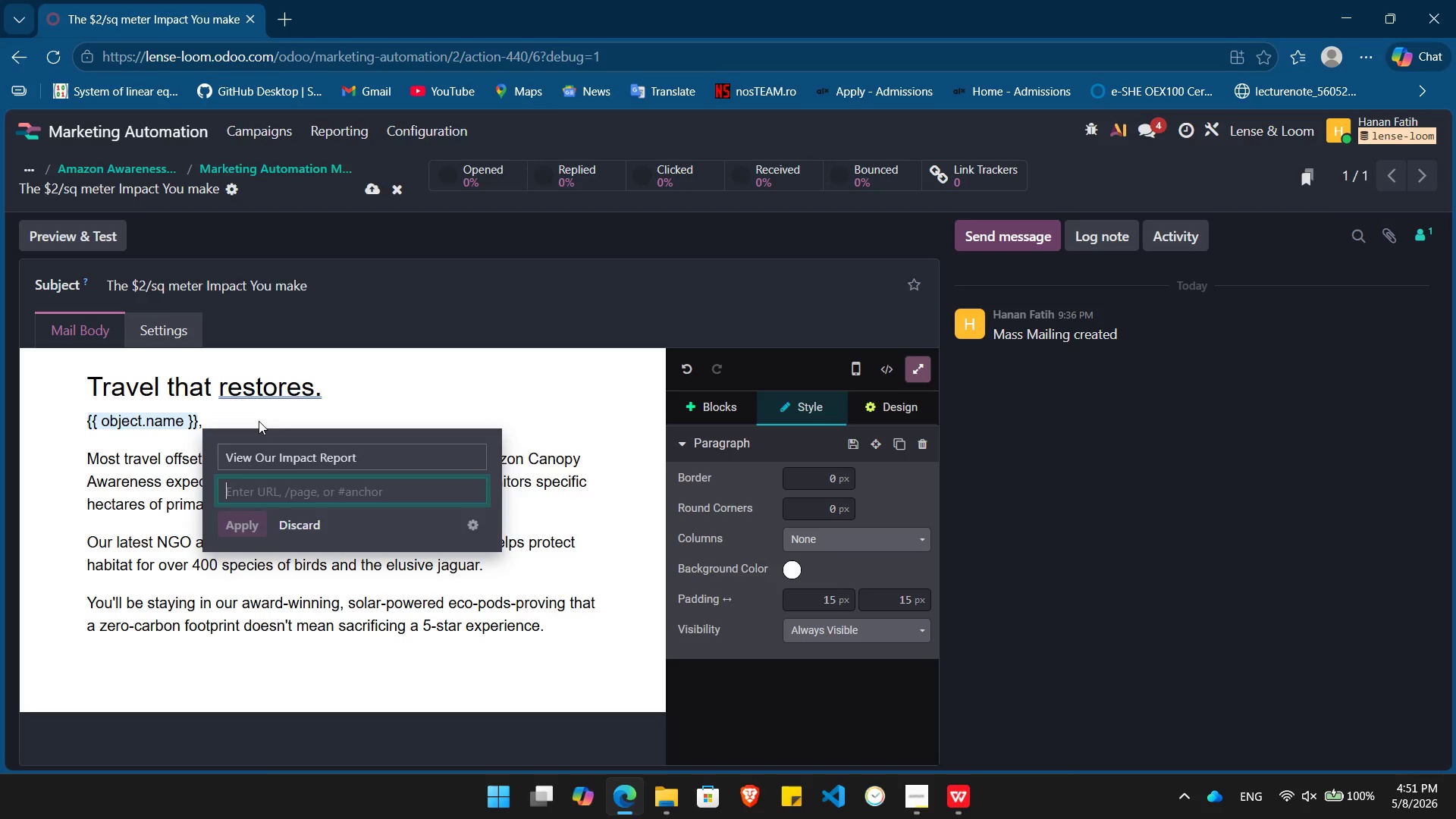 
key(Meta+V)
 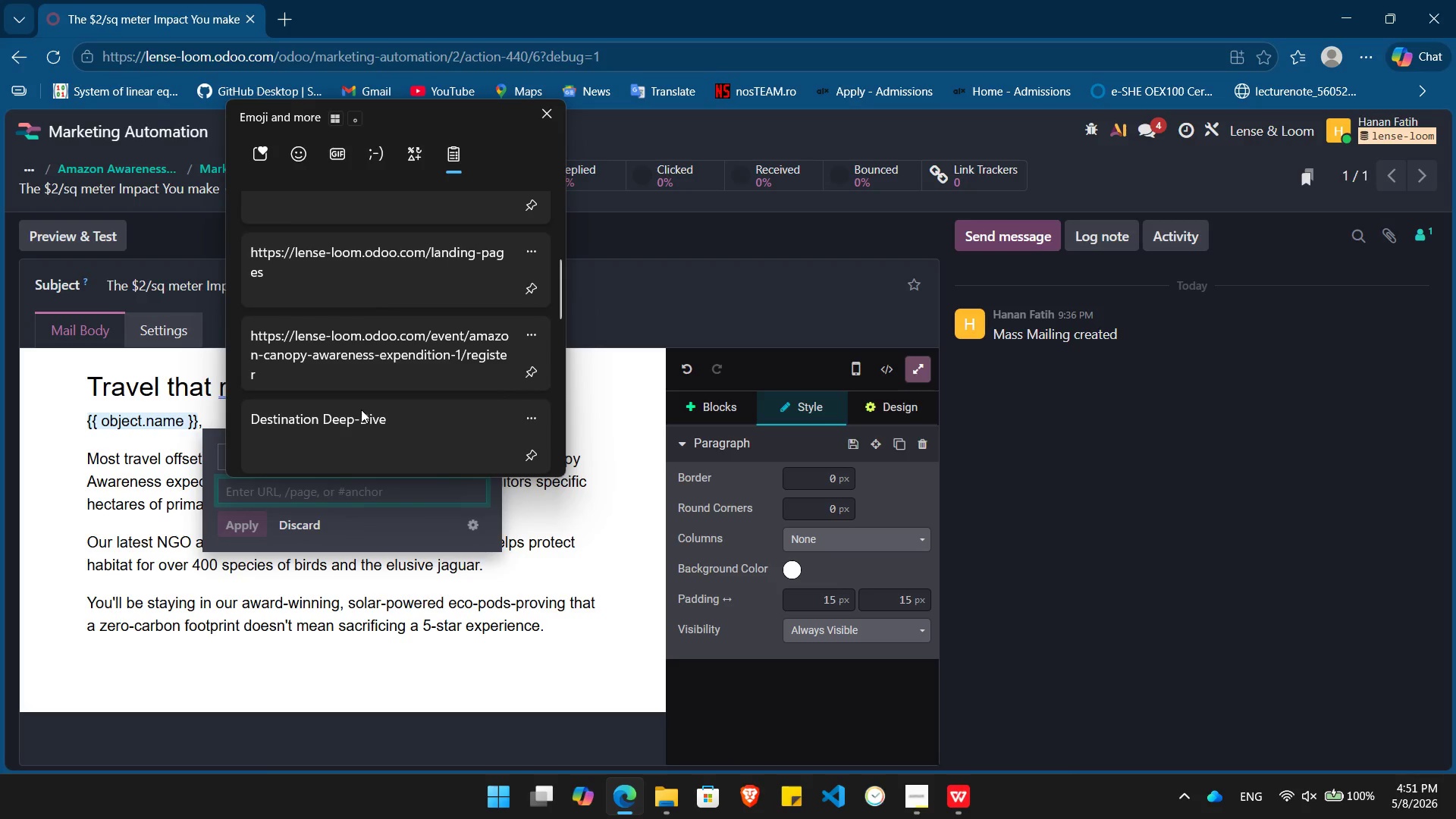 
left_click([366, 285])
 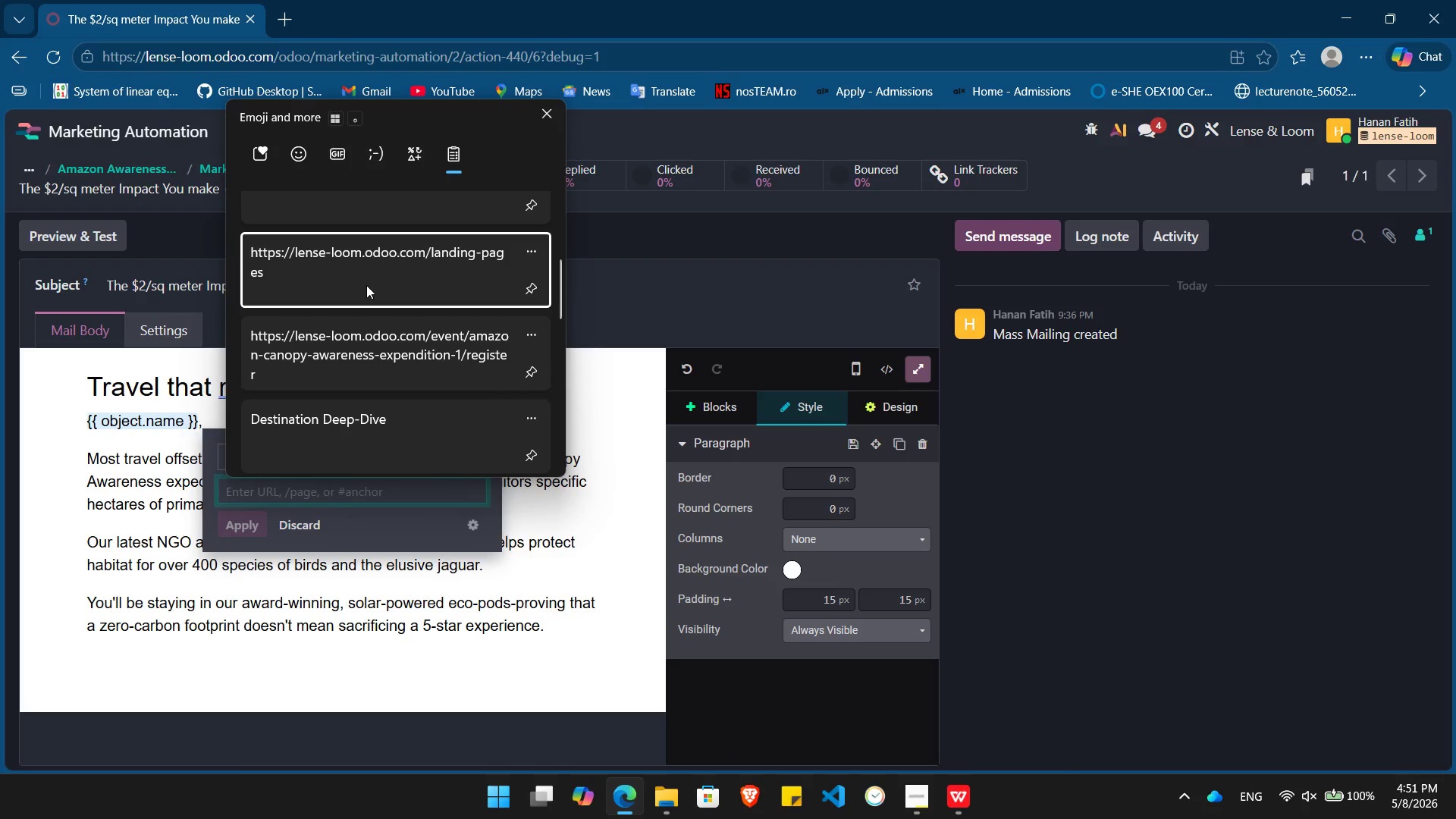 
key(Control+ControlLeft)
 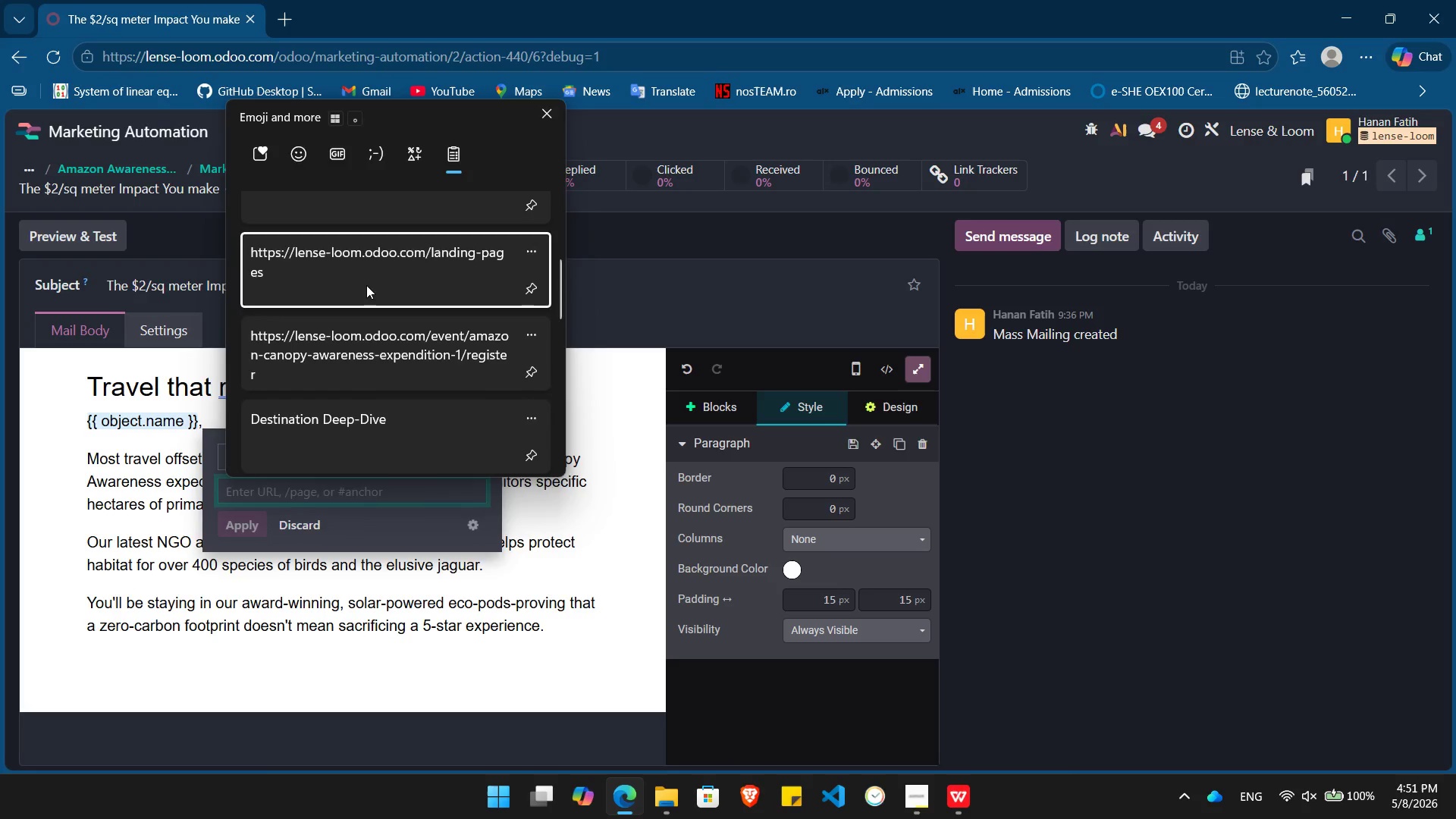 
hold_key(key=V, duration=13.12)
 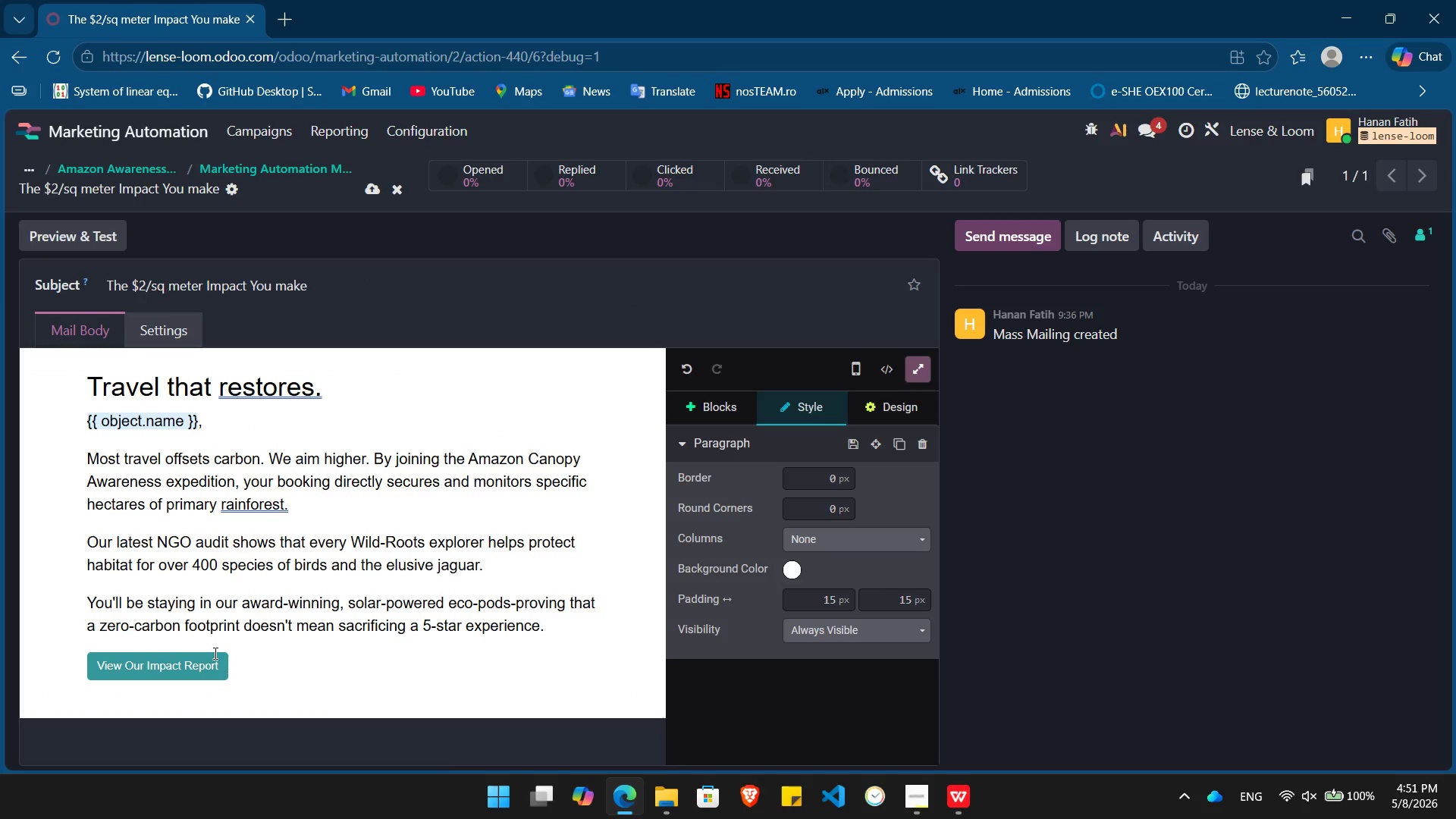 
key(Enter)
 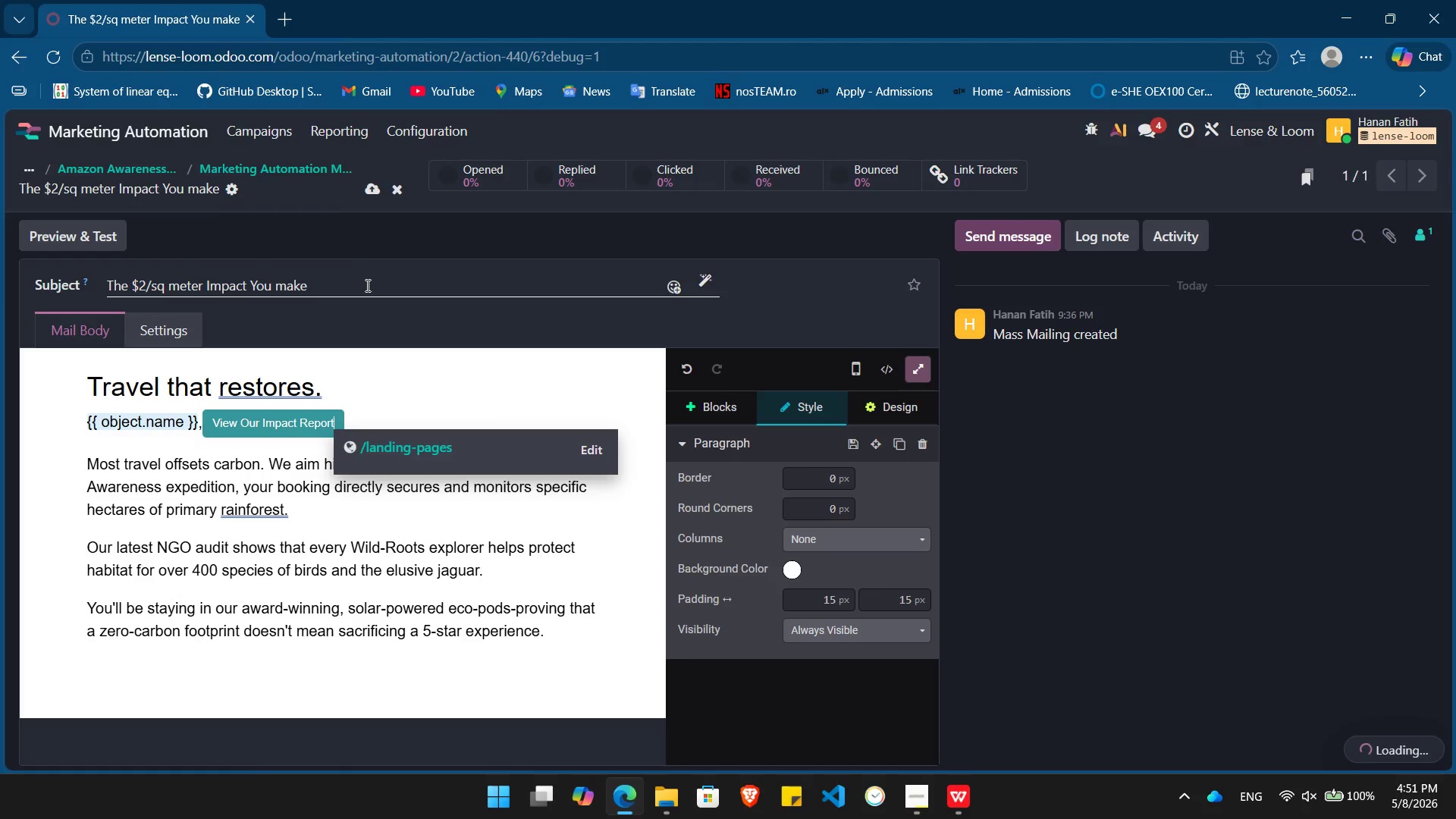 
hold_key(key=ArrowLeft, duration=0.77)
 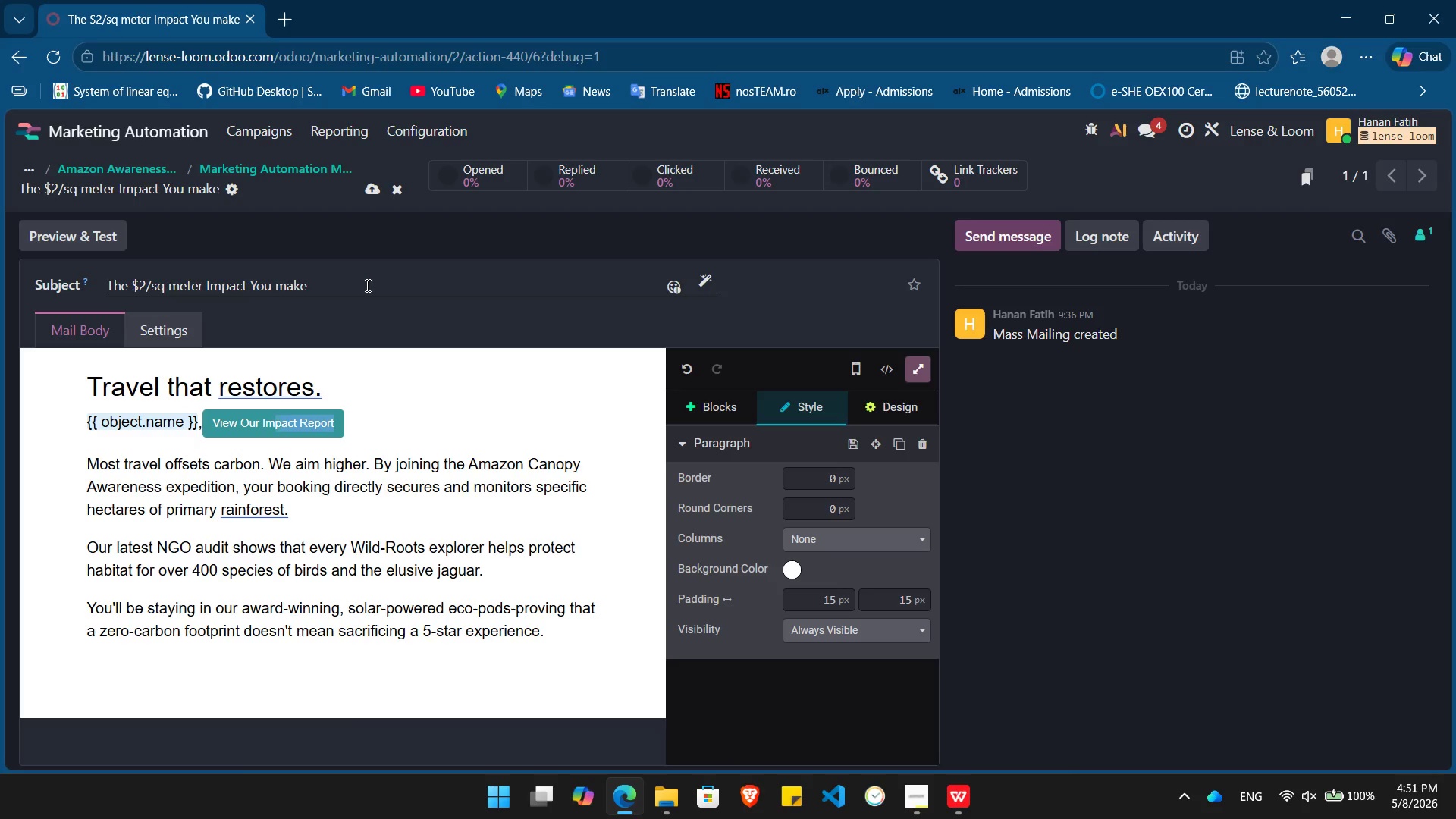 
key(Shift+ArrowLeft)
 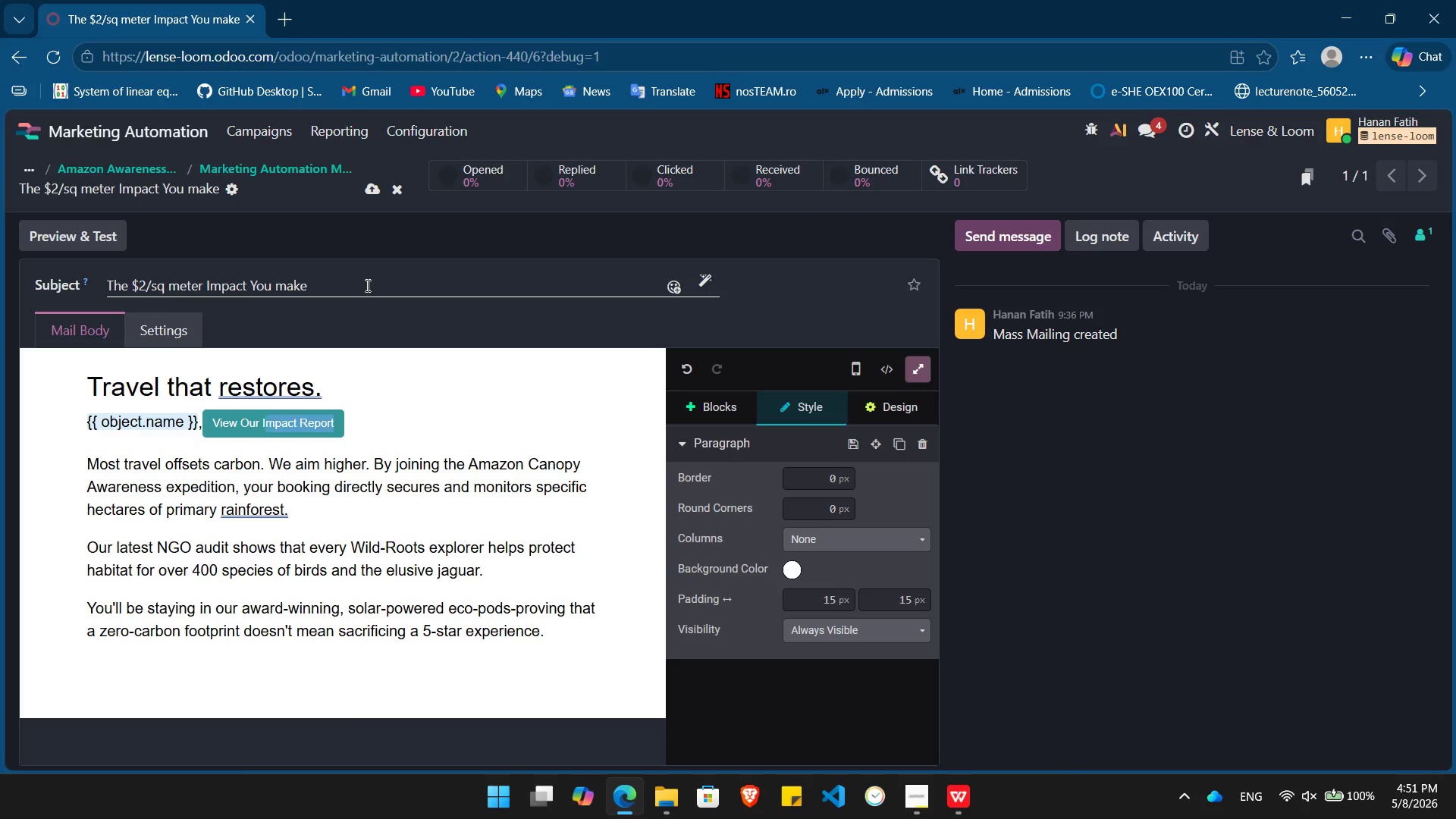 
key(Shift+ArrowLeft)
 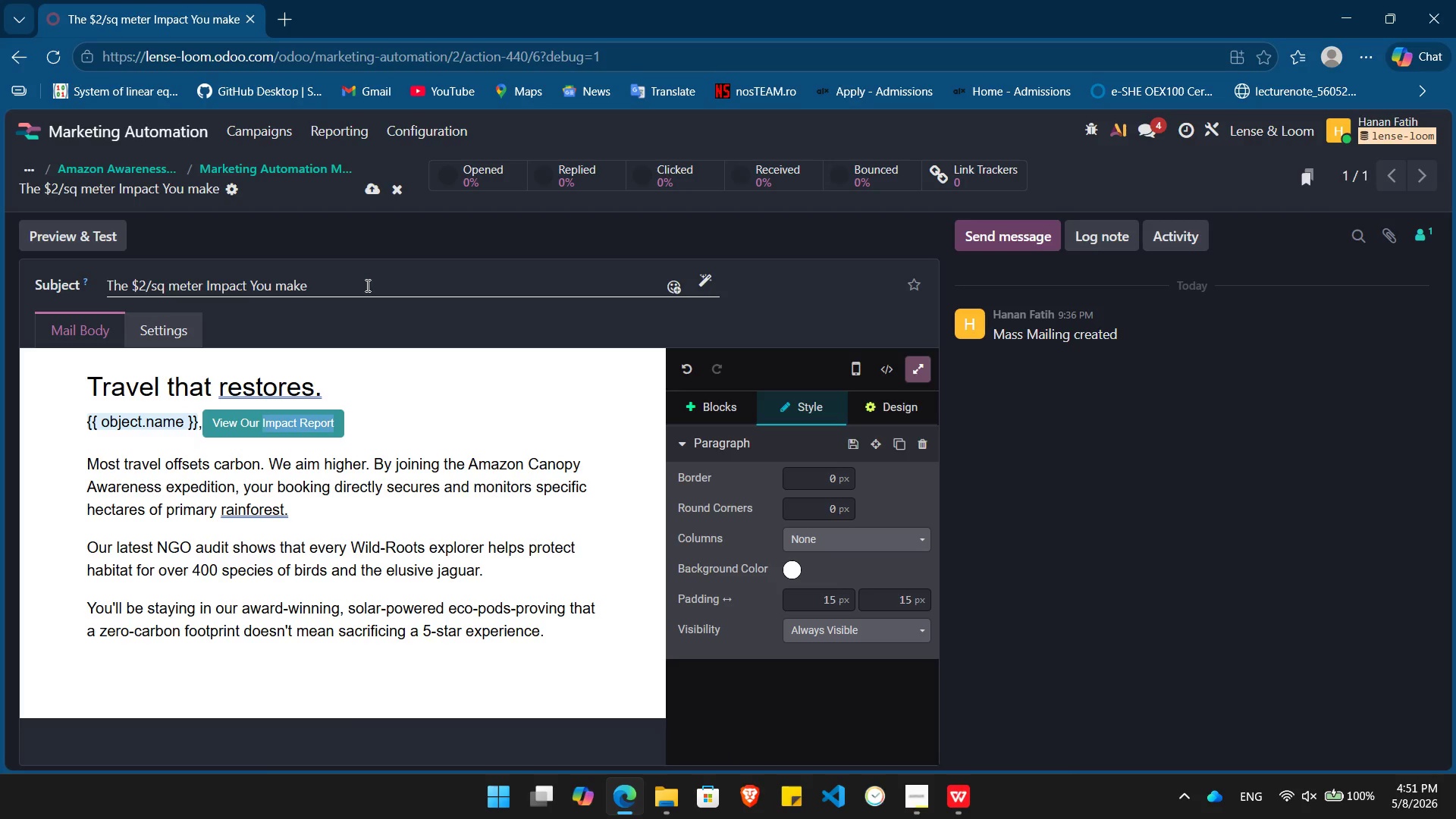 
key(Shift+ArrowLeft)
 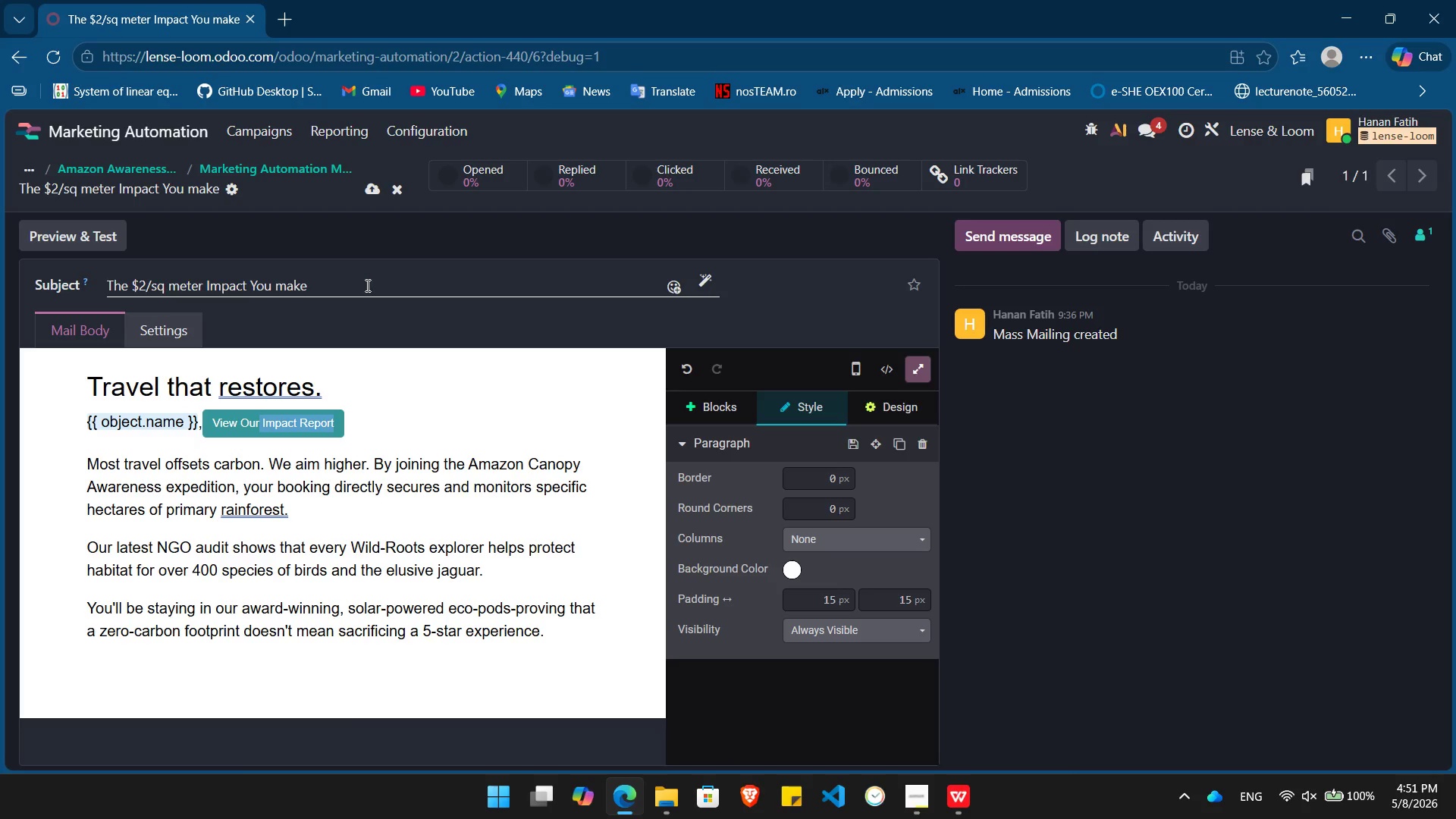 
key(Shift+ArrowLeft)
 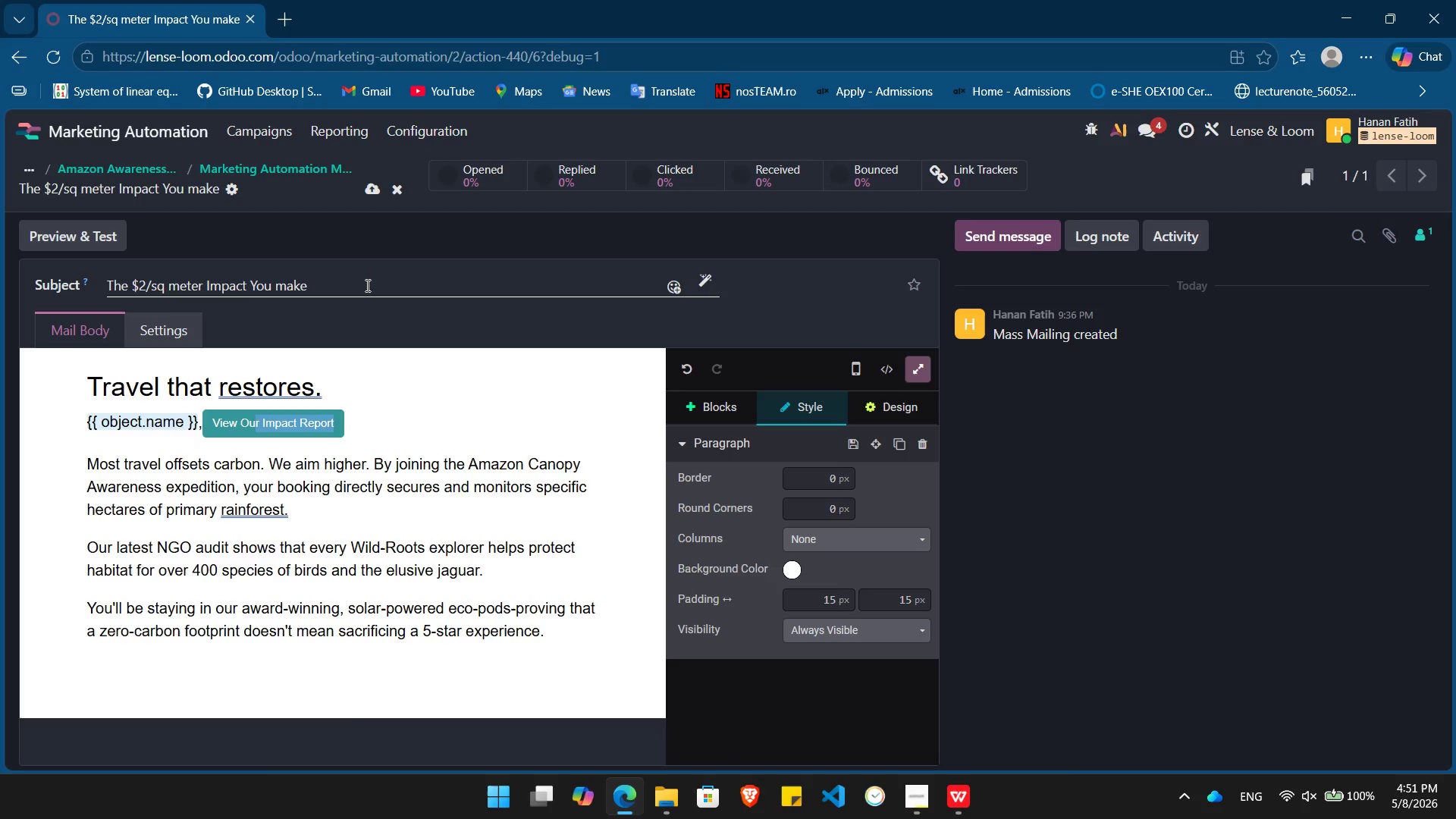 
key(Shift+ArrowLeft)
 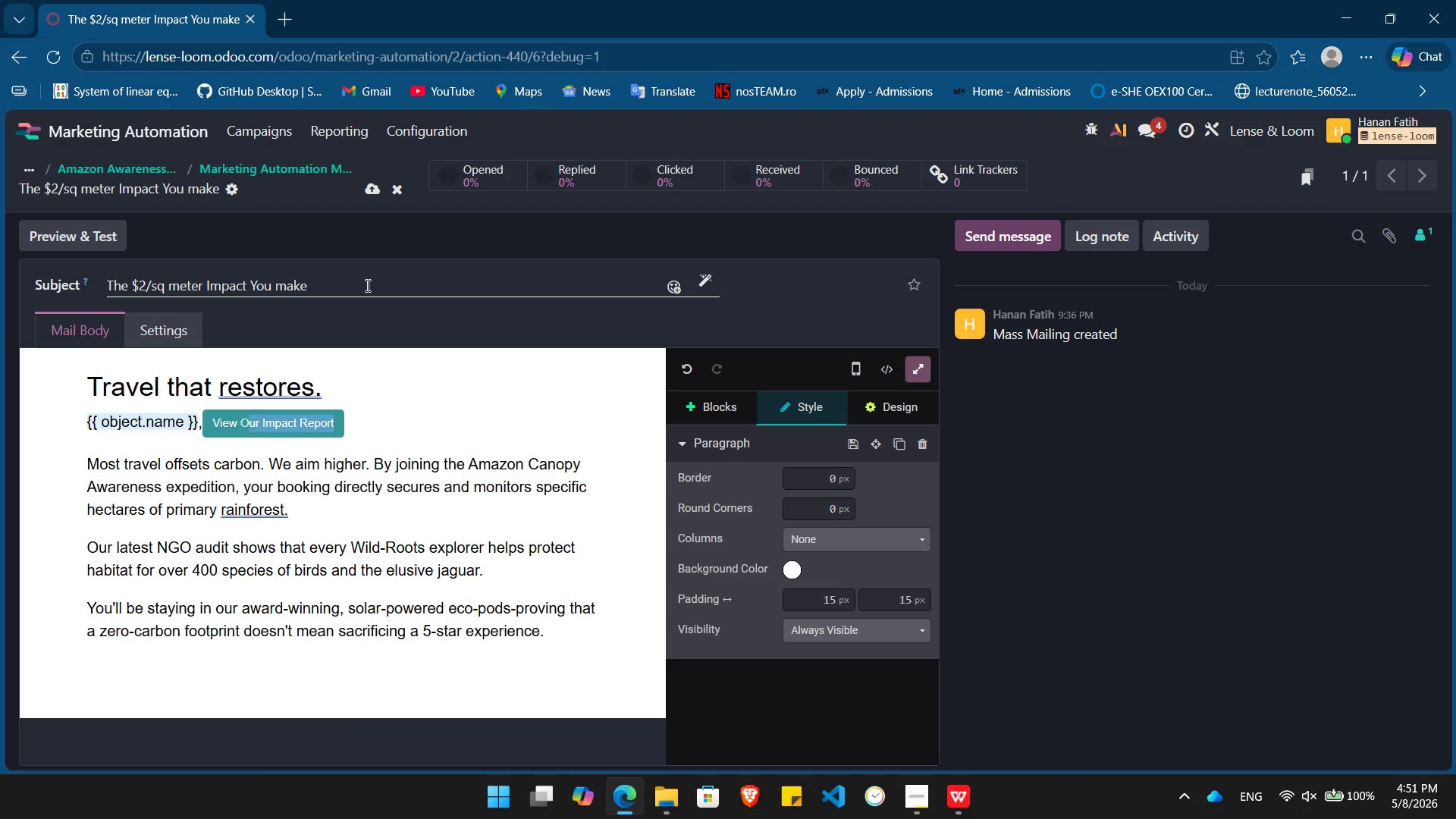 
key(Shift+ArrowLeft)
 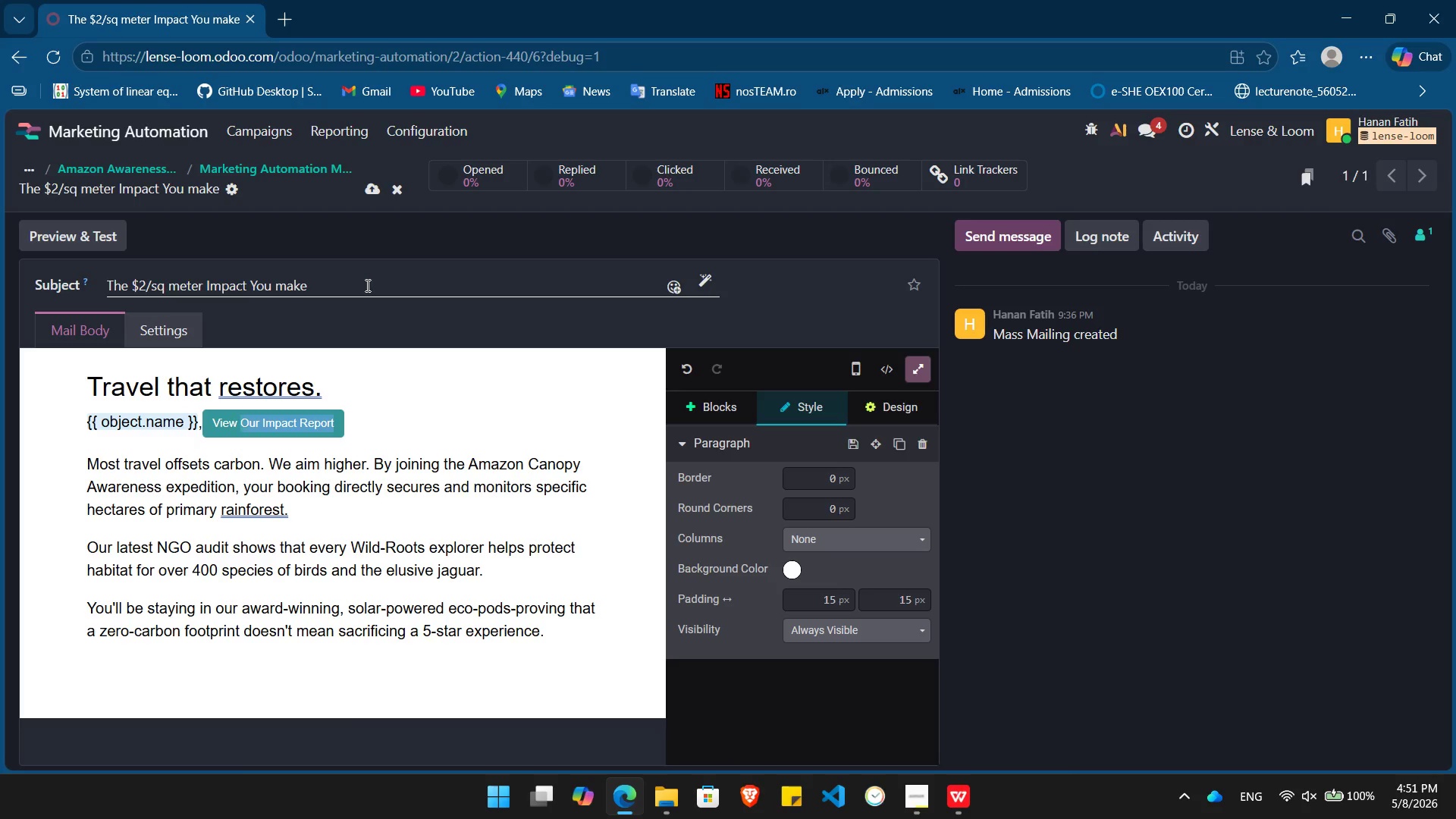 
key(Shift+ArrowLeft)
 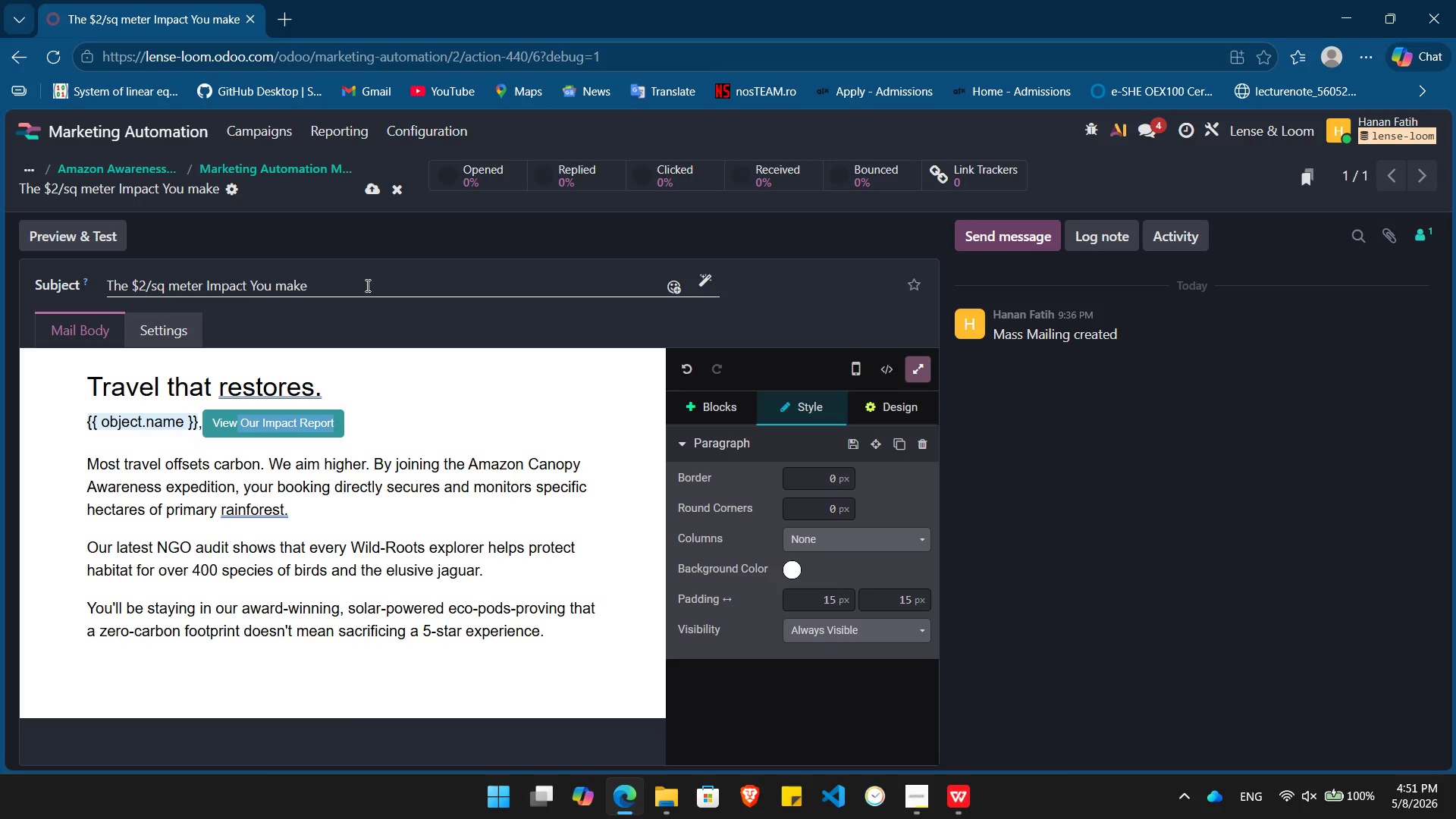 
key(Shift+ArrowLeft)
 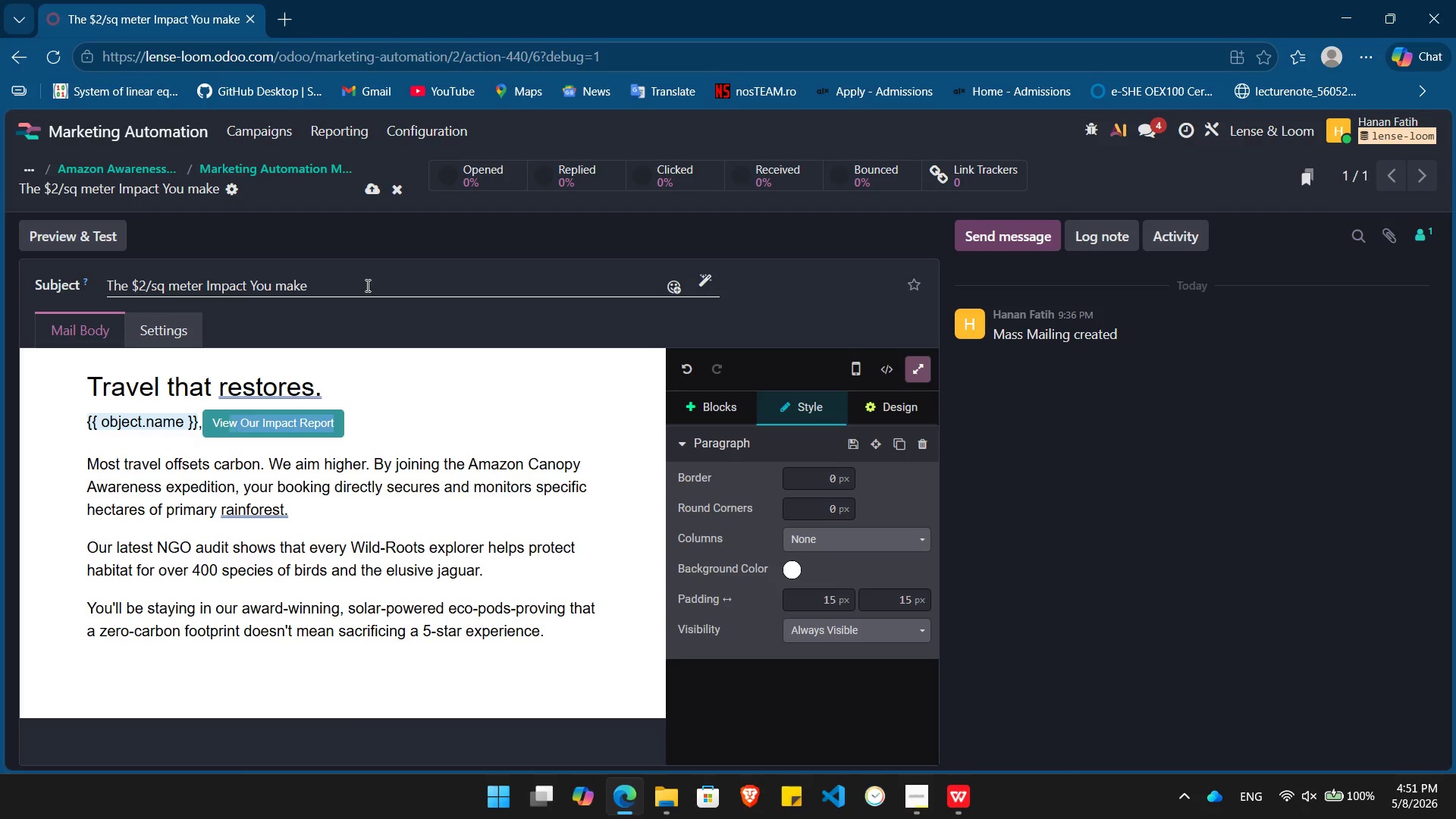 
key(Shift+ArrowLeft)
 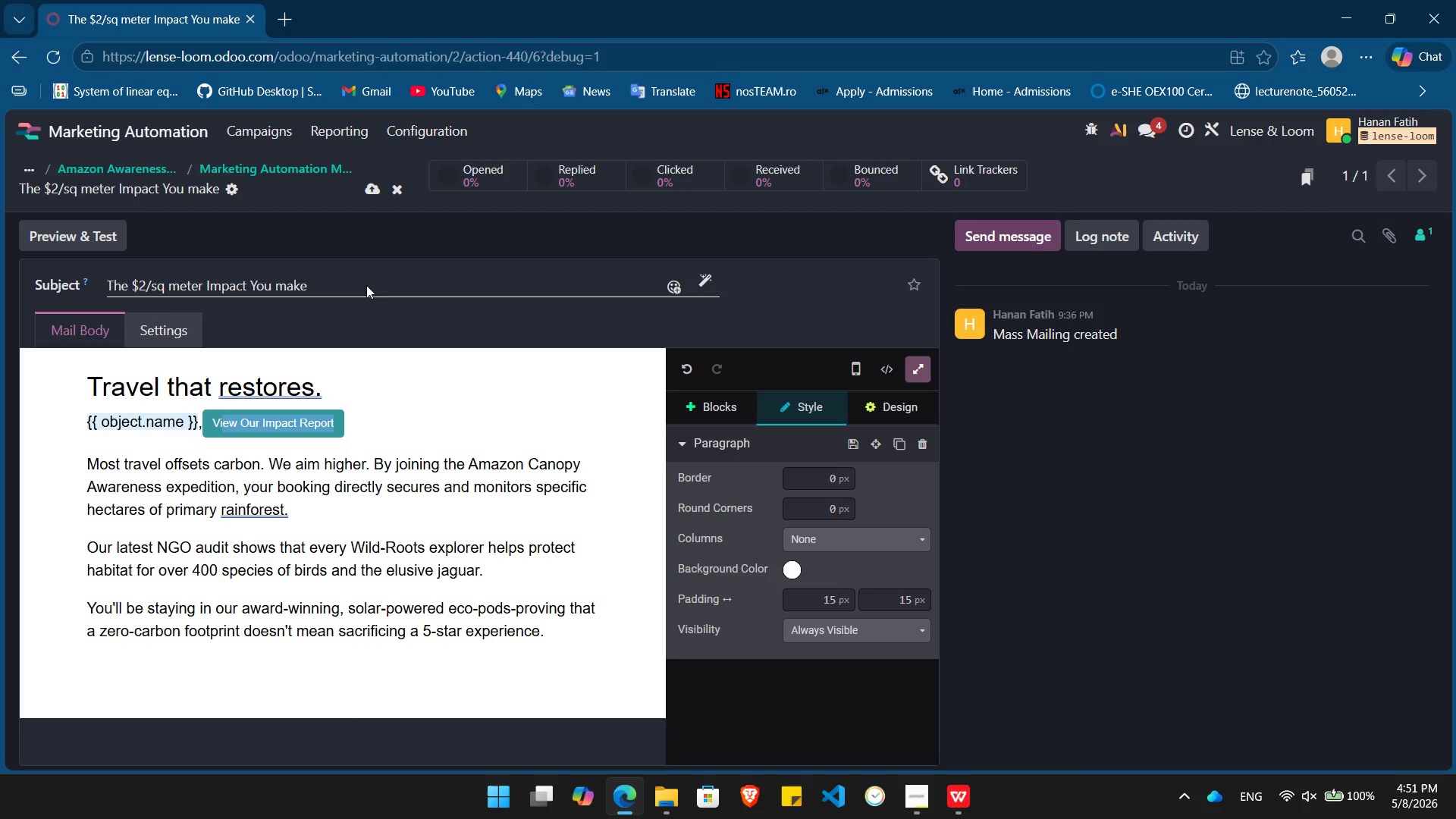 
key(Shift+ArrowLeft)
 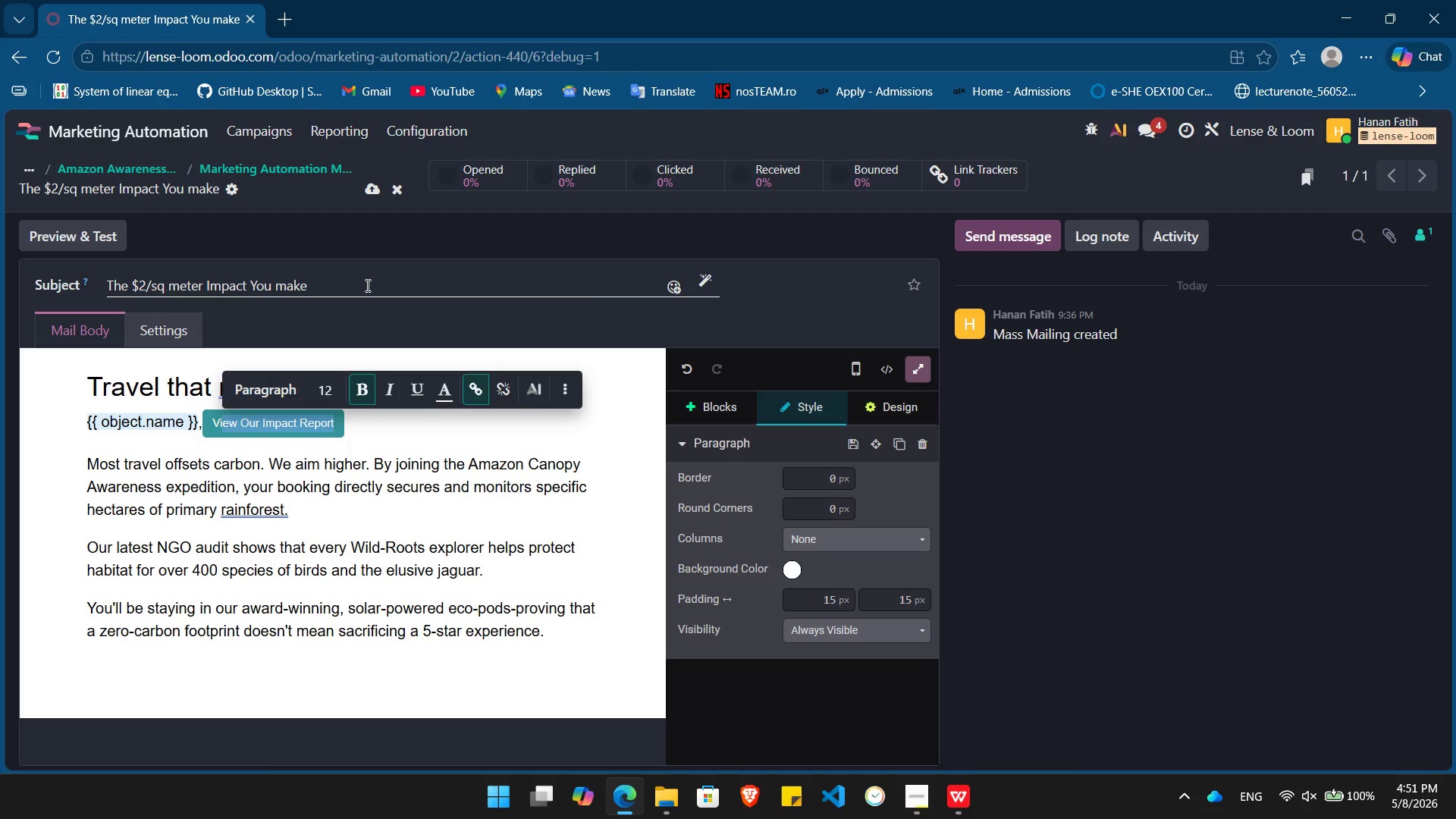 
key(Shift+ArrowLeft)
 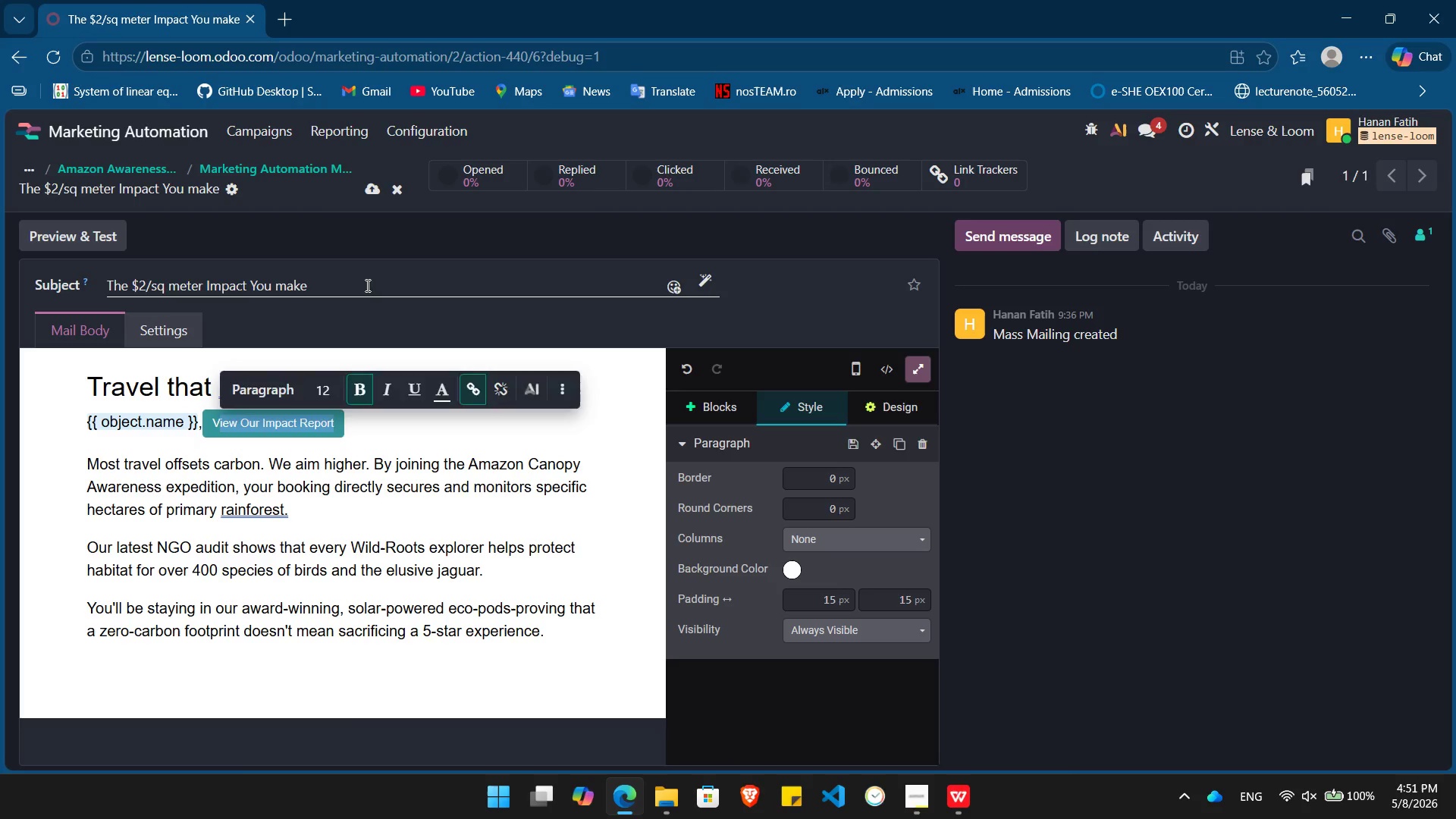 
key(Shift+ArrowLeft)
 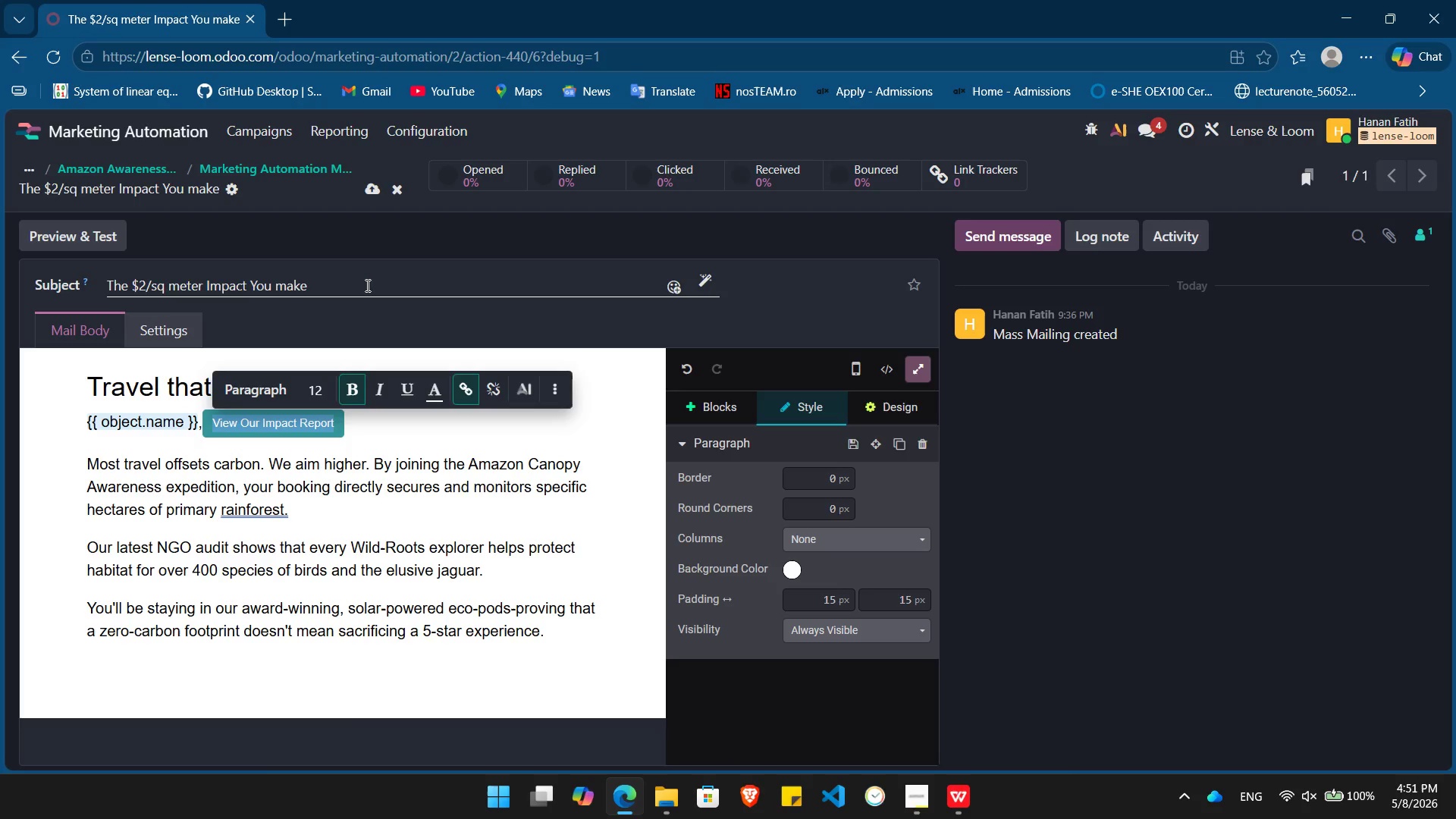 
key(Shift+ArrowLeft)
 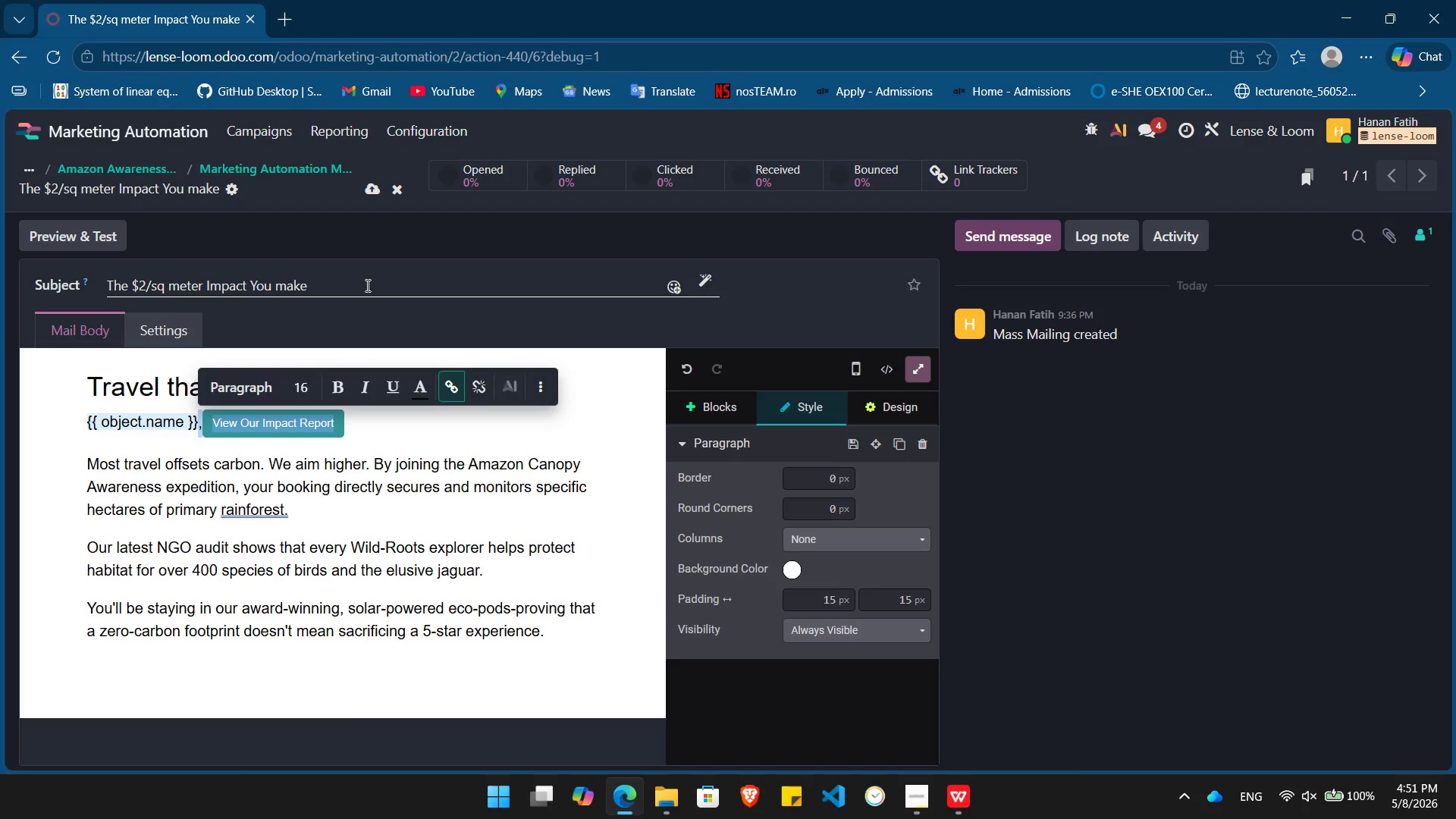 
key(Shift+ArrowRight)
 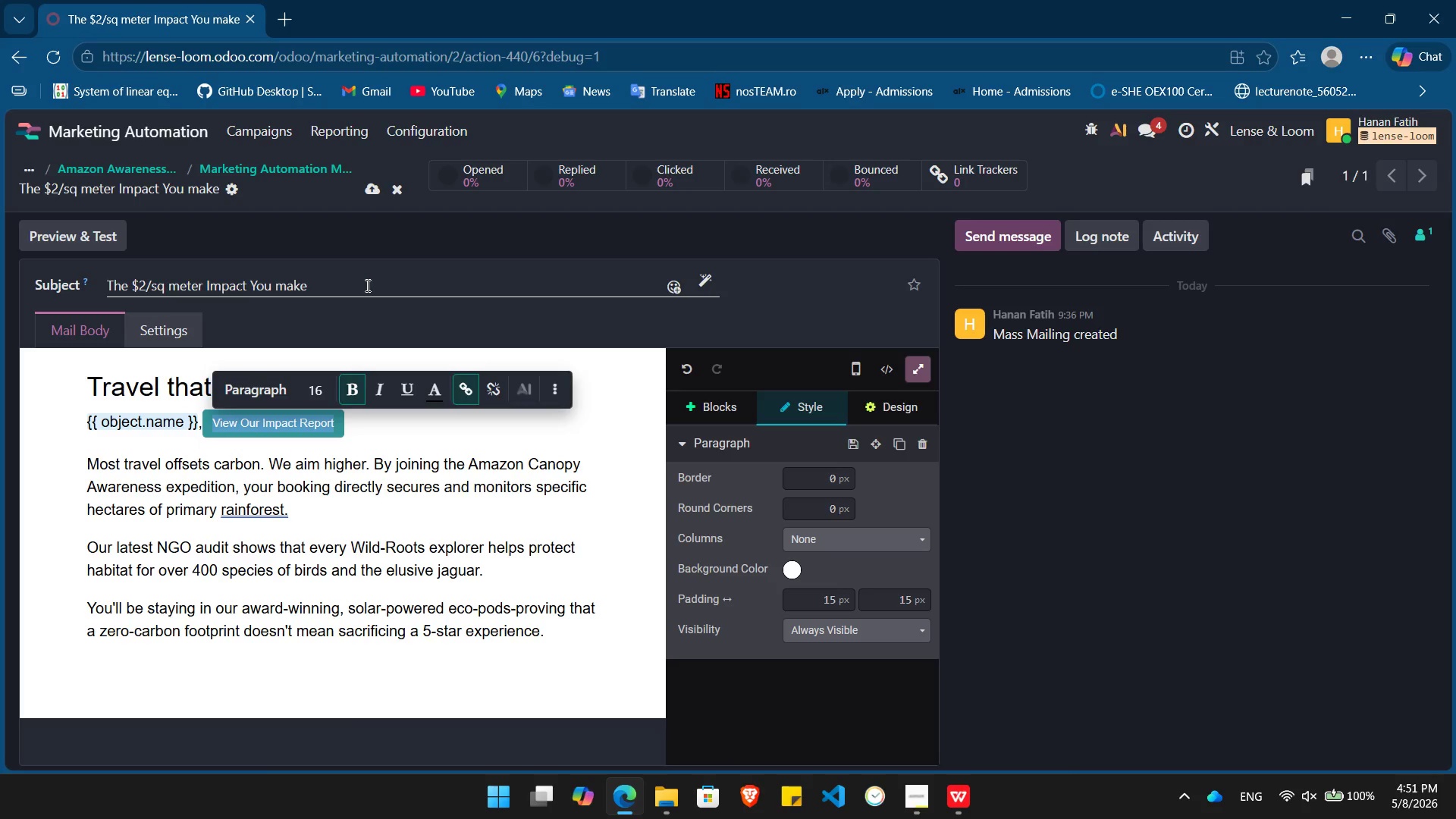 
key(Control+C)
 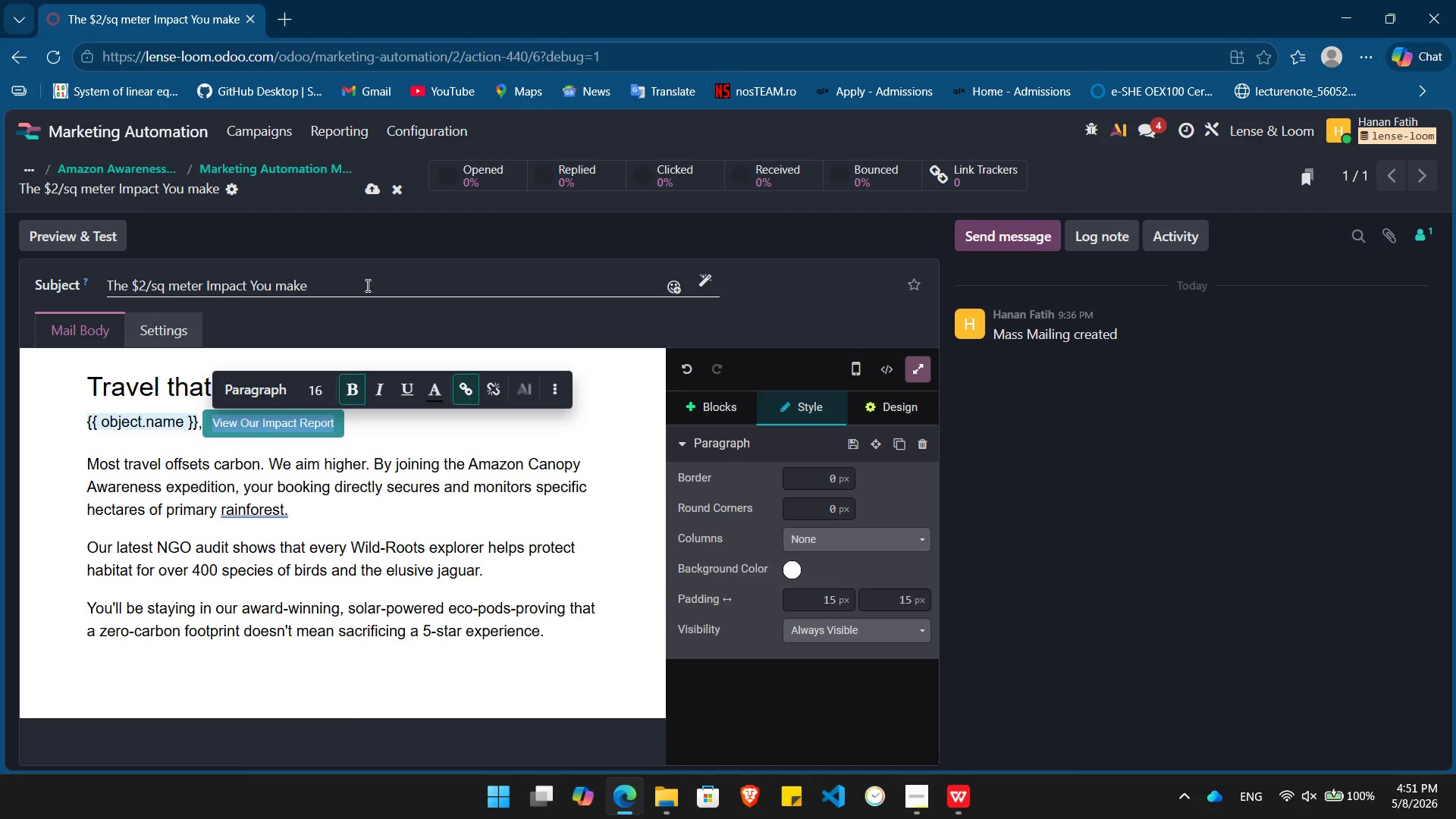 
key(Control+X)
 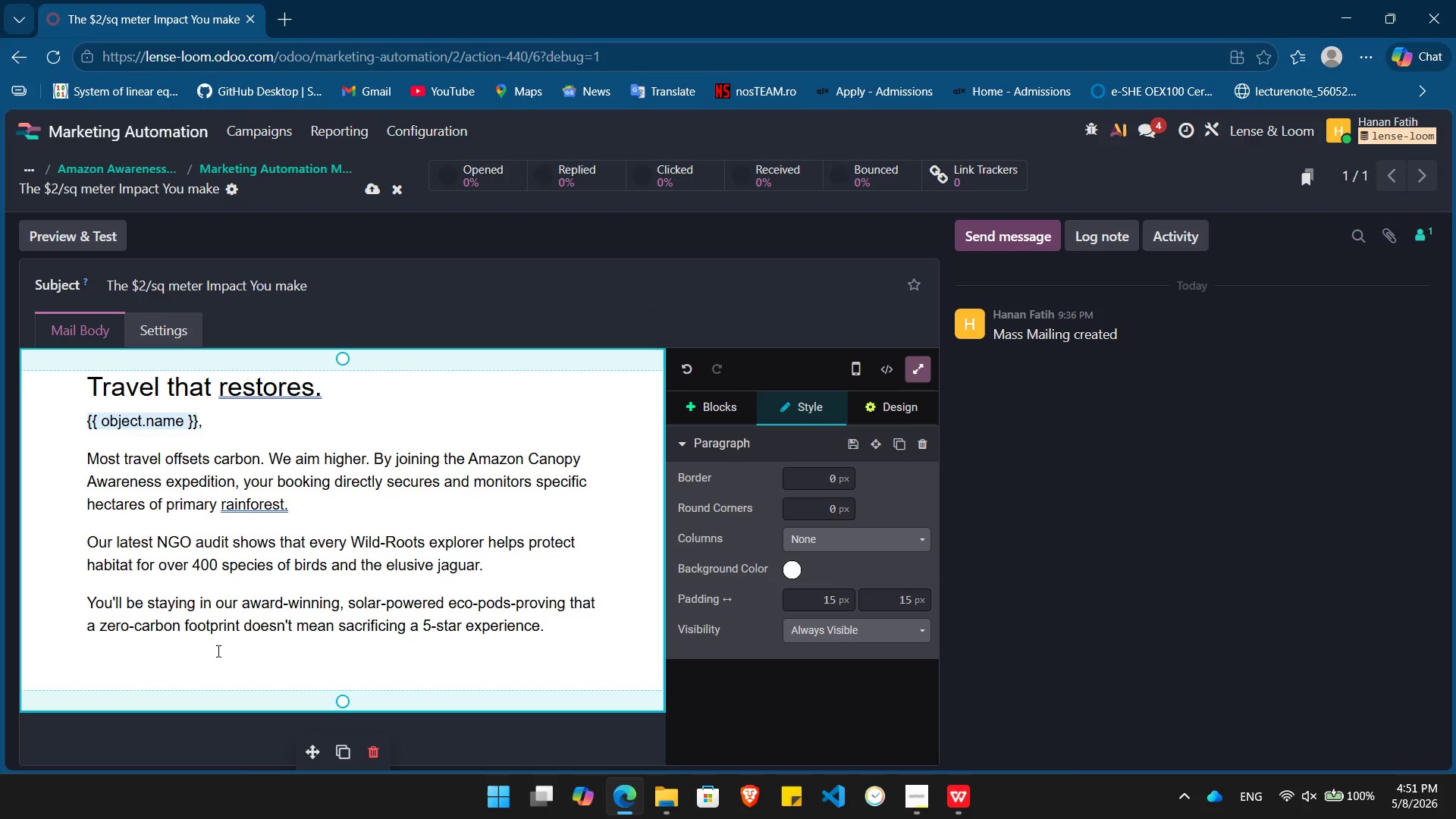 
left_click([214, 653])
 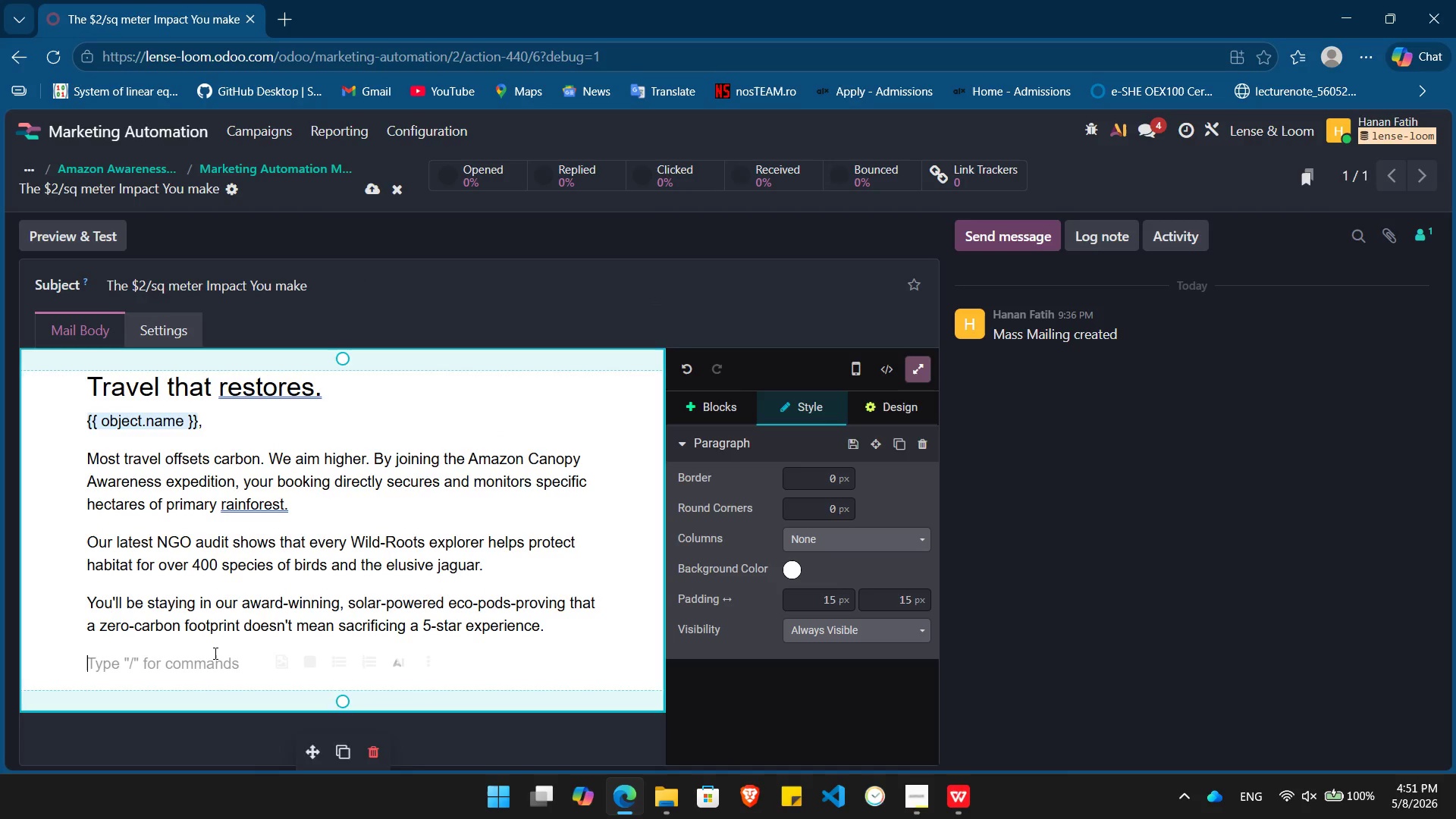 
hold_key(key=ControlLeft, duration=0.42)
 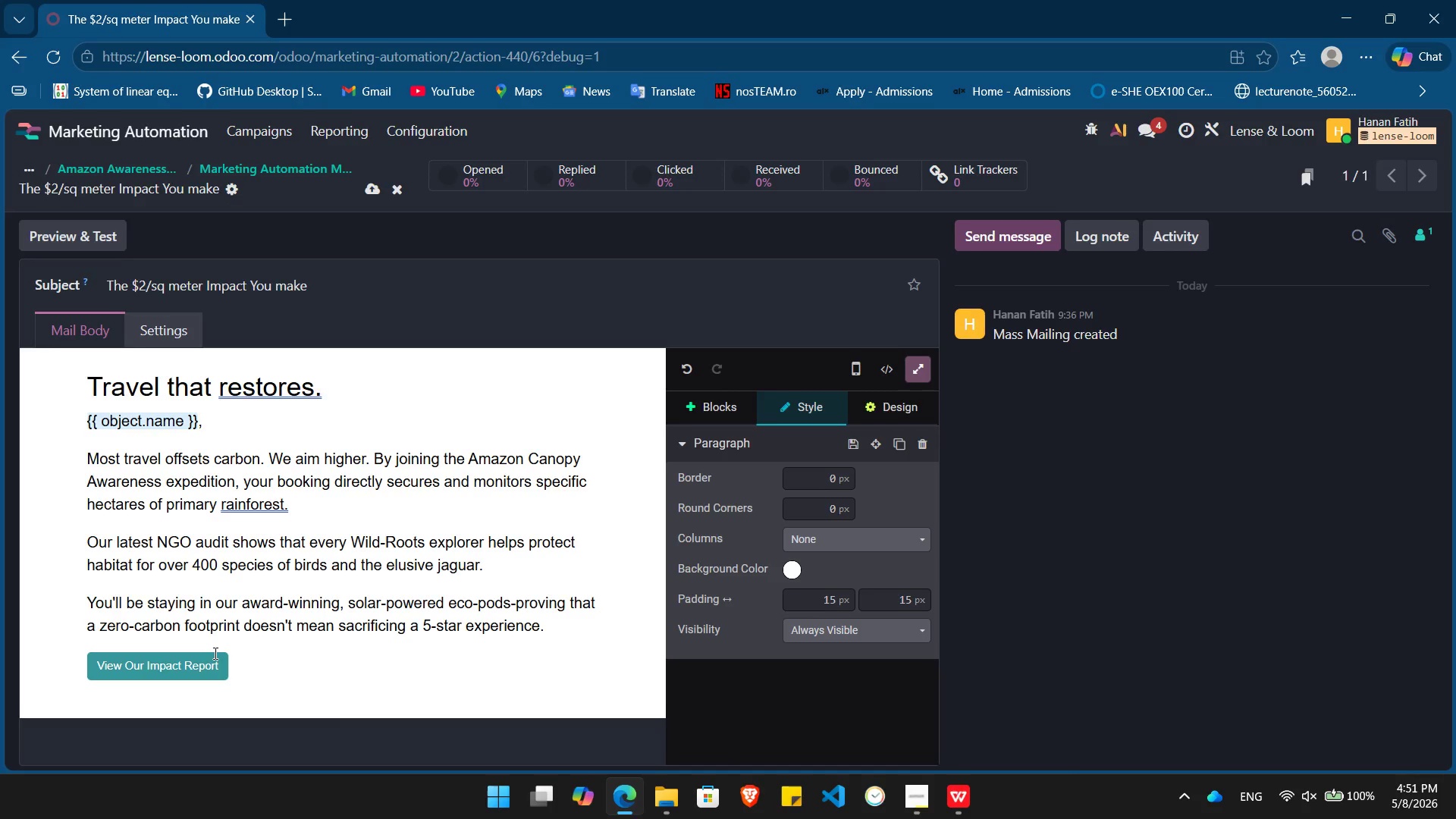 
wait(8.59)
 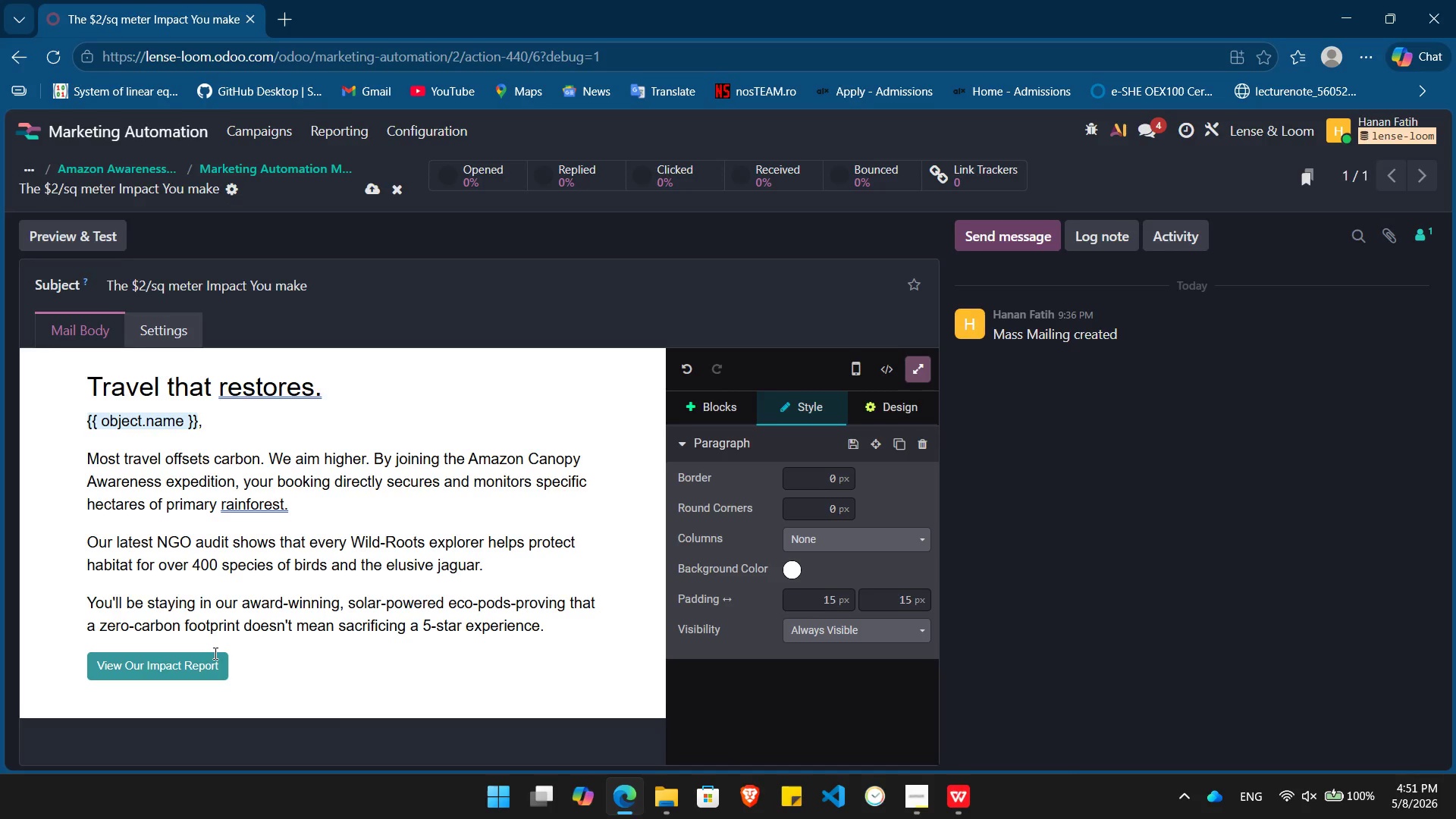 
left_click([320, 394])
 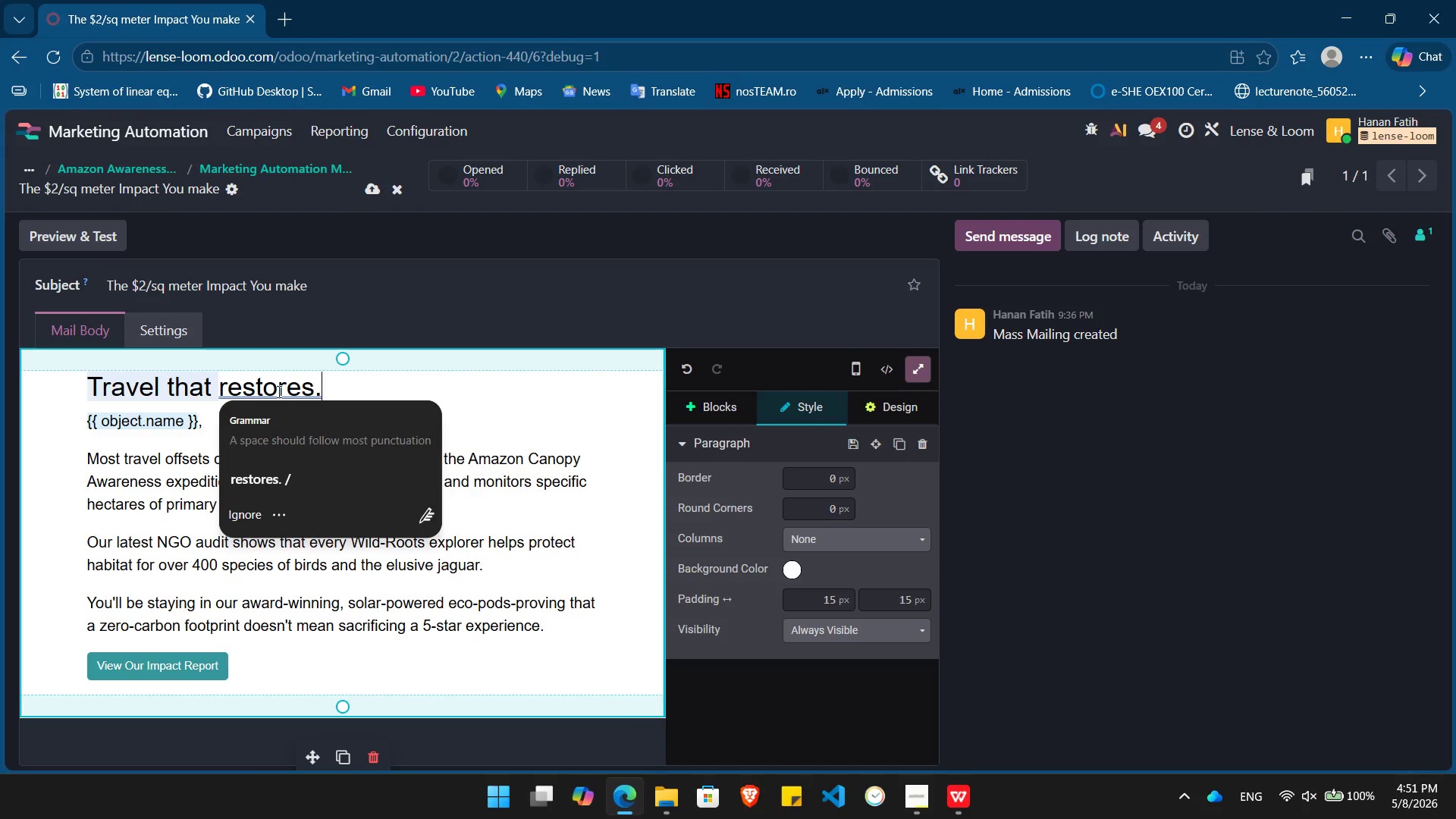 
left_click([278, 391])
 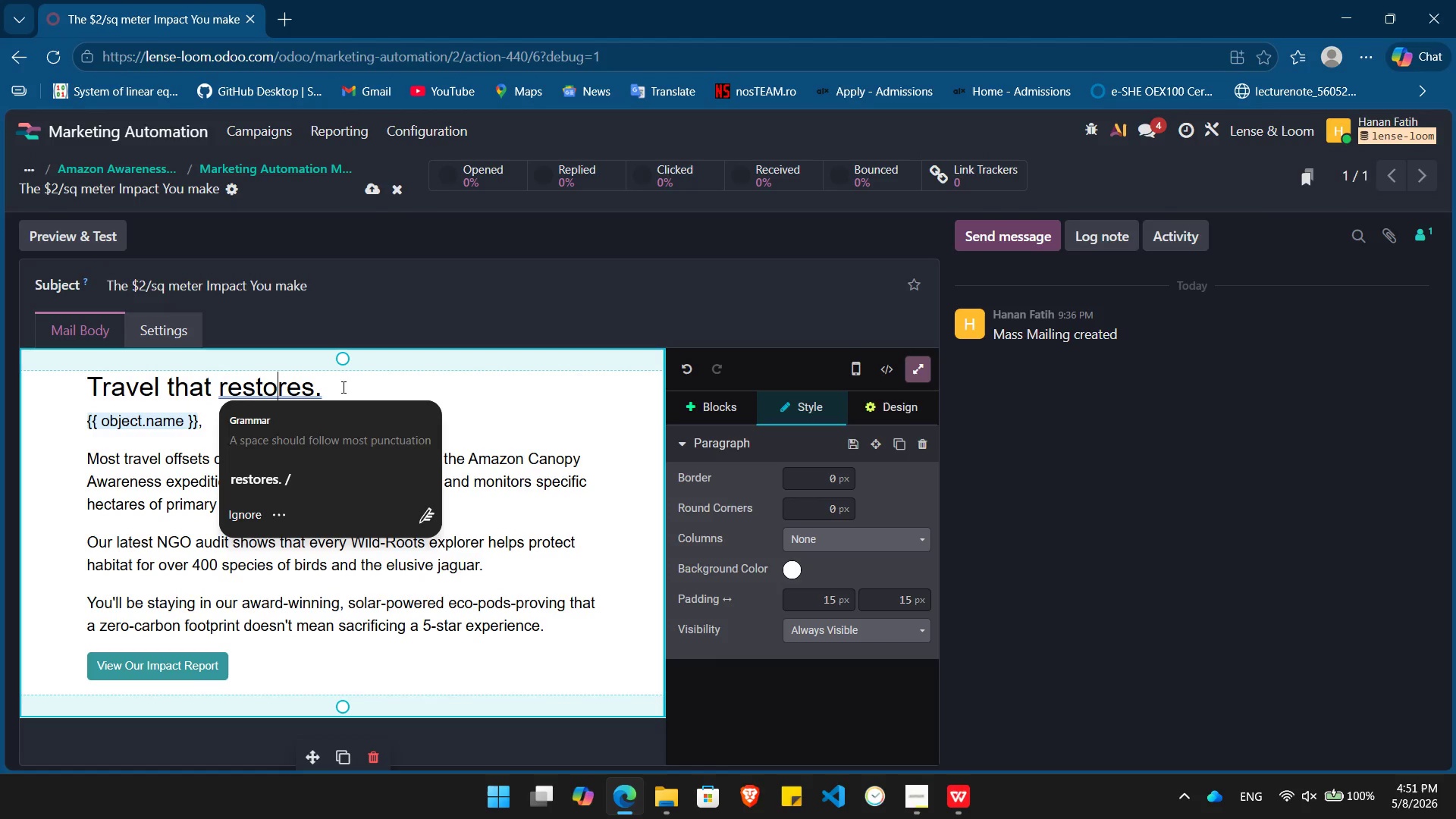 
left_click([344, 387])
 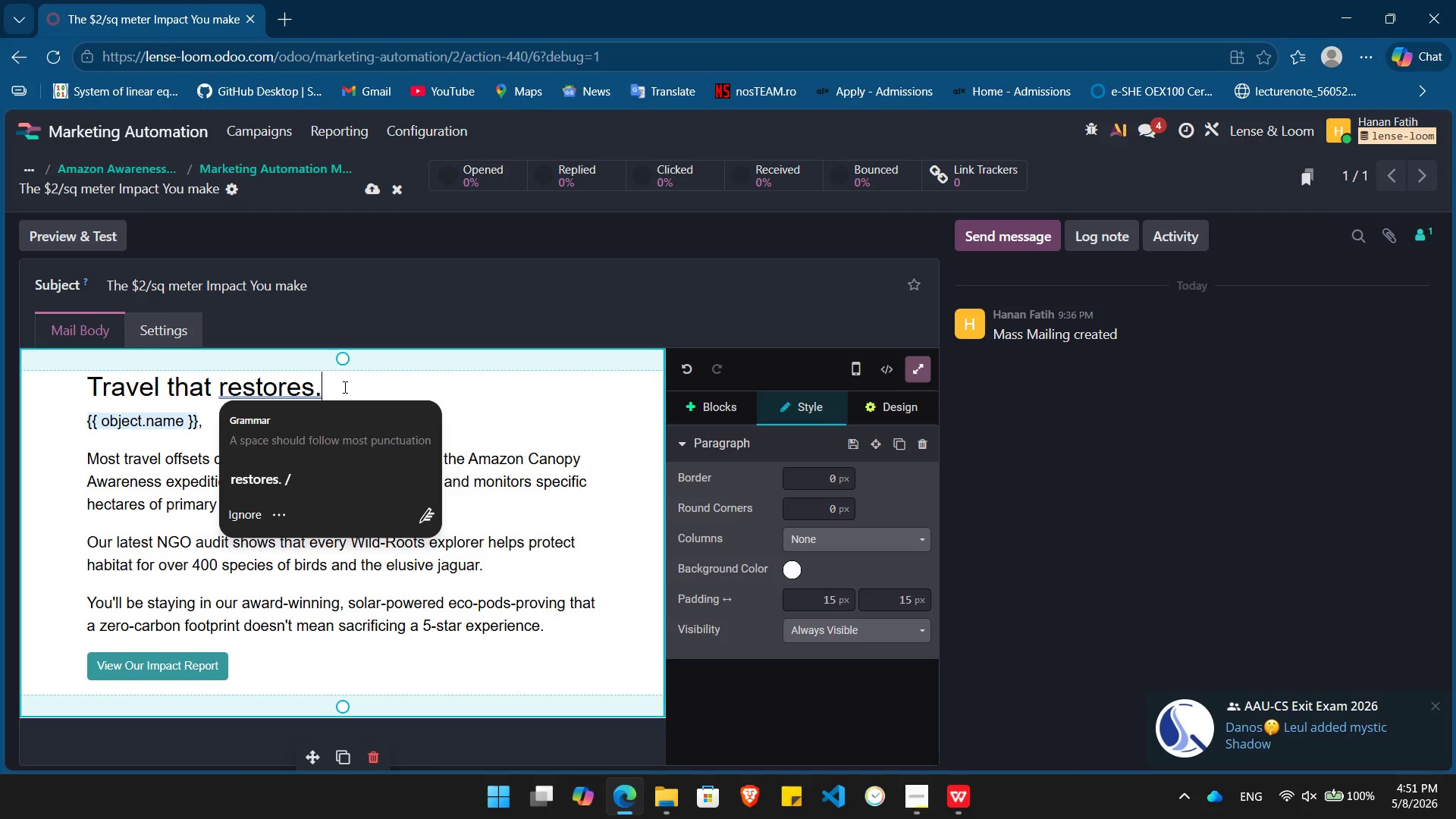 
key(Delete)
 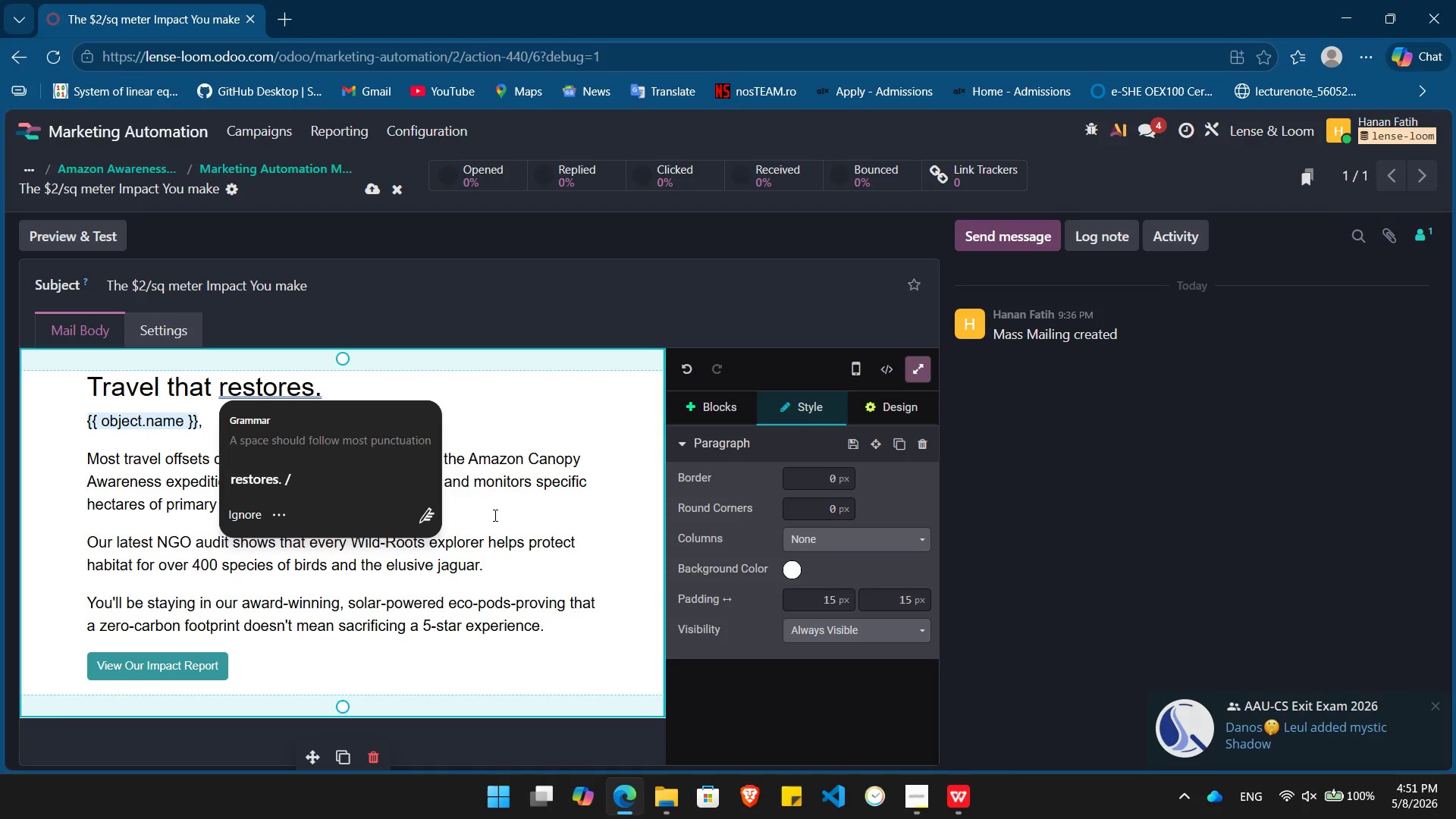 
left_click([211, 608])
 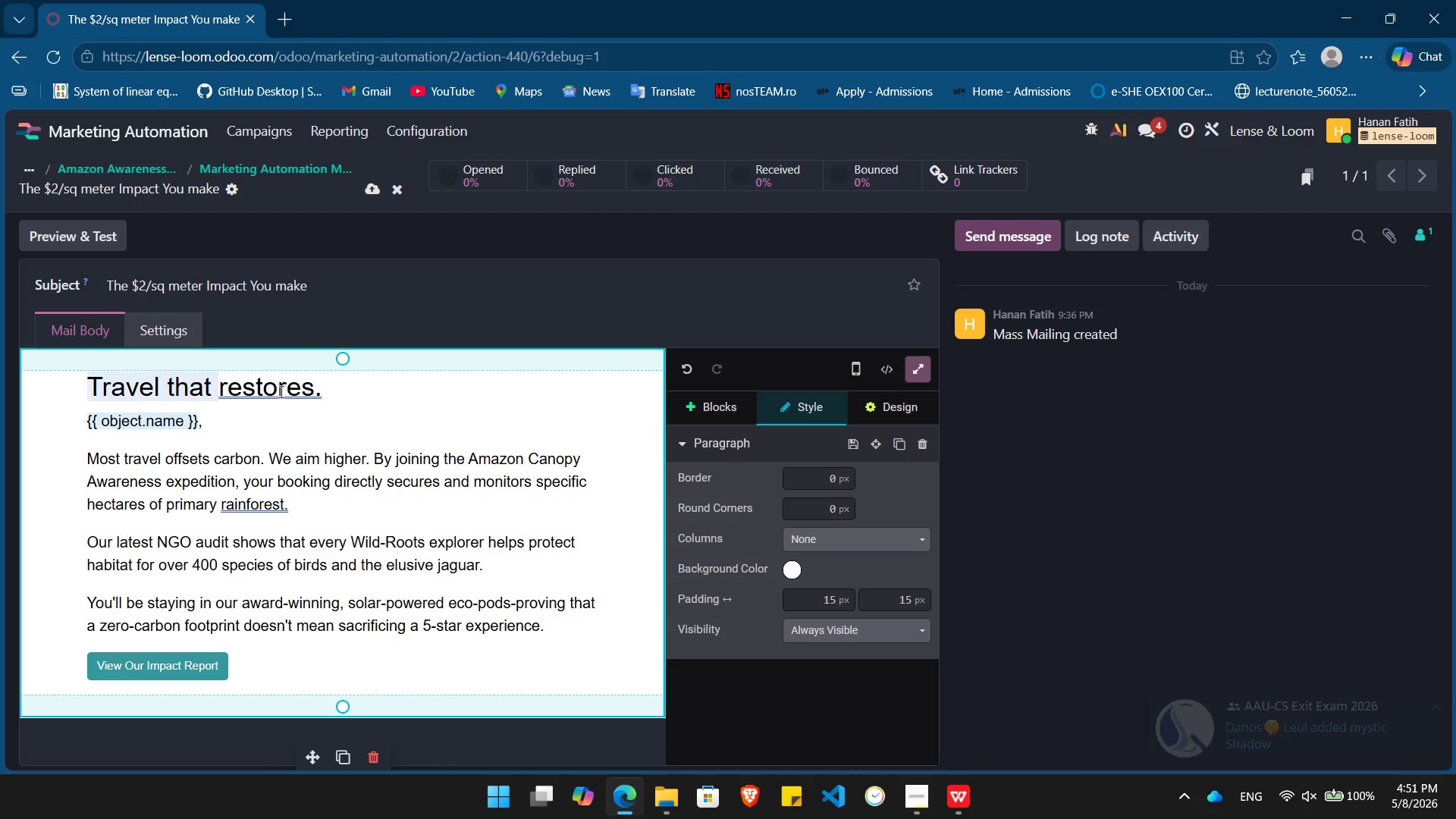 
left_click([280, 391])
 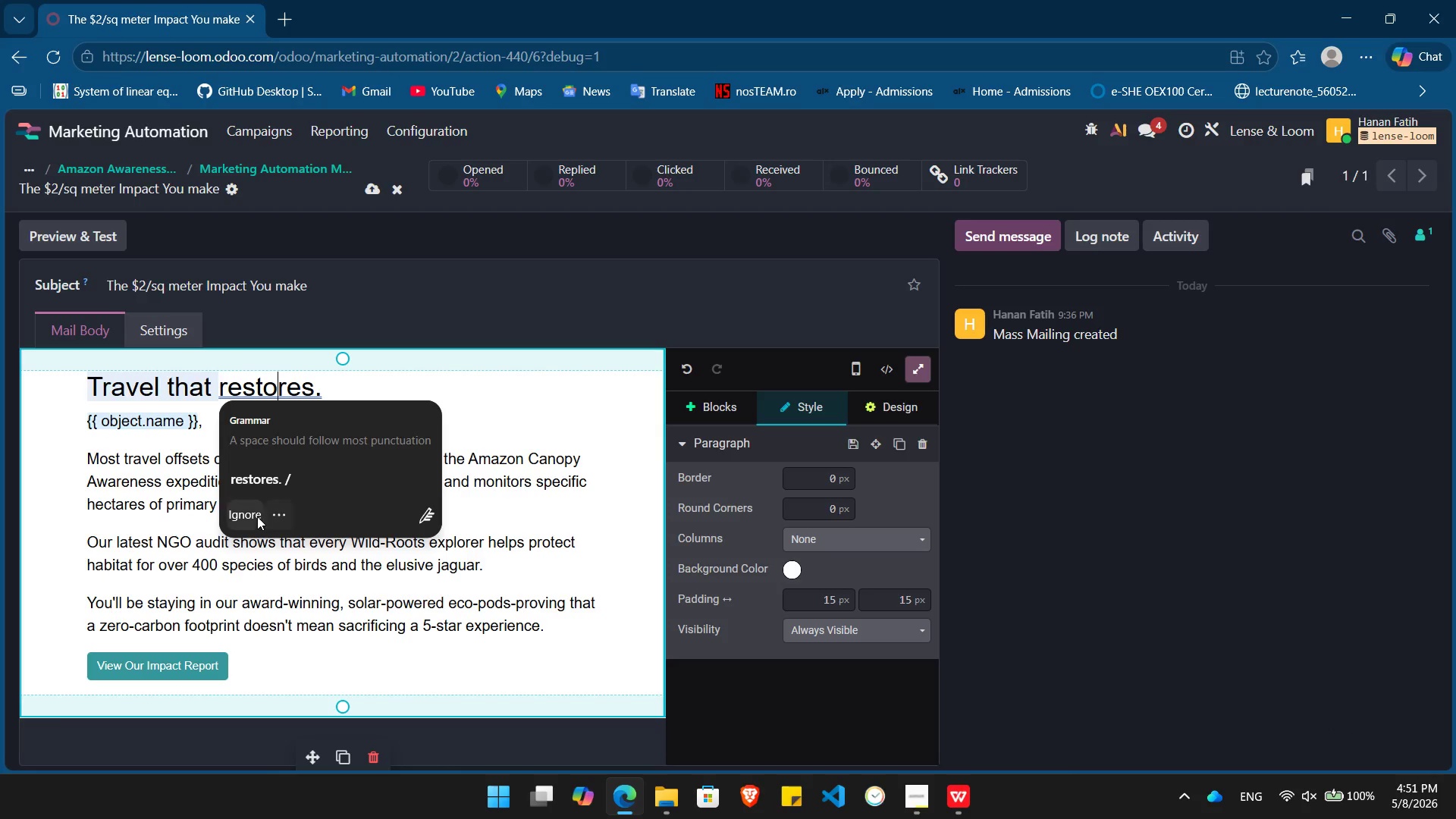 
left_click([257, 516])
 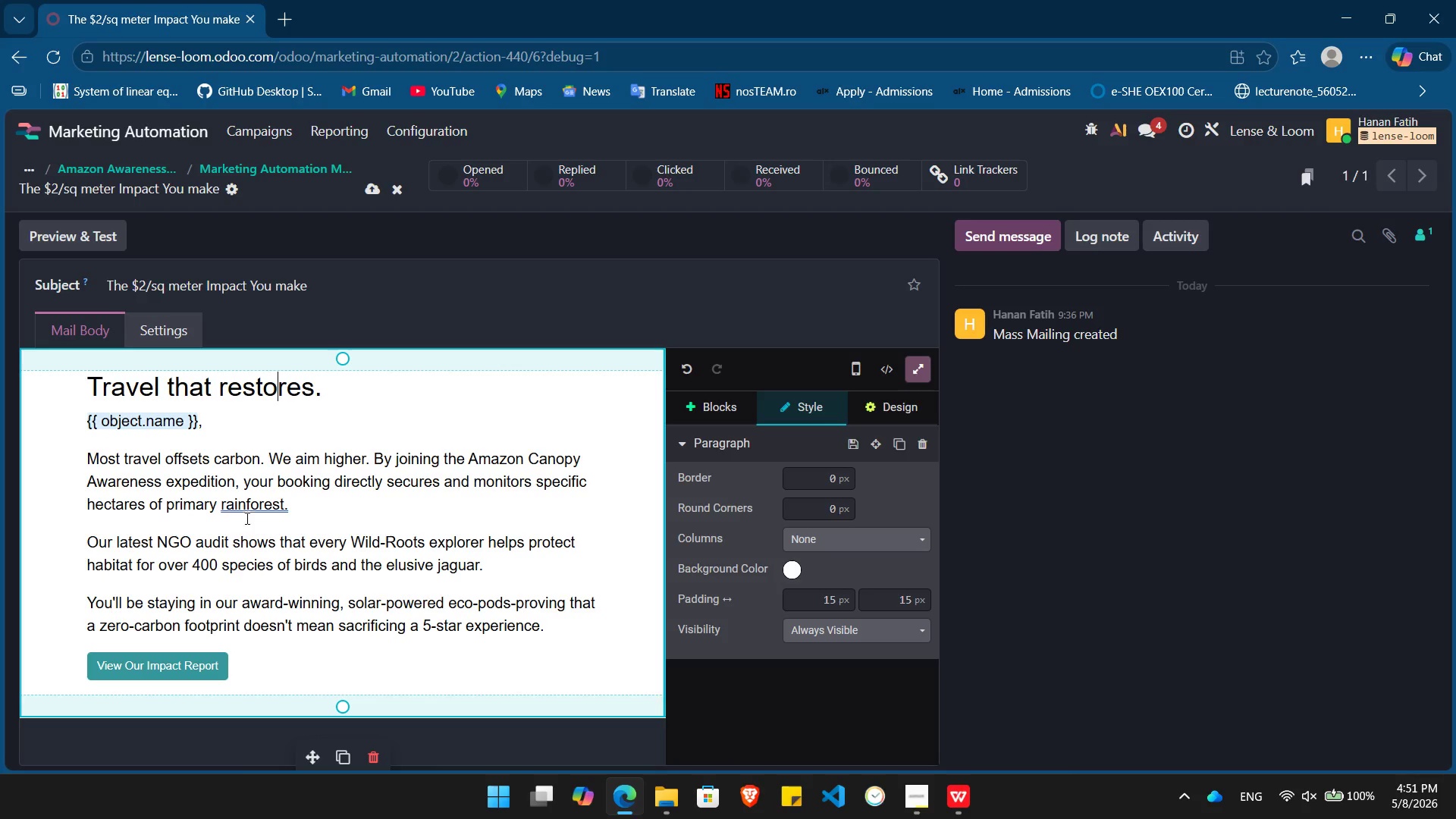 
left_click([249, 516])
 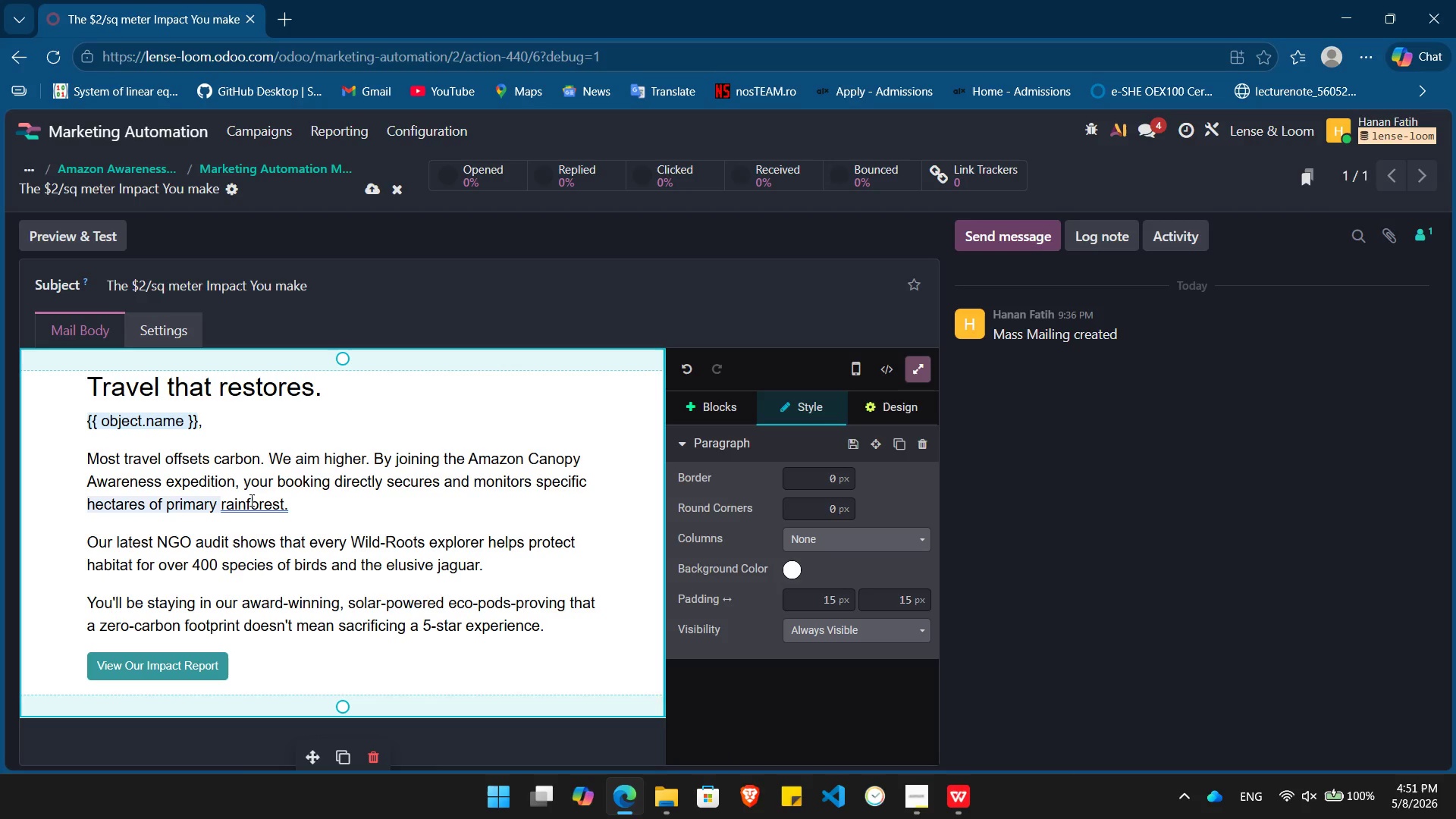 
left_click([250, 500])
 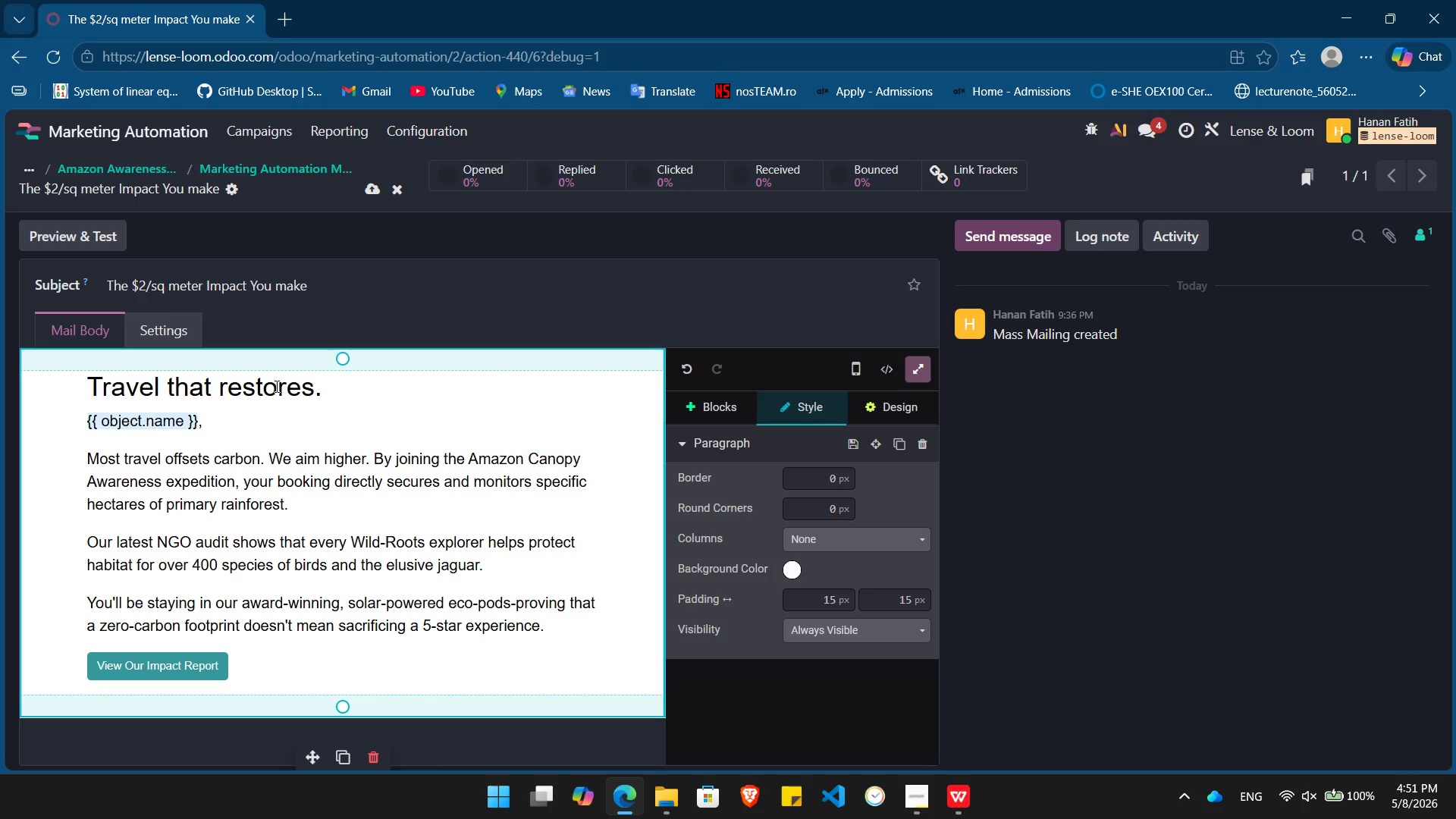 
mouse_move([255, 201])
 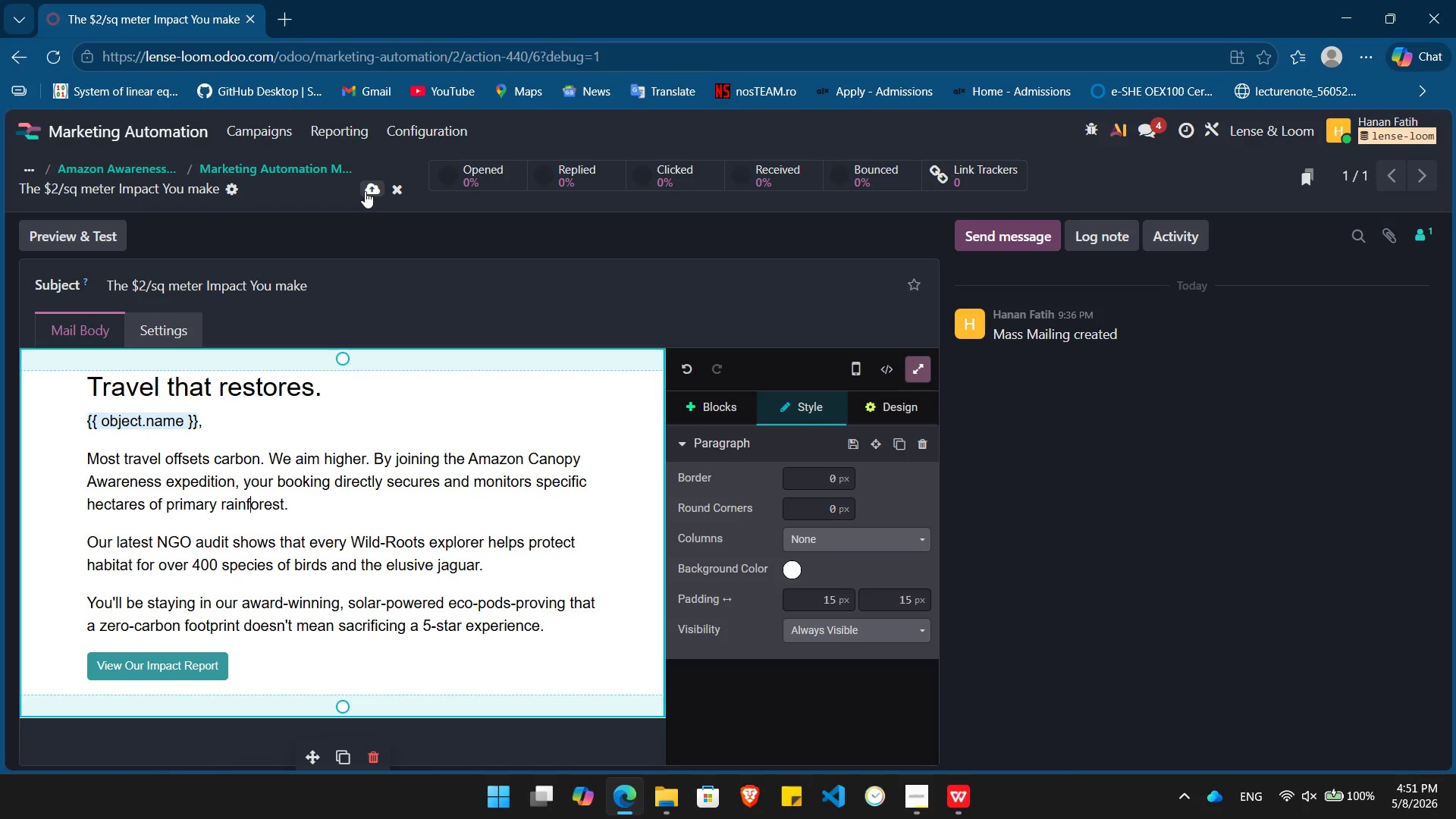 
left_click([365, 191])
 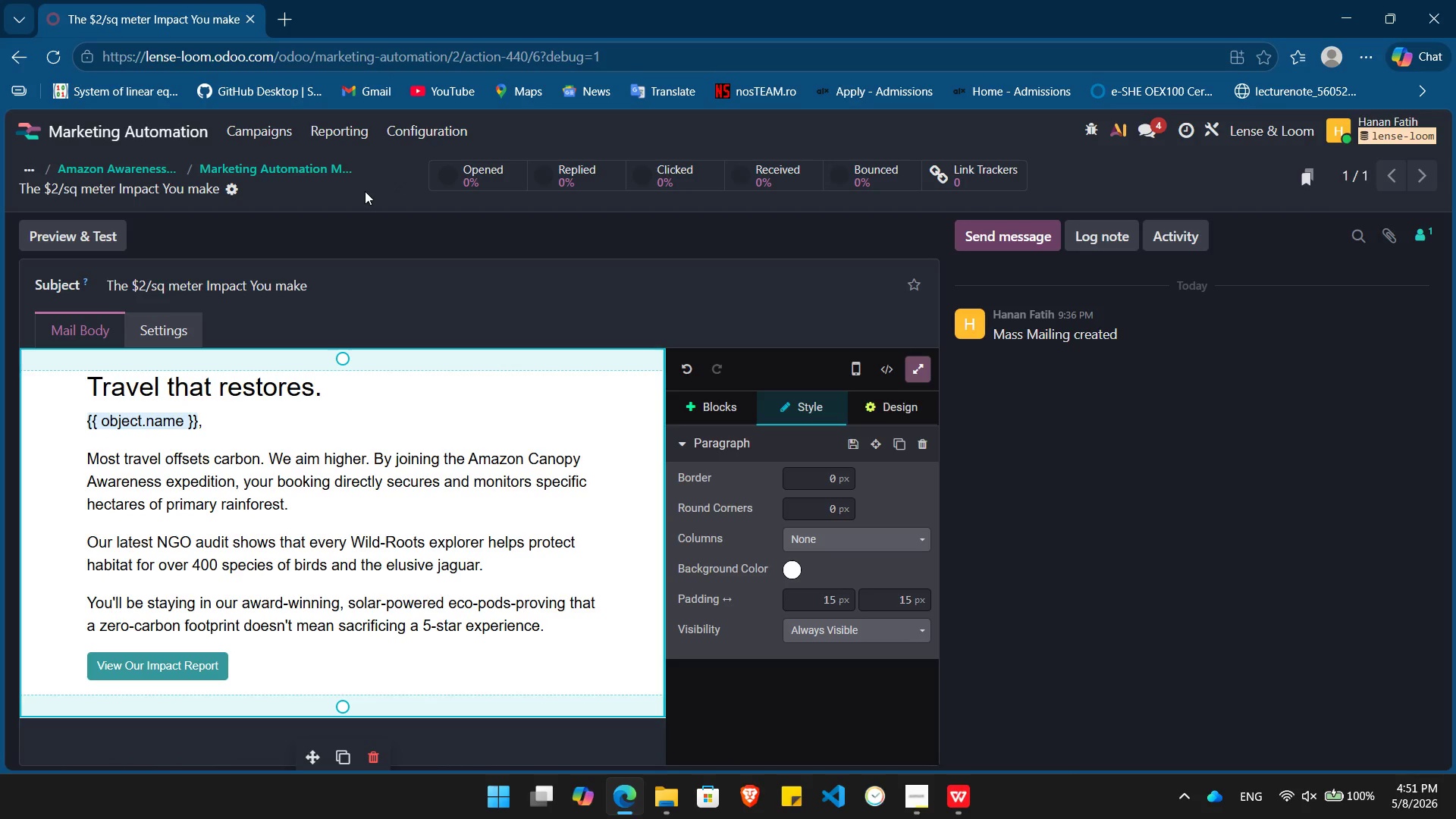 
mouse_move([301, 157])
 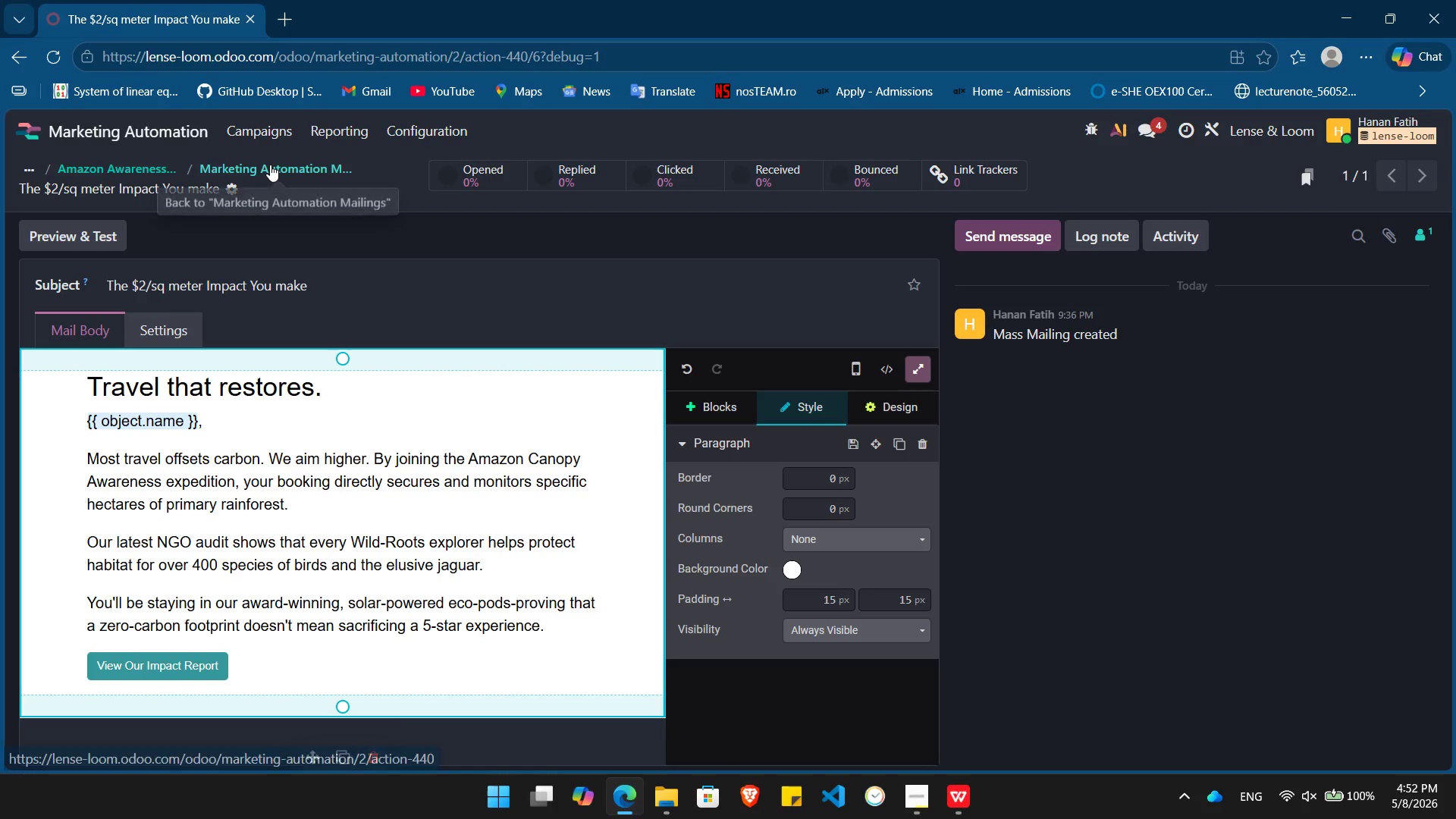 
left_click([270, 165])
 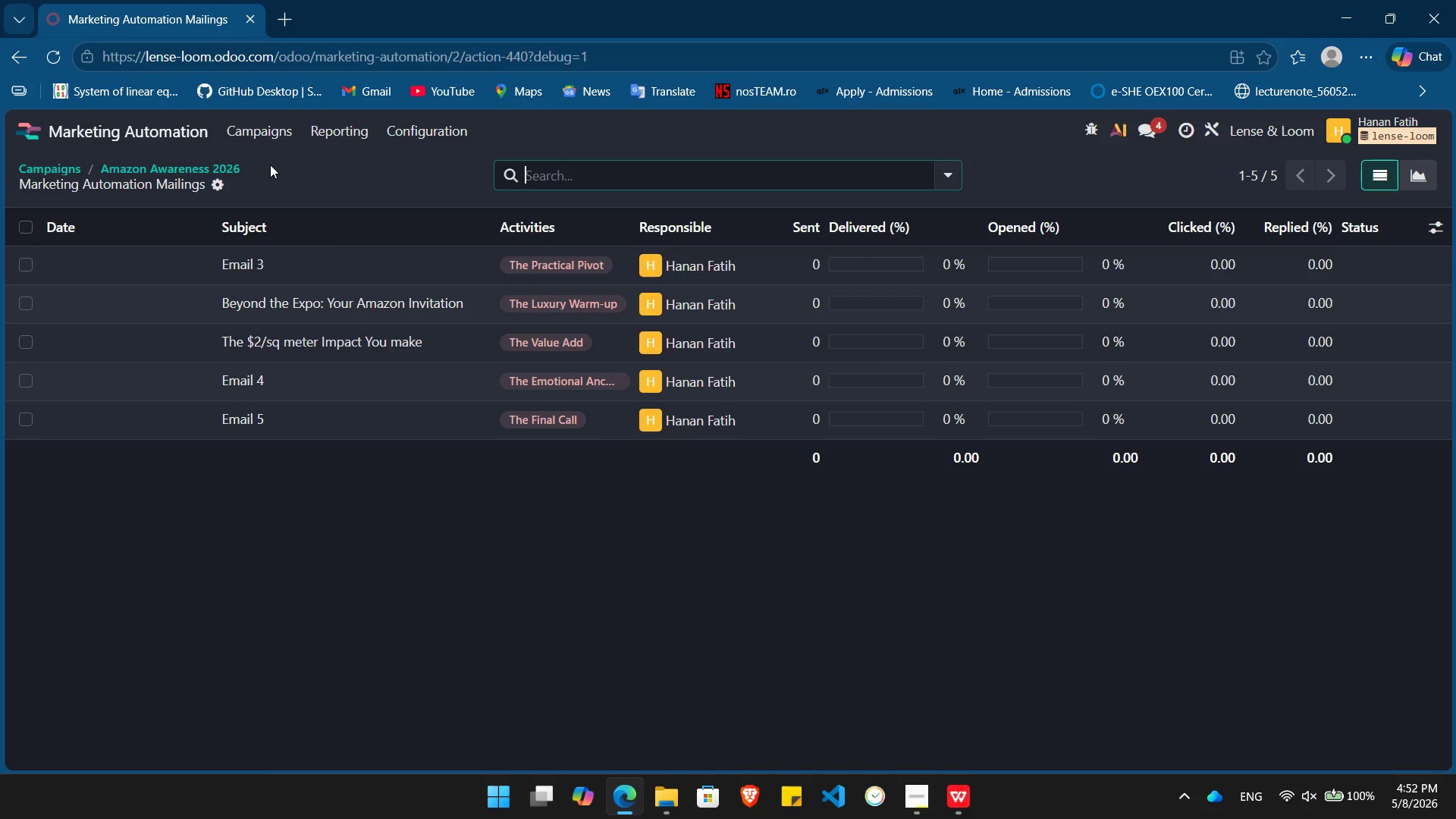 
wait(14.94)
 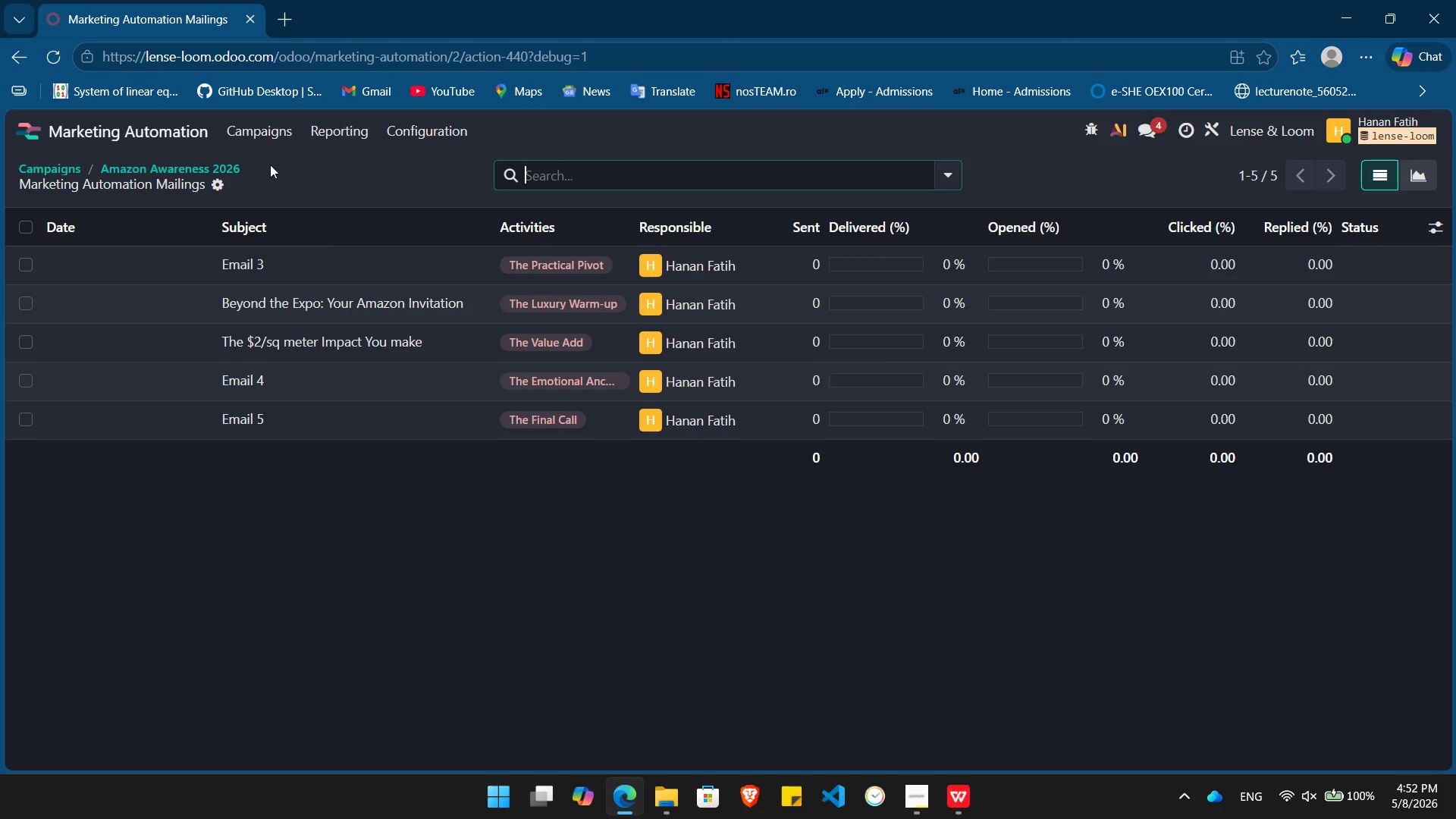 
left_click([278, 256])
 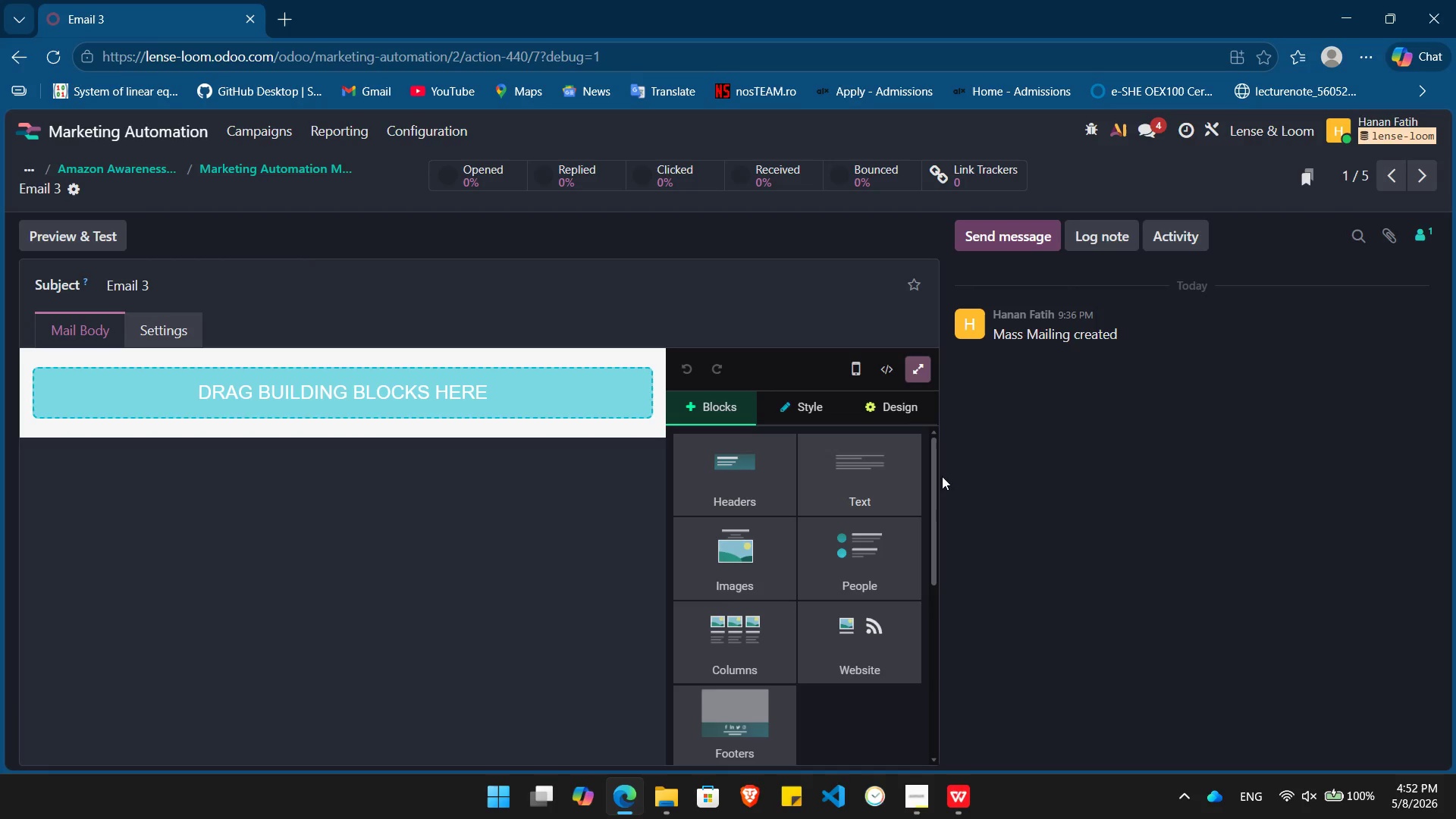 
left_click_drag(start_coordinate=[908, 475], to_coordinate=[394, 410])
 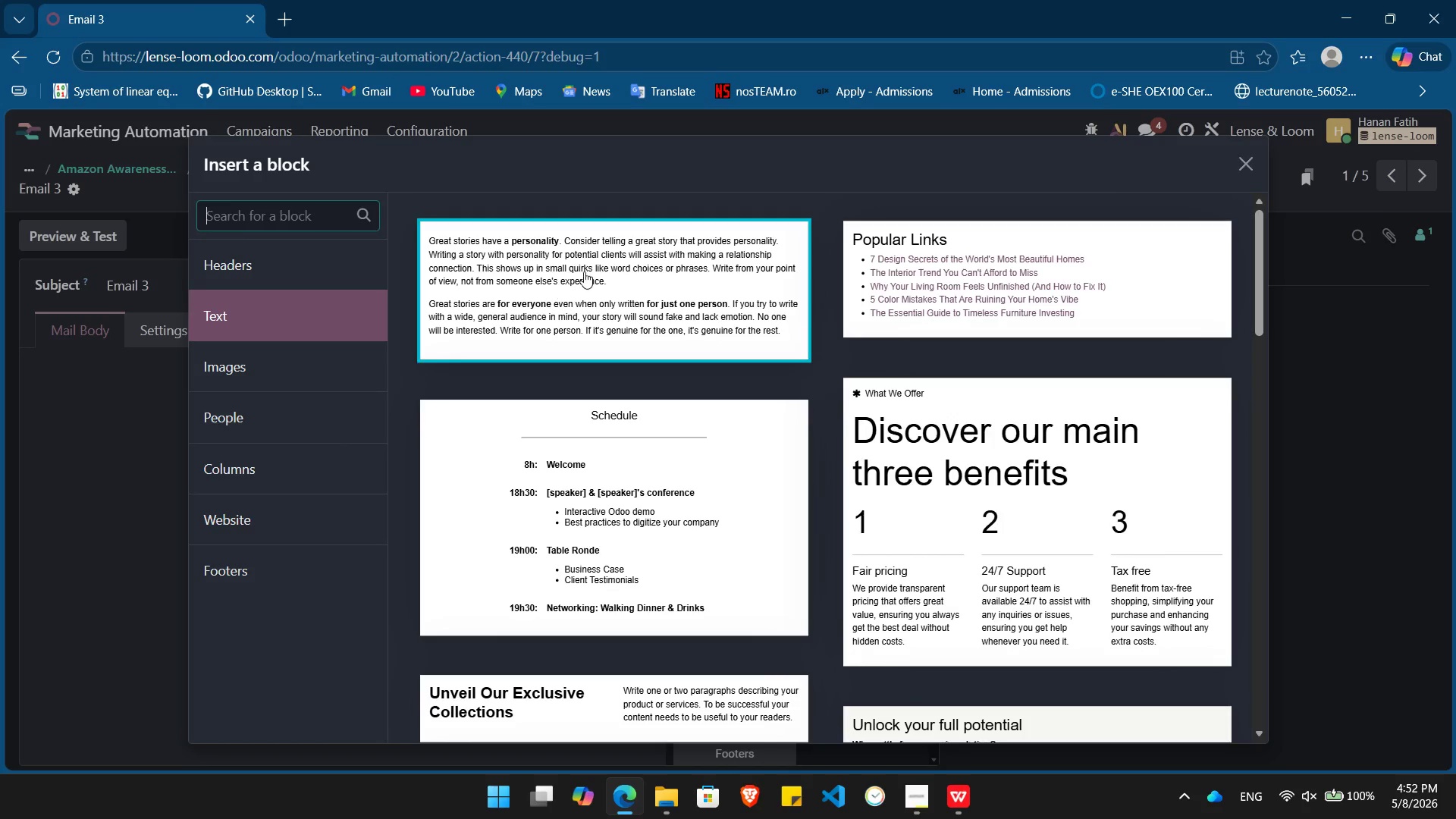 
left_click([585, 271])
 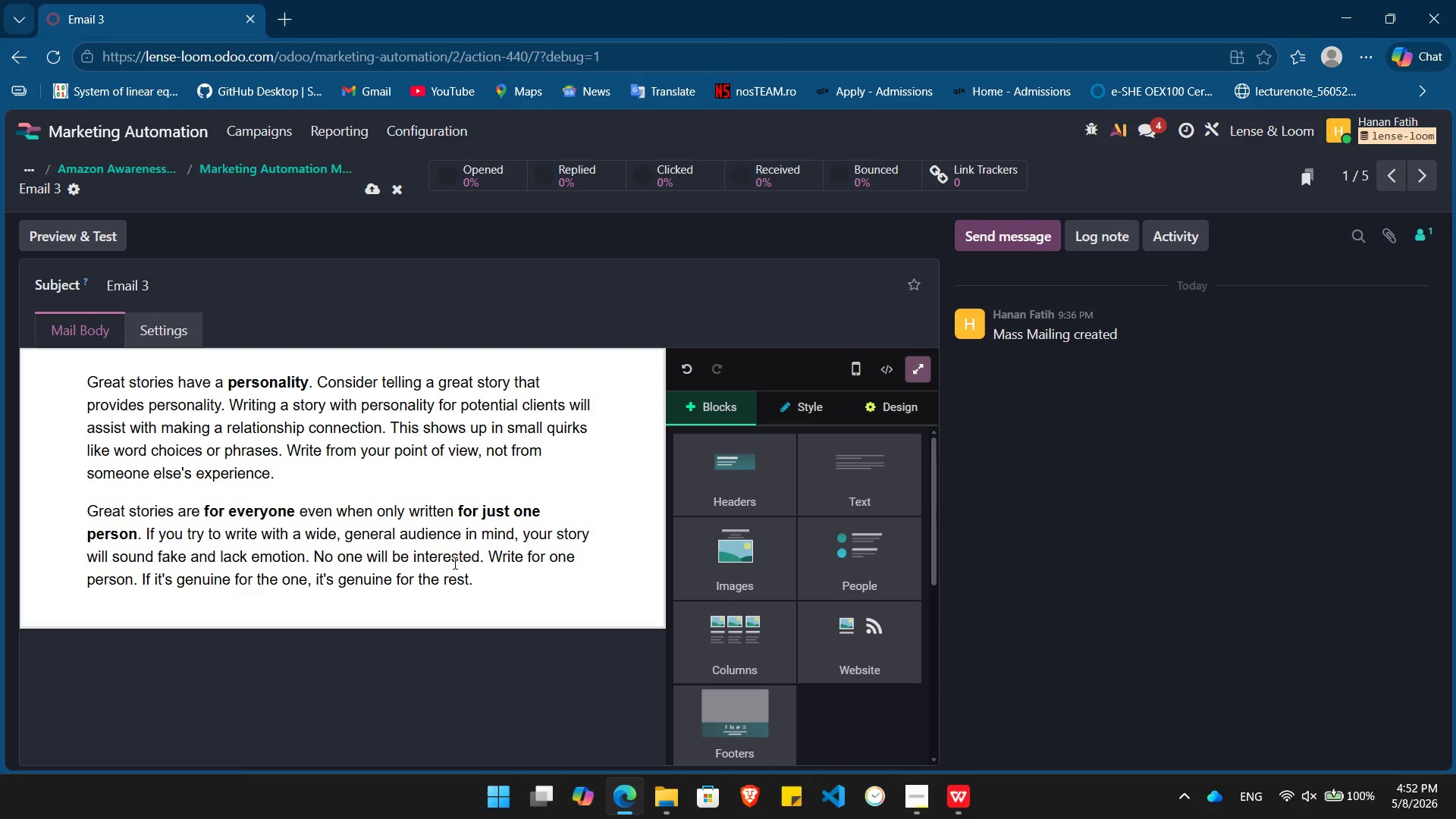 
left_click([459, 570])
 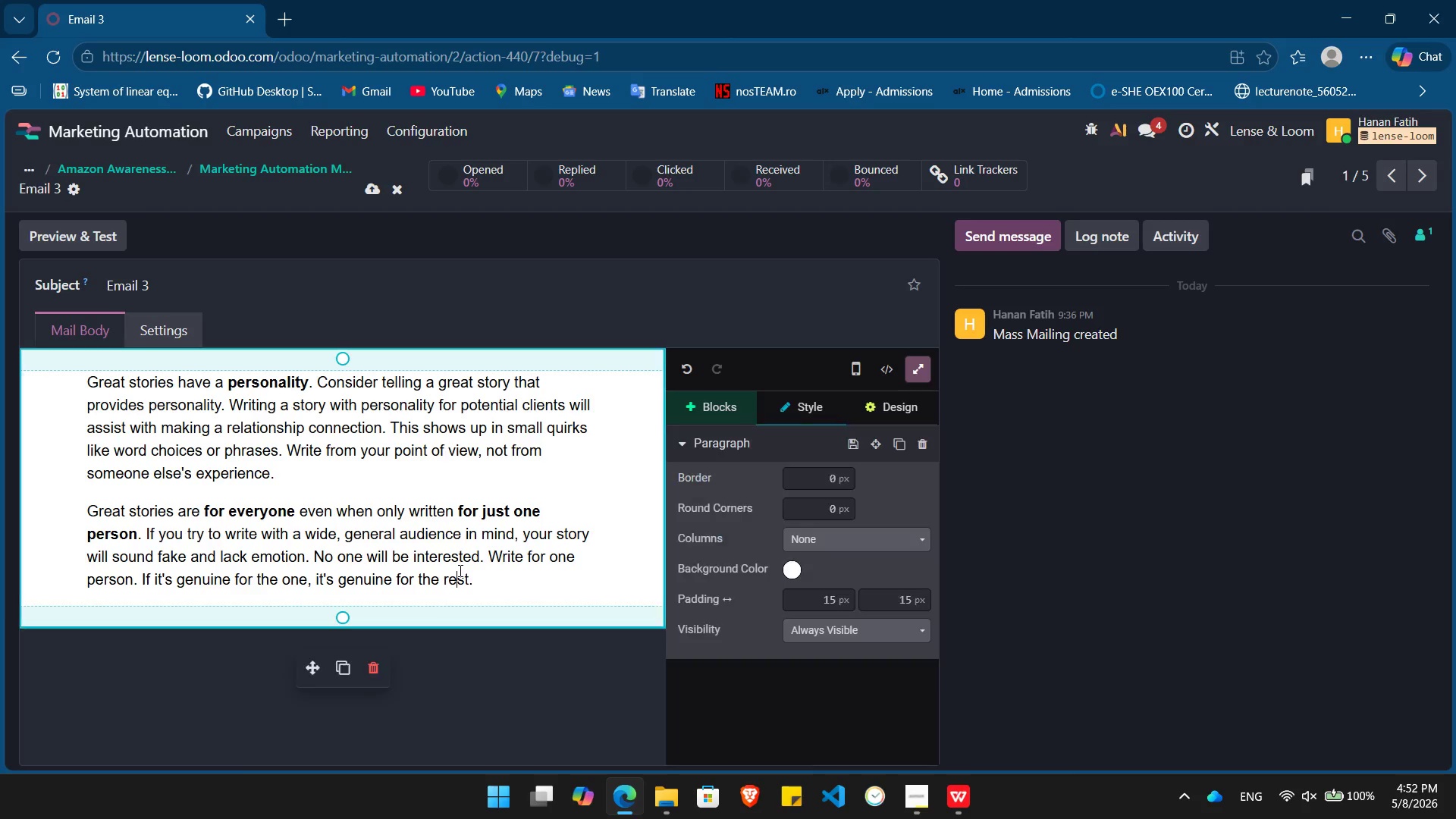 
key(Control+ControlLeft)
 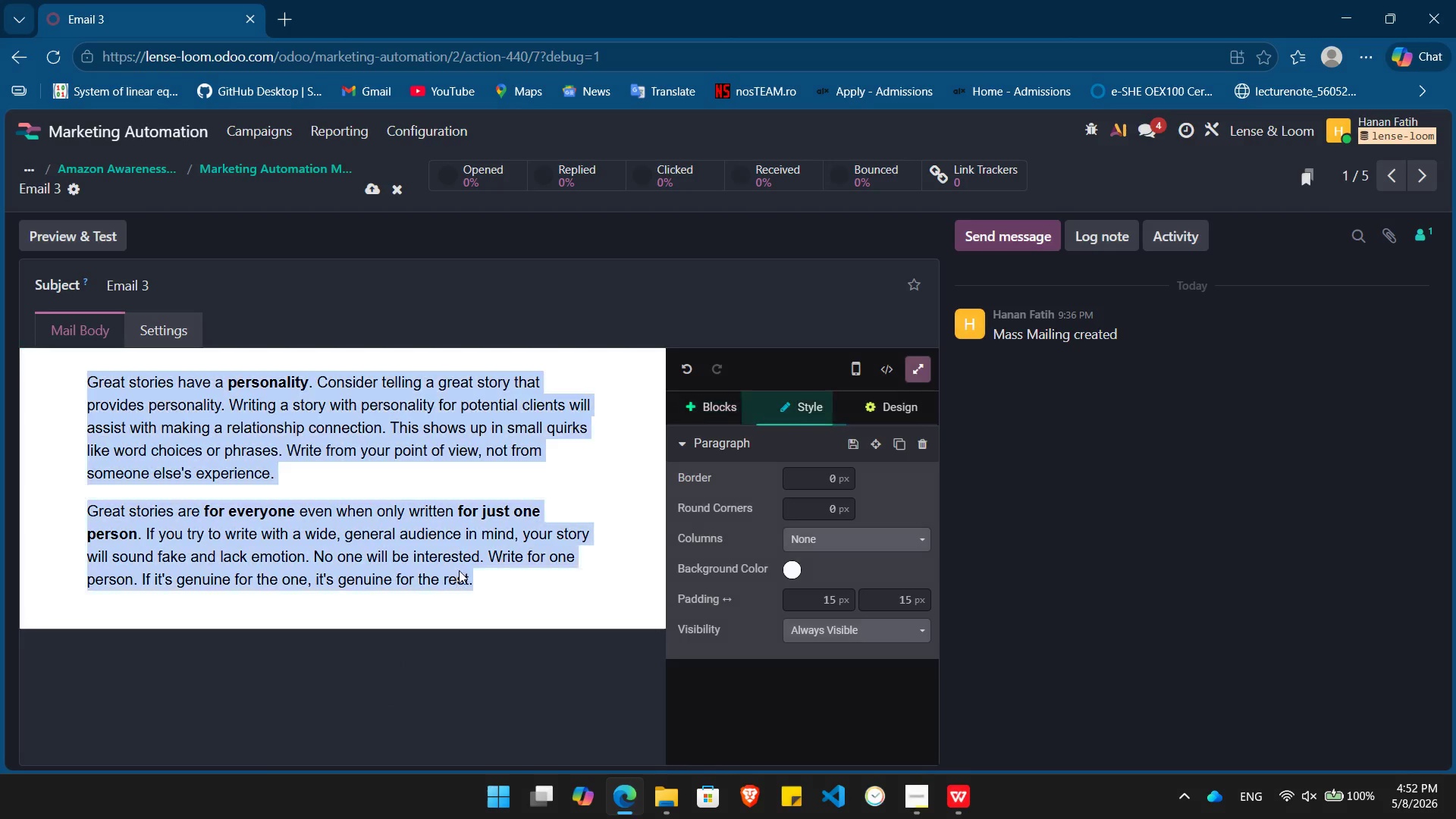 
key(Control+A)
 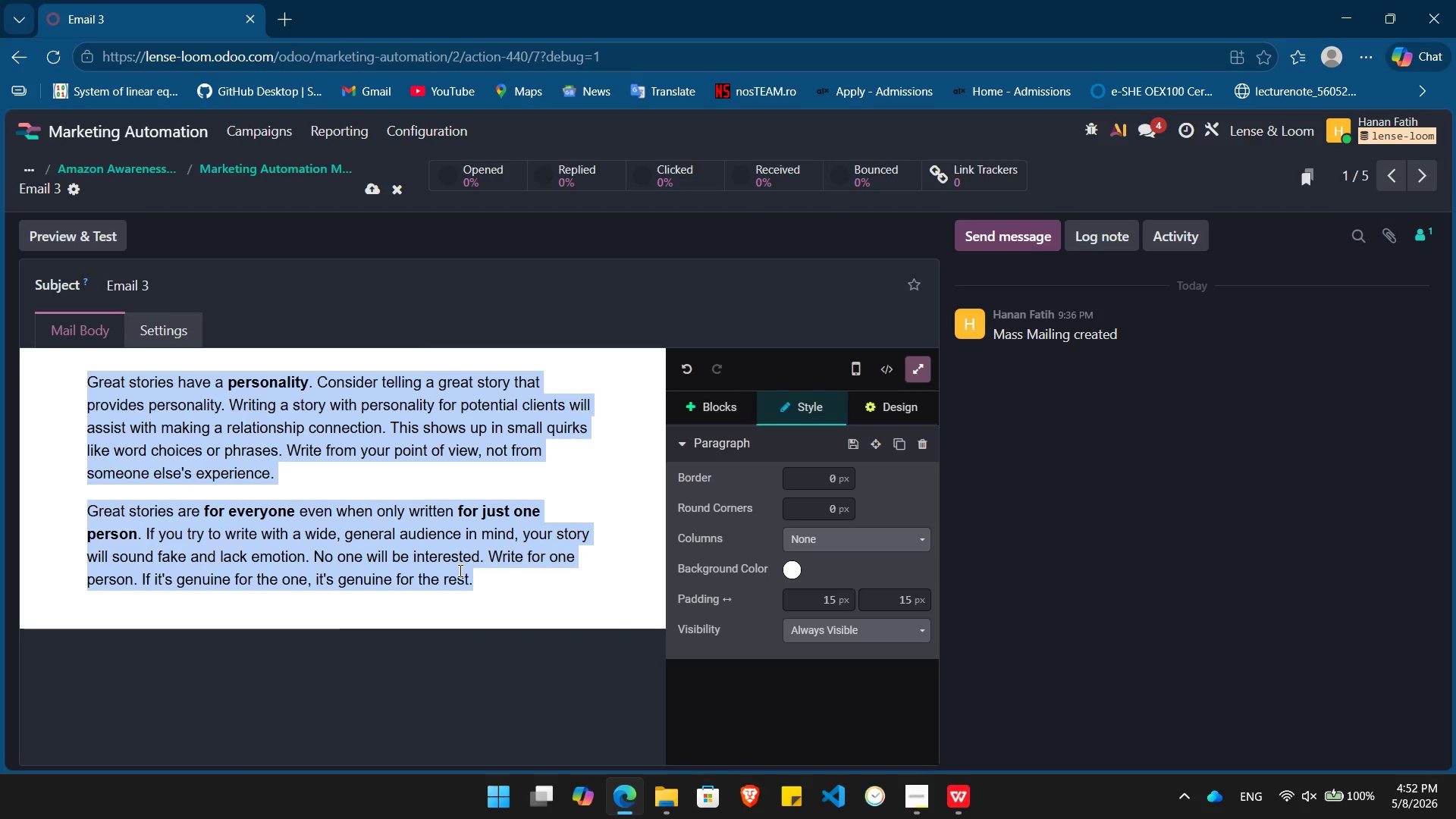 
key(Backspace)
type(/h1)
 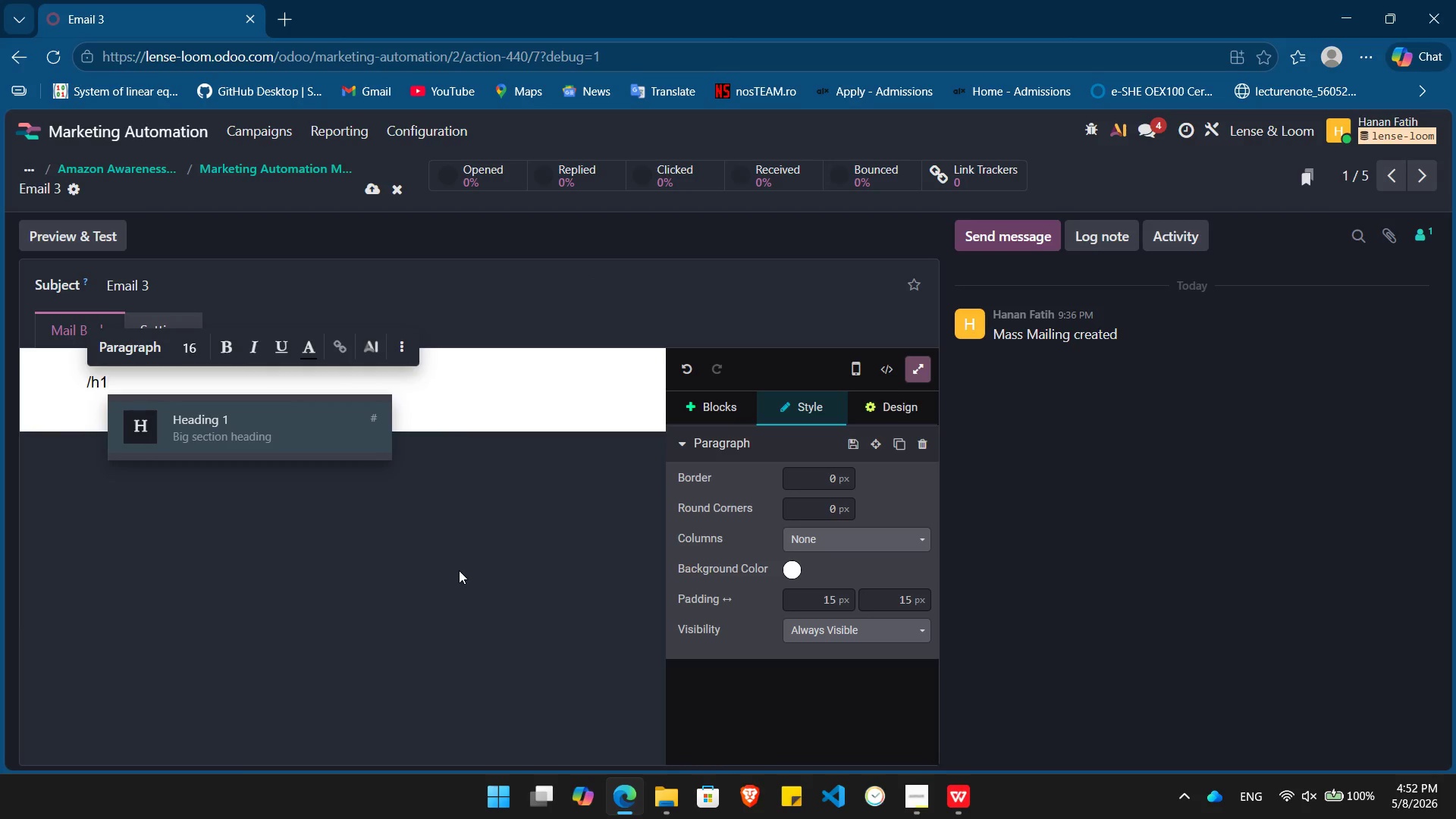 
key(Enter)
 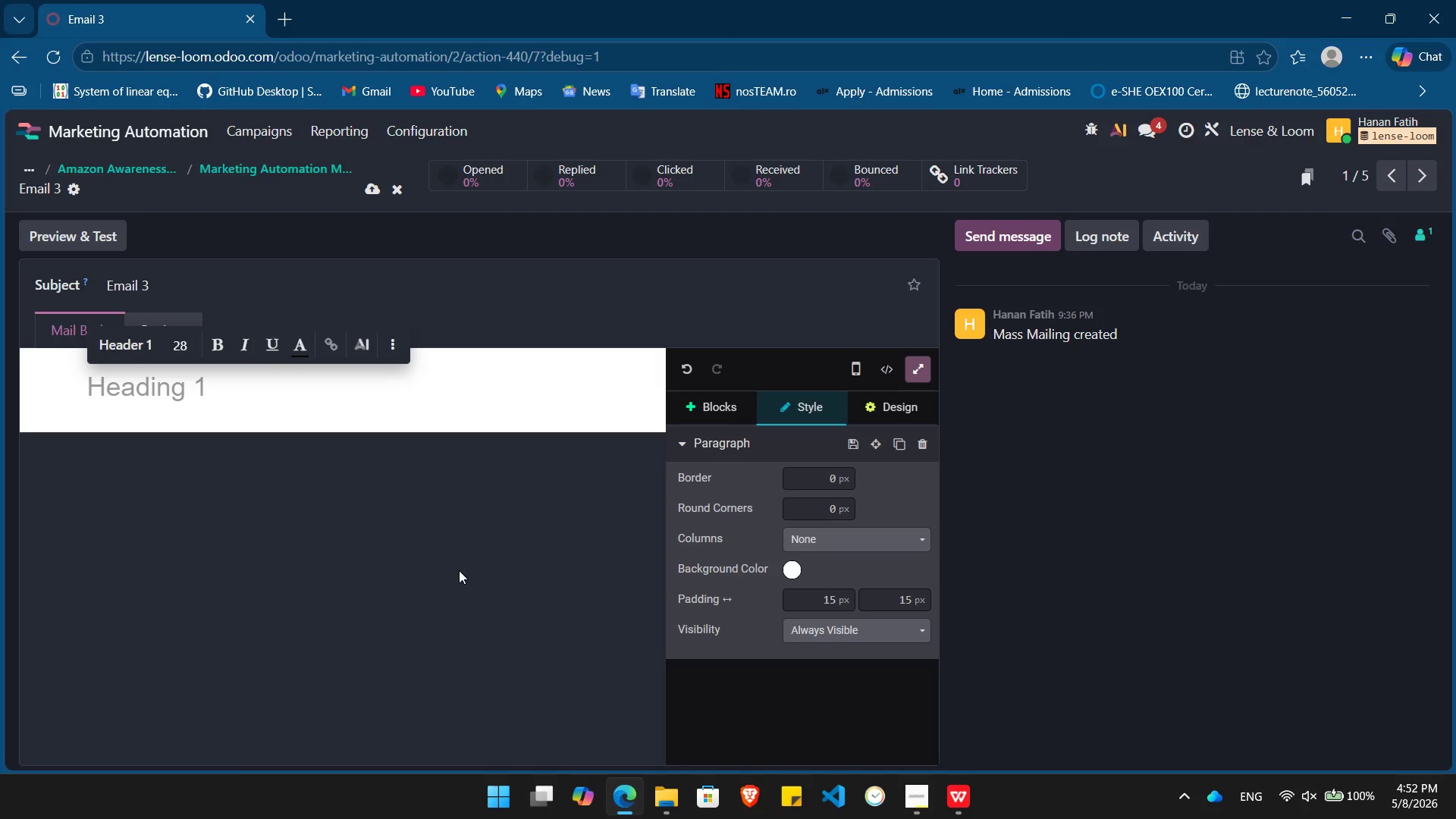 
type(Prepared for the Extraordinary)
 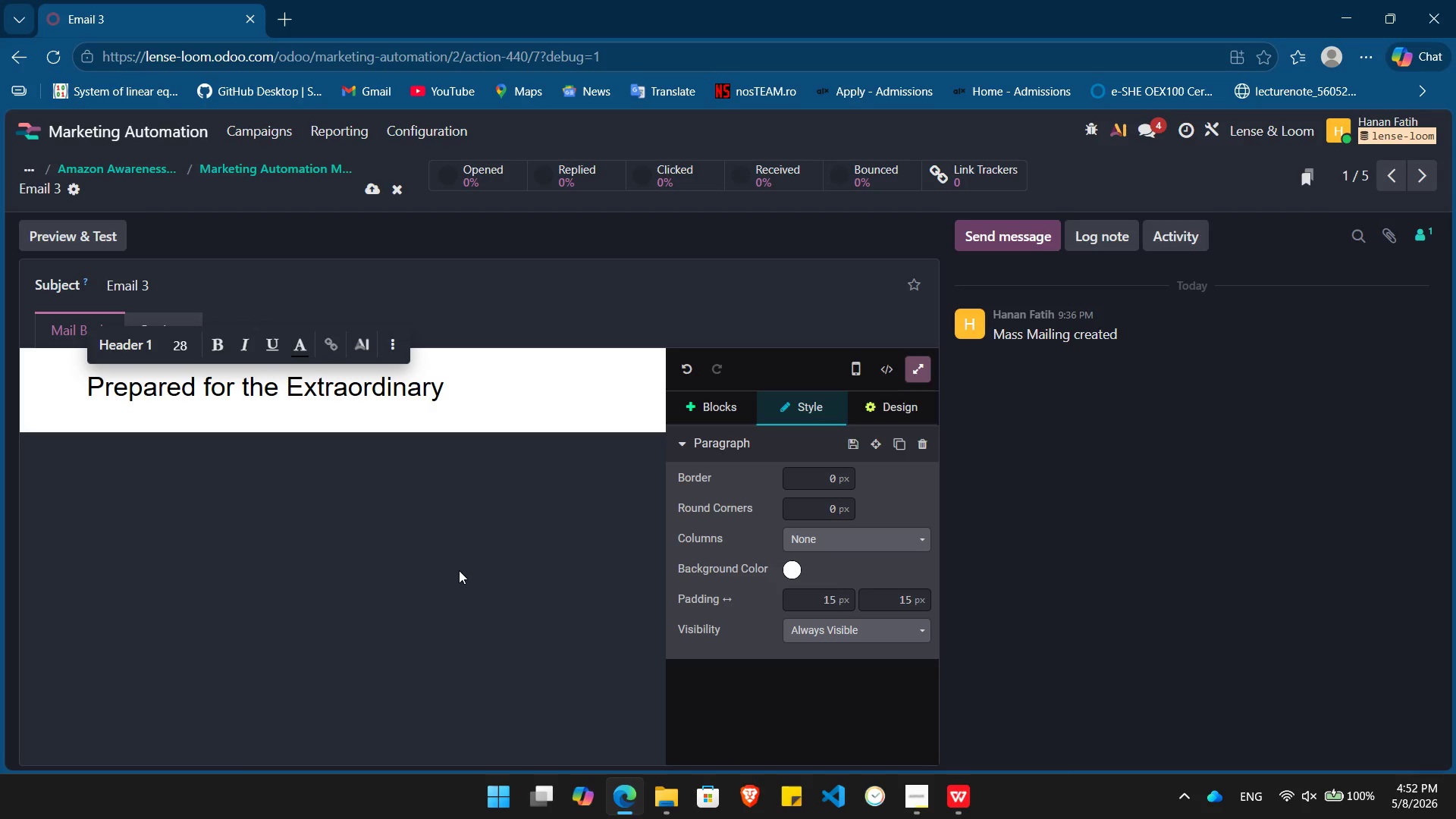 
hold_key(key=ArrowLeft, duration=1.33)
 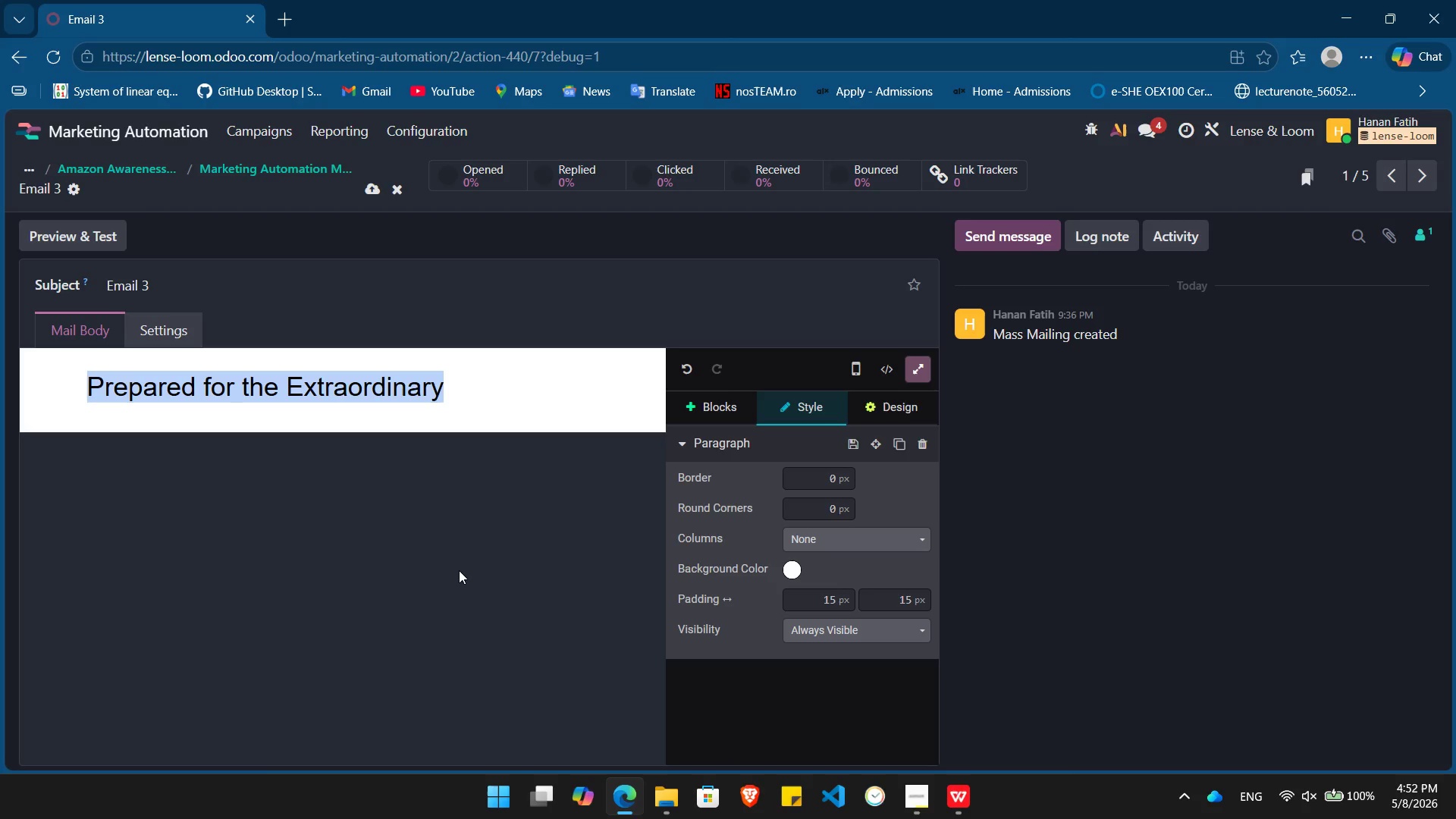 
hold_key(key=ArrowLeft, duration=0.44)
 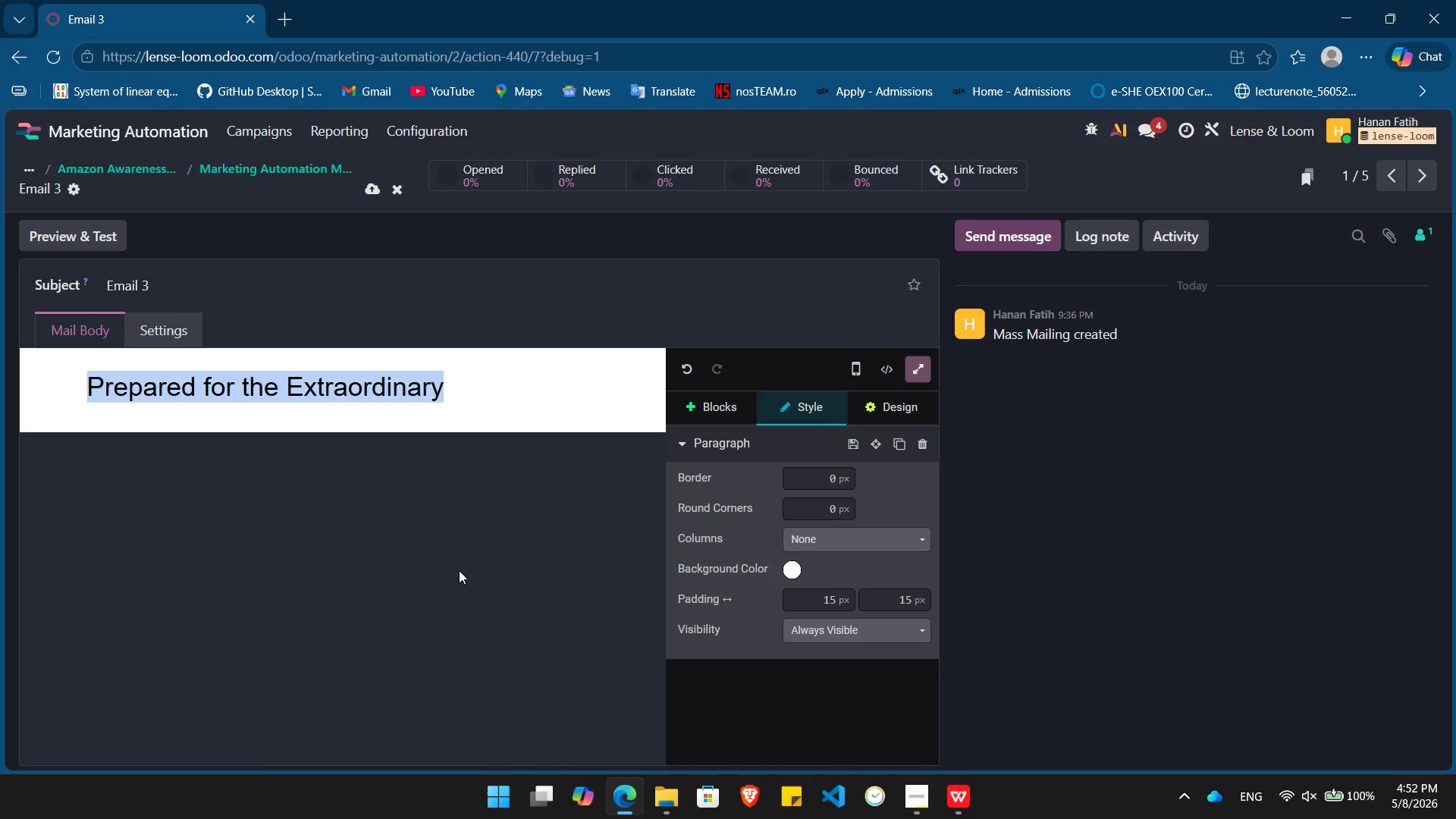 
key(Shift+ArrowLeft)
 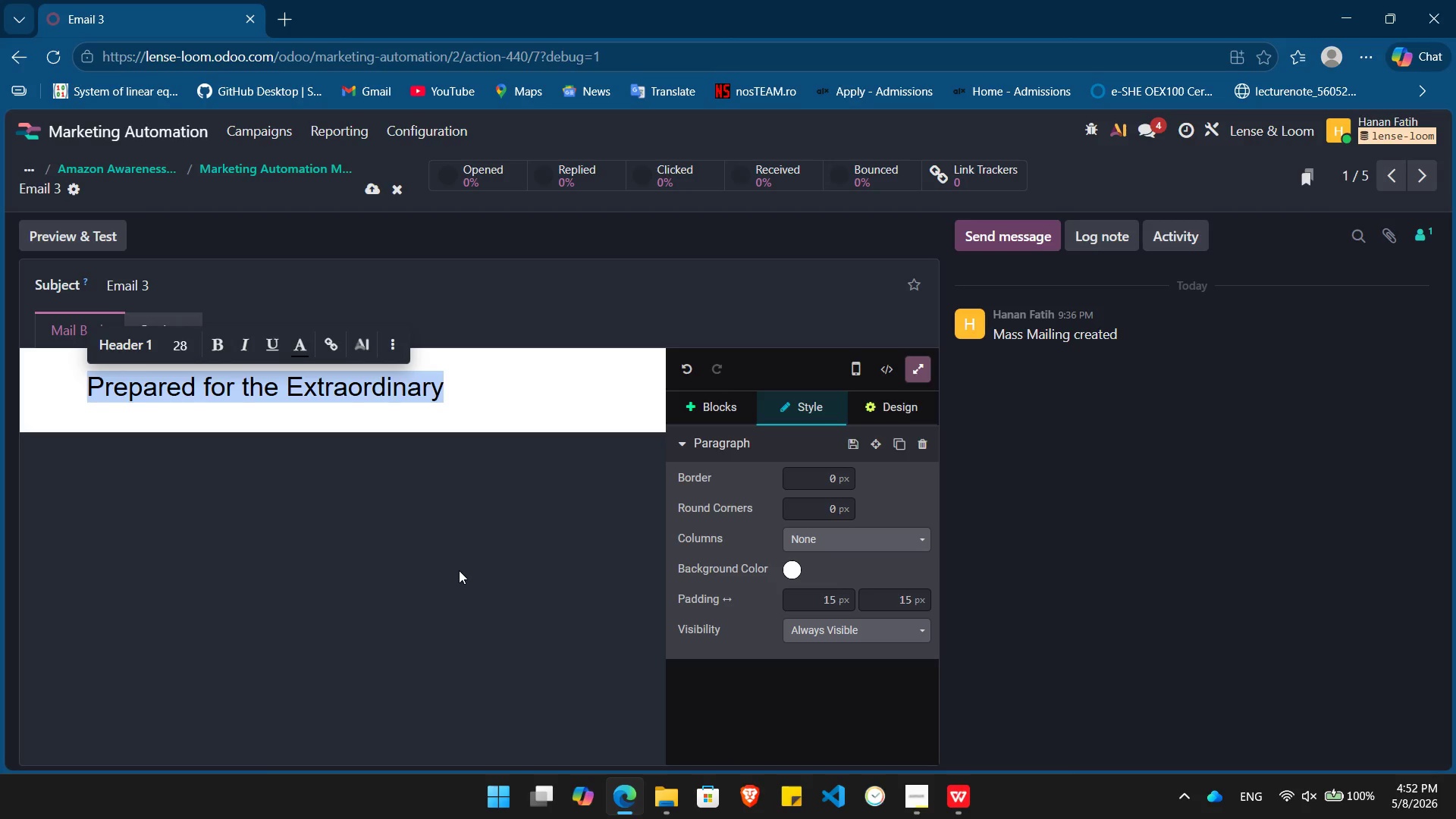 
key(Control+B)
 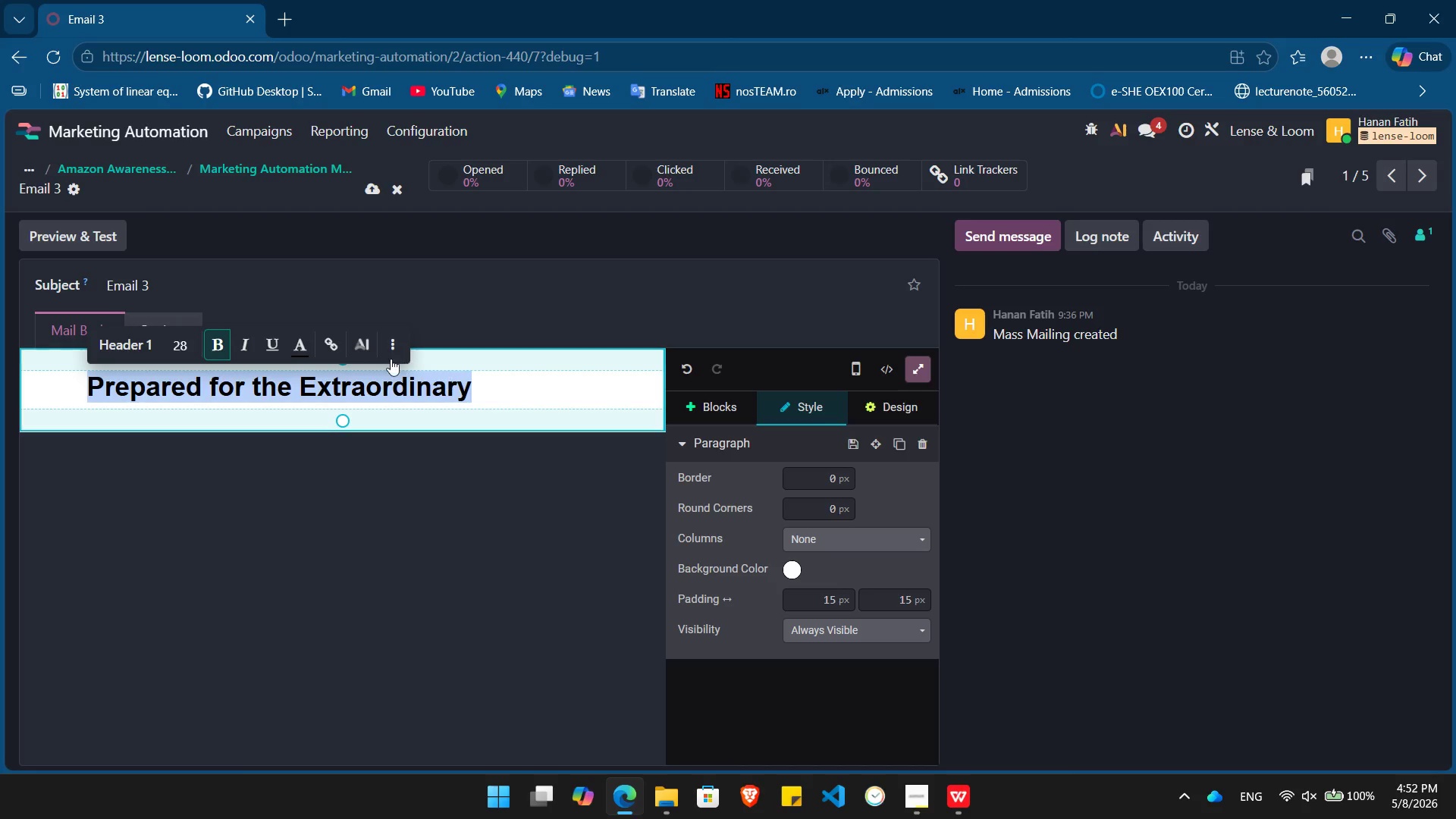 
left_click([393, 351])
 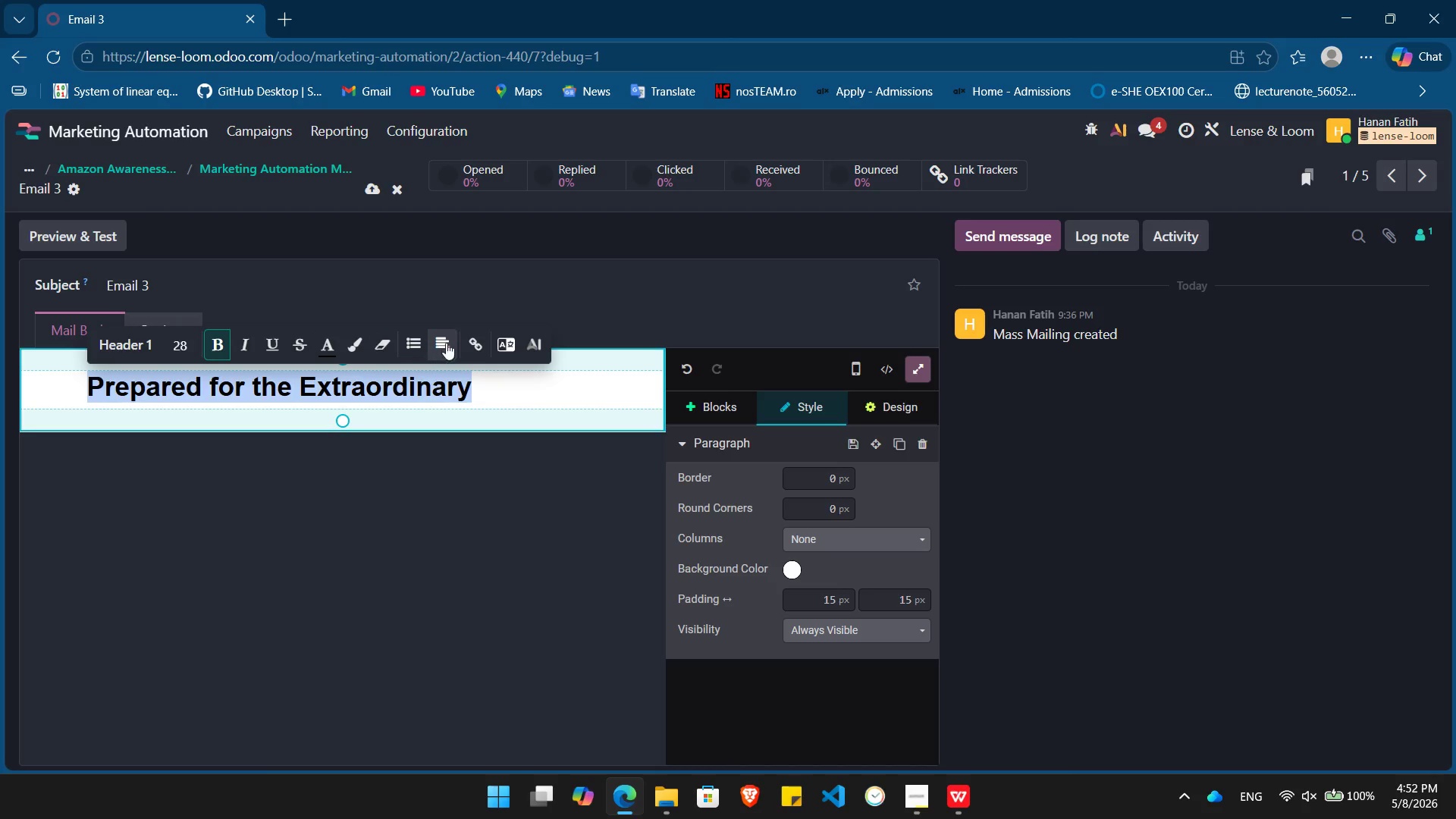 
left_click([447, 343])
 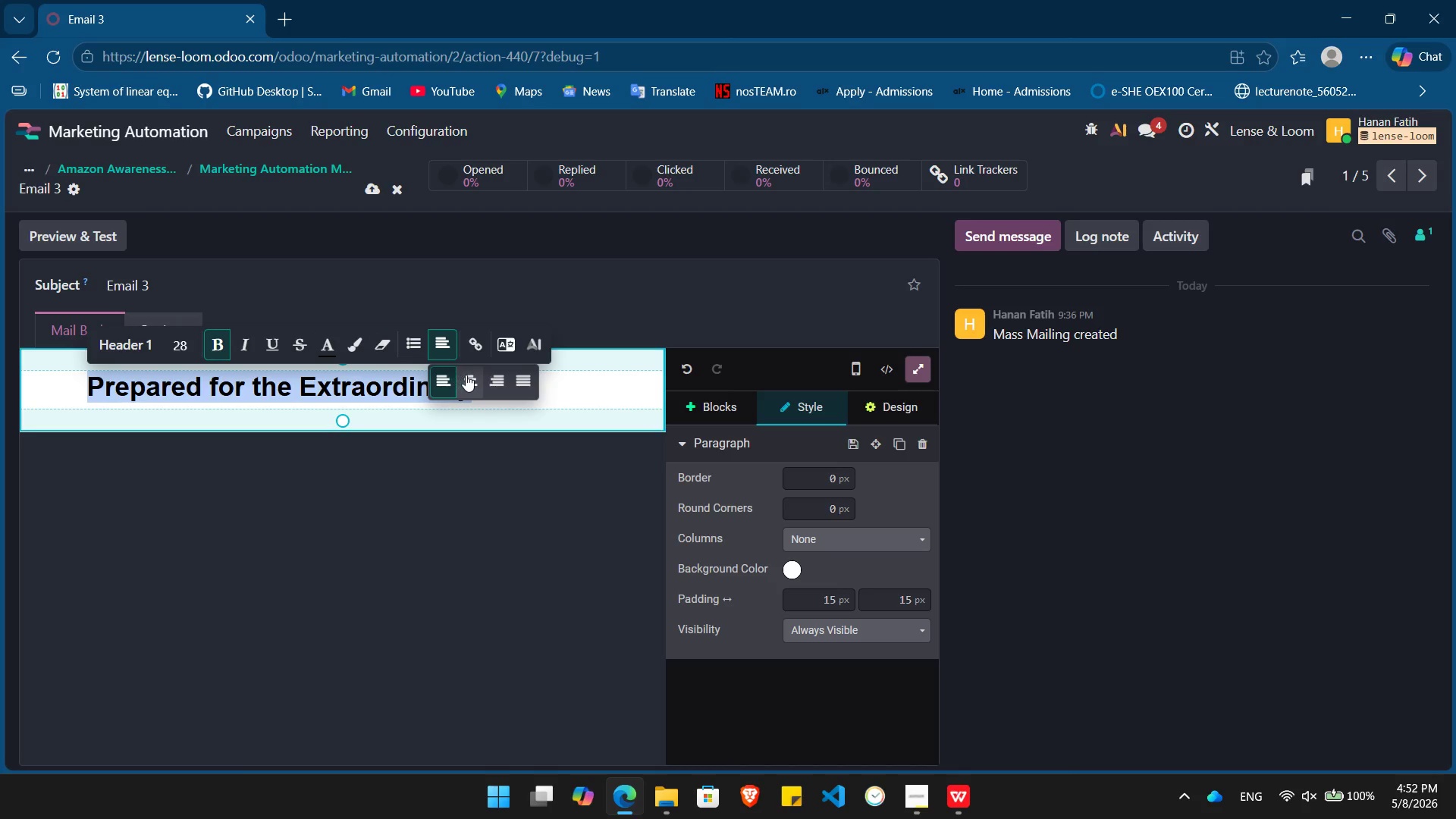 
left_click([467, 375])
 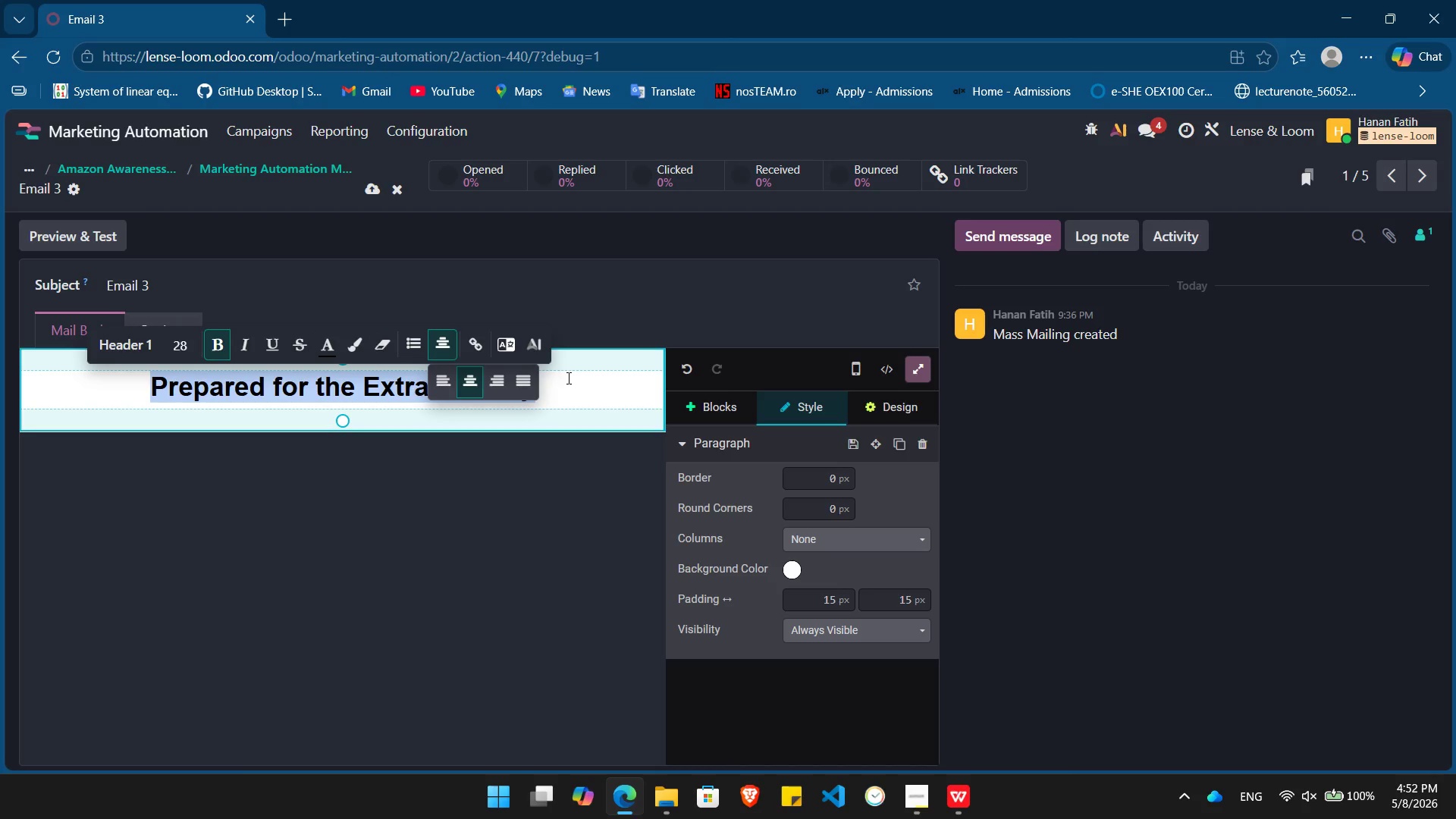 
left_click([571, 383])
 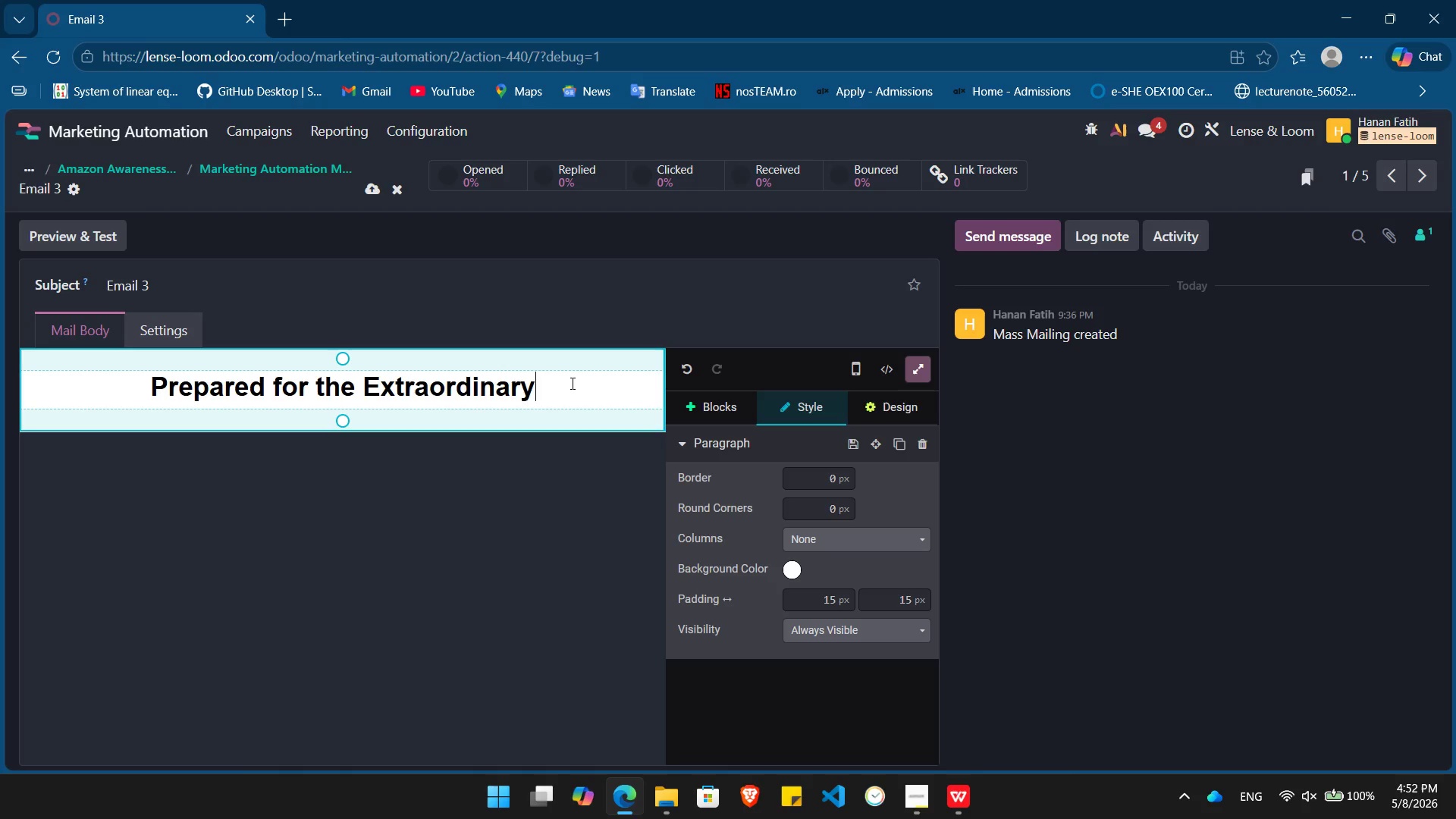 
key(Enter)
 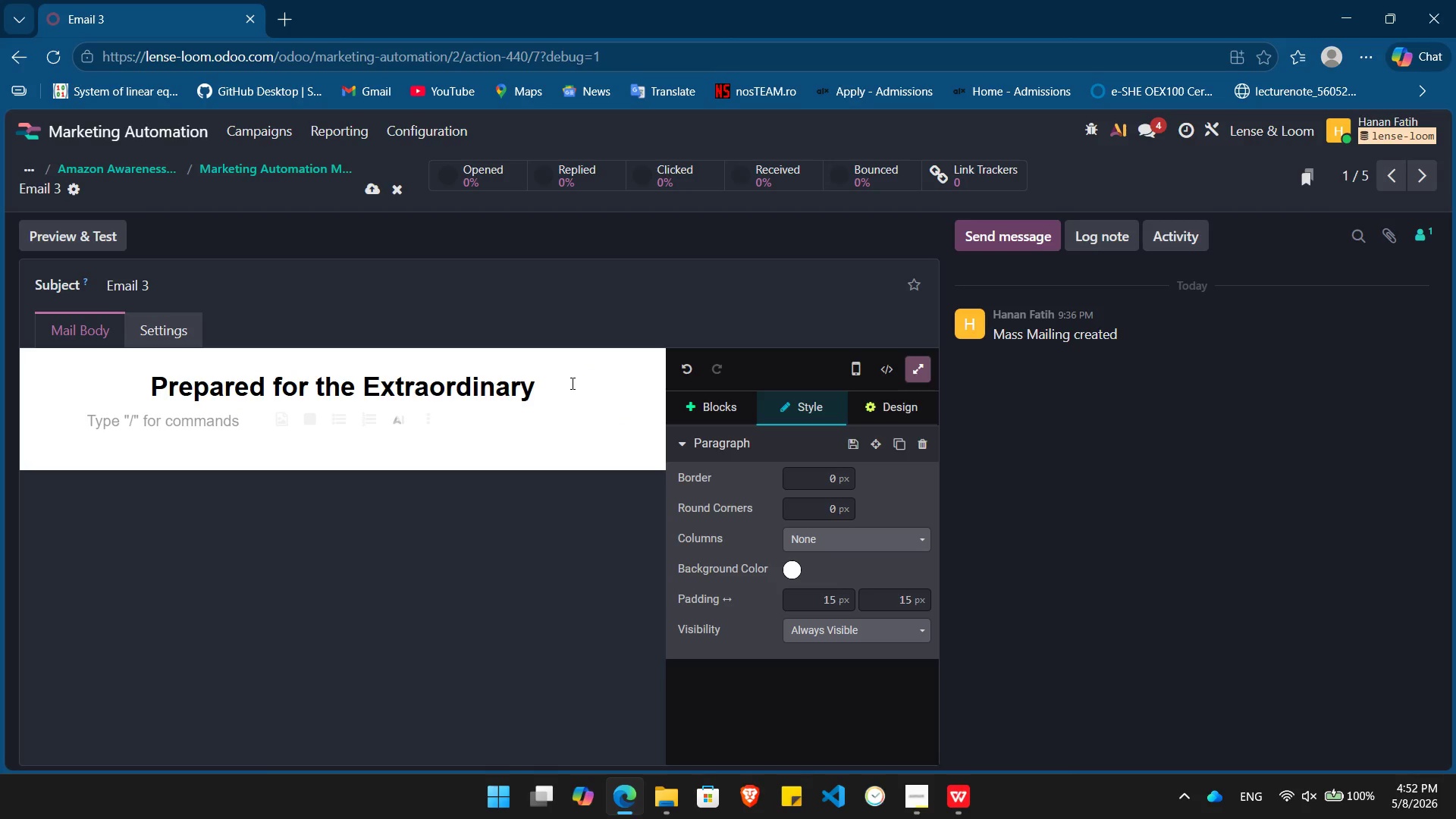 
key(Control+ControlLeft)
 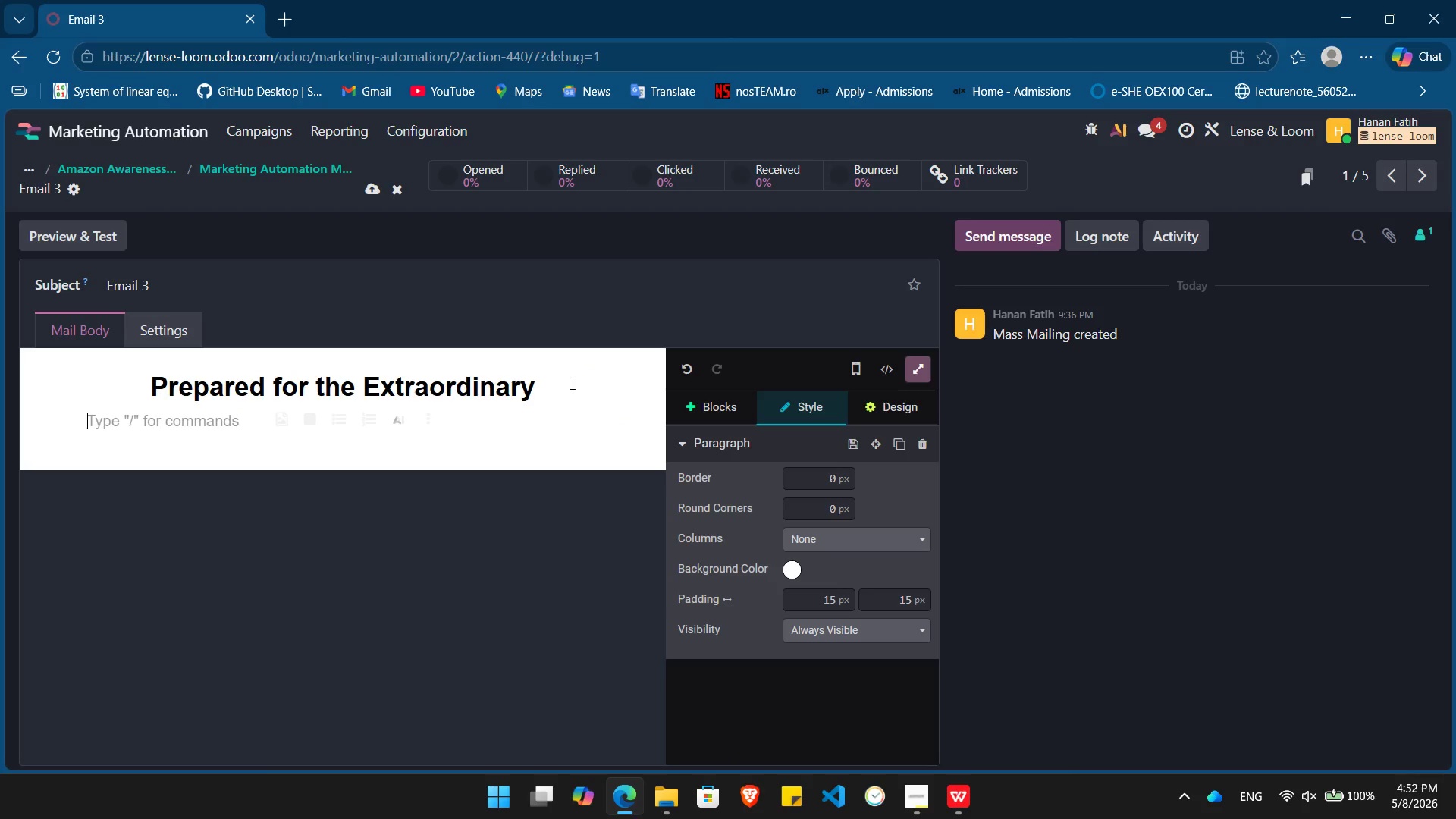 
key(Control+B)
 